 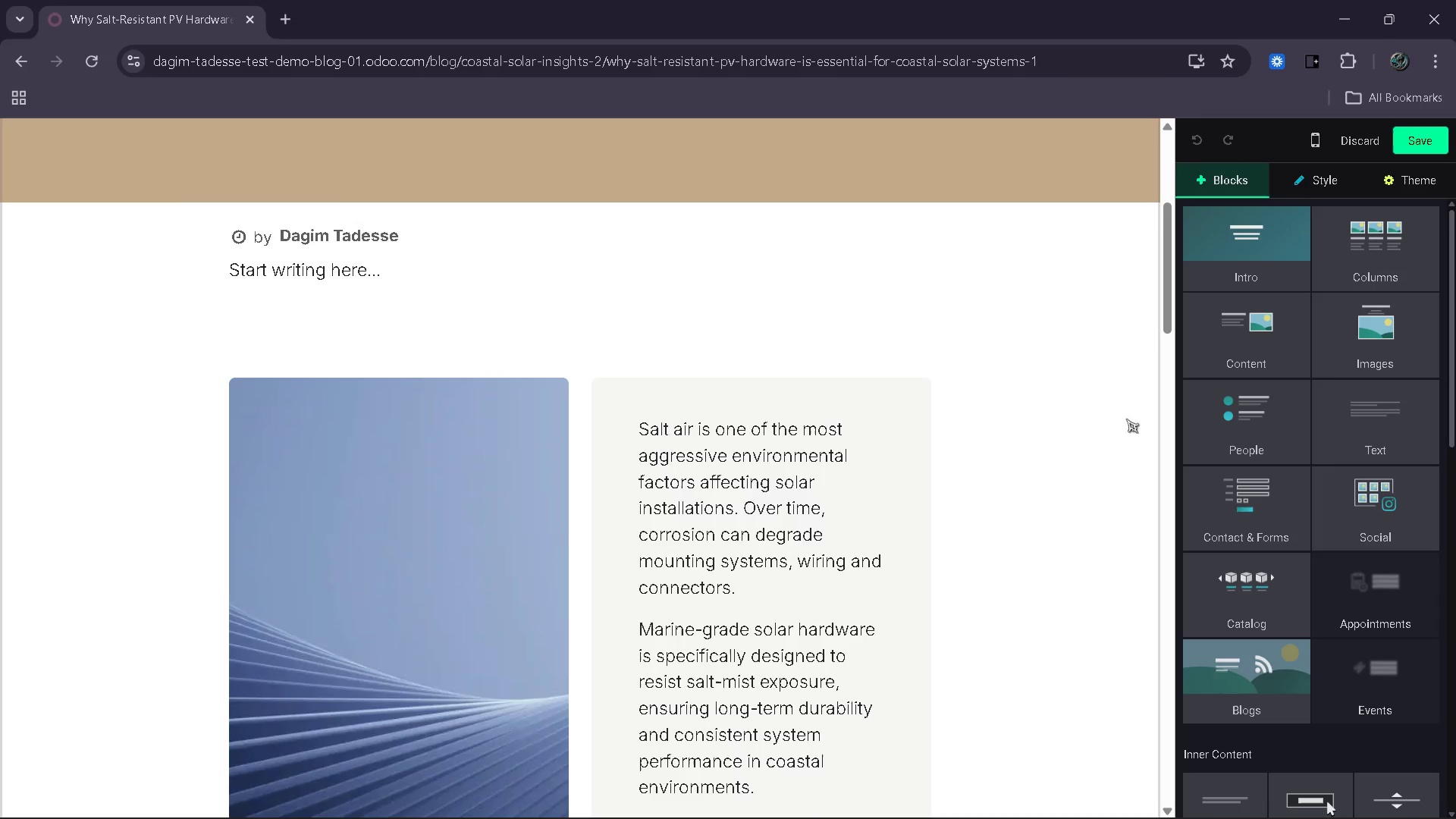 
left_click([934, 468])
 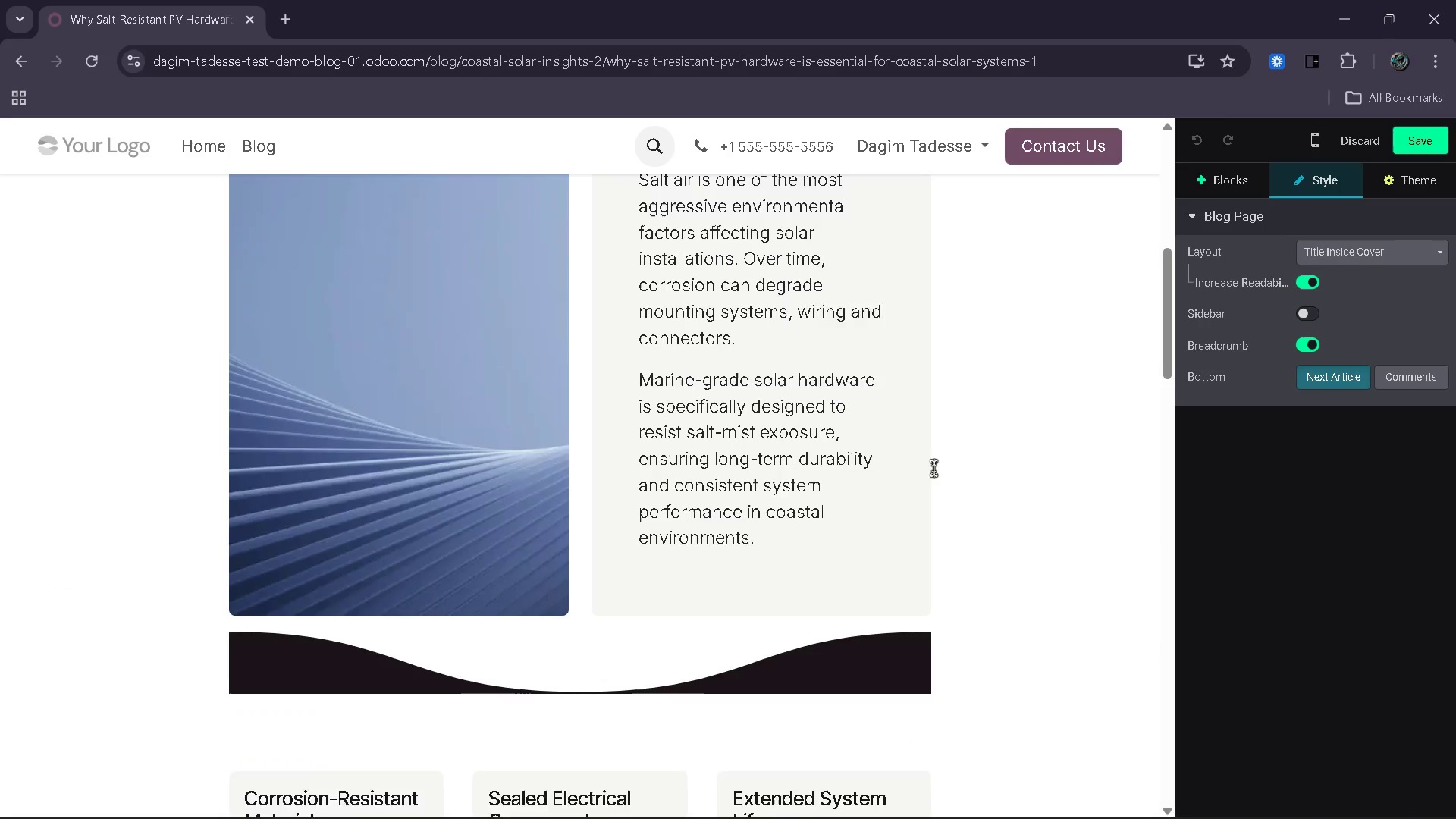 
wait(7.23)
 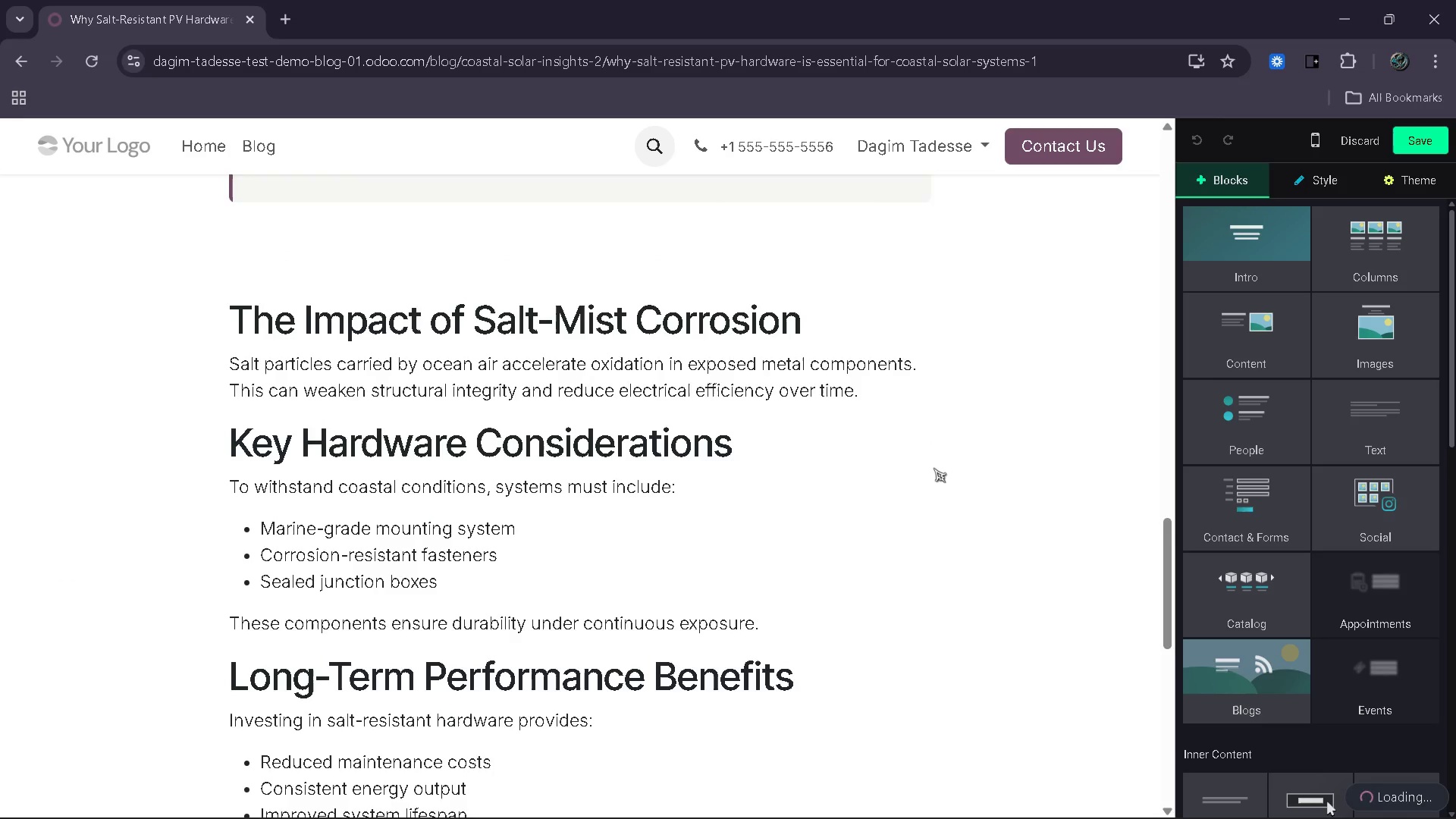 
left_click([1433, 148])
 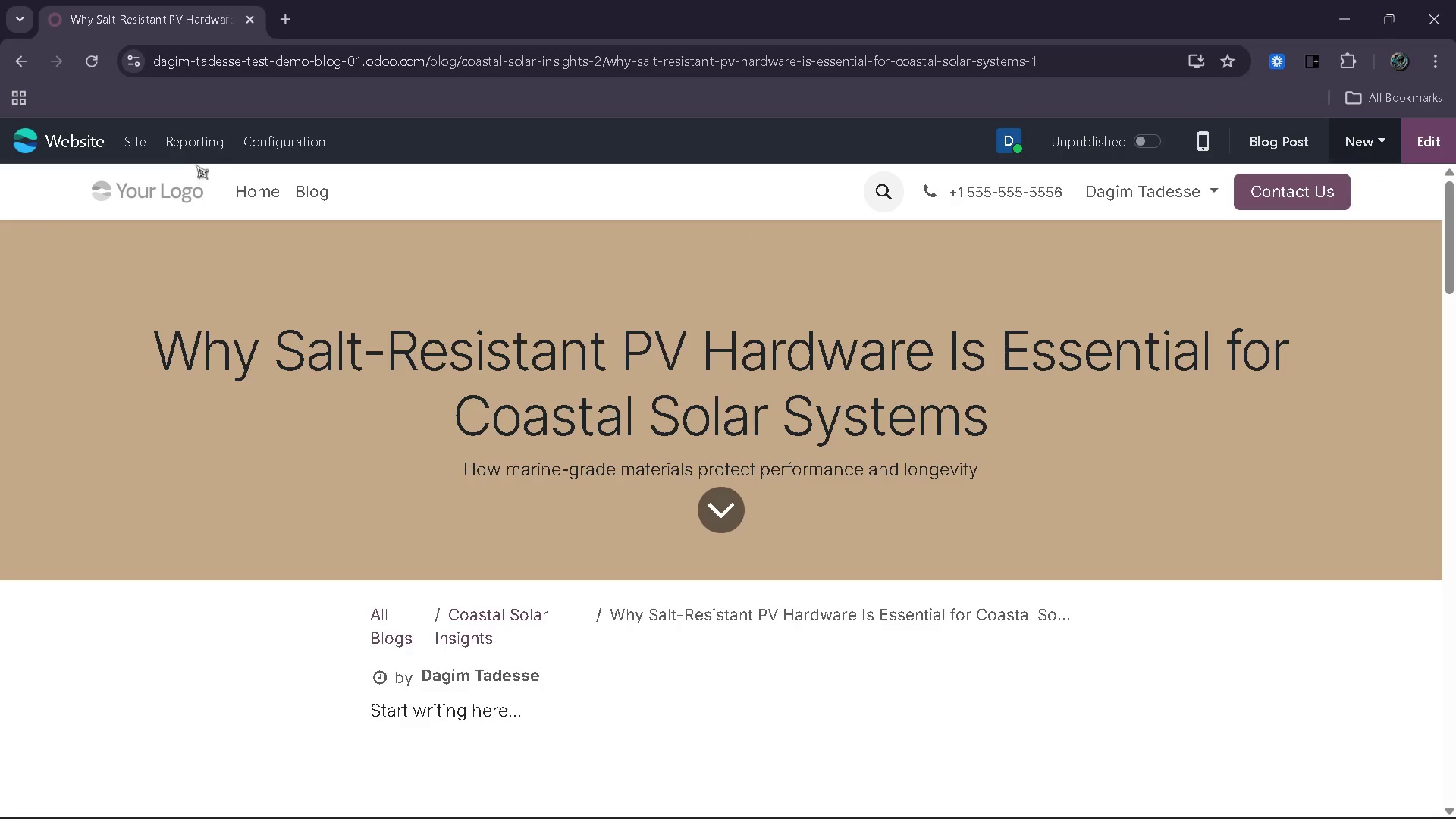 
left_click([138, 146])
 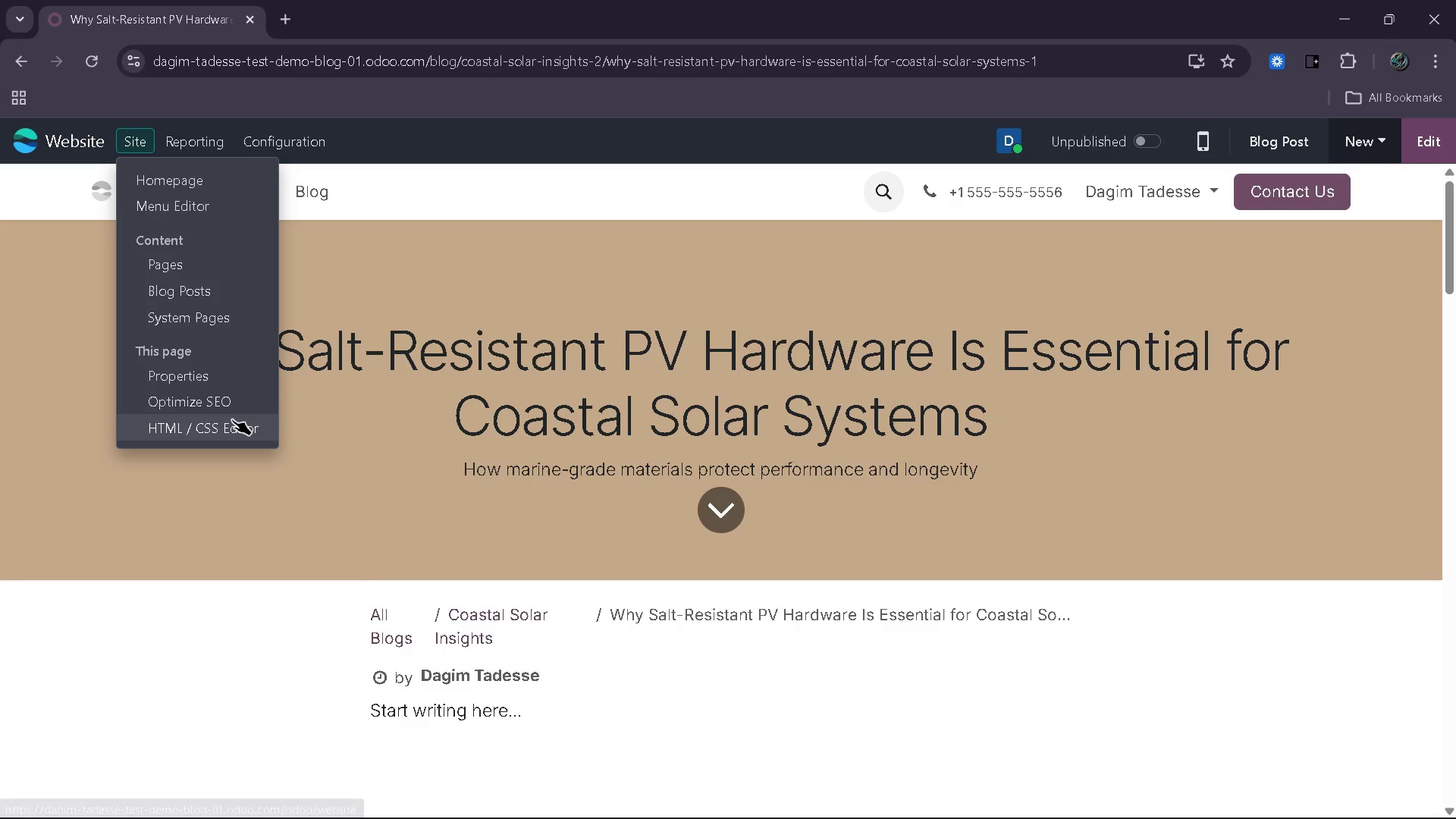 
left_click_drag(start_coordinate=[234, 417], to_coordinate=[237, 411])
 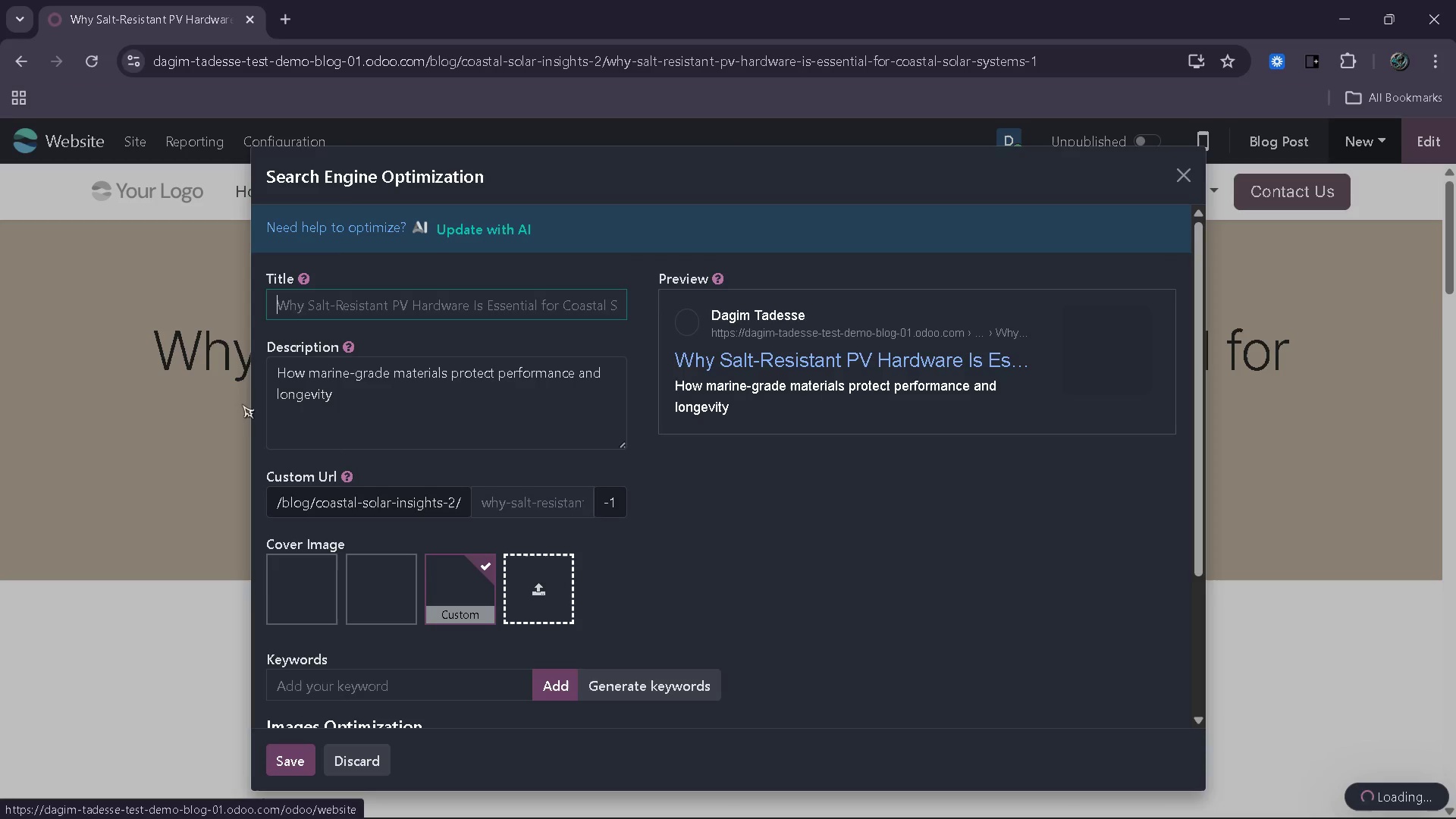 
wait(11.39)
 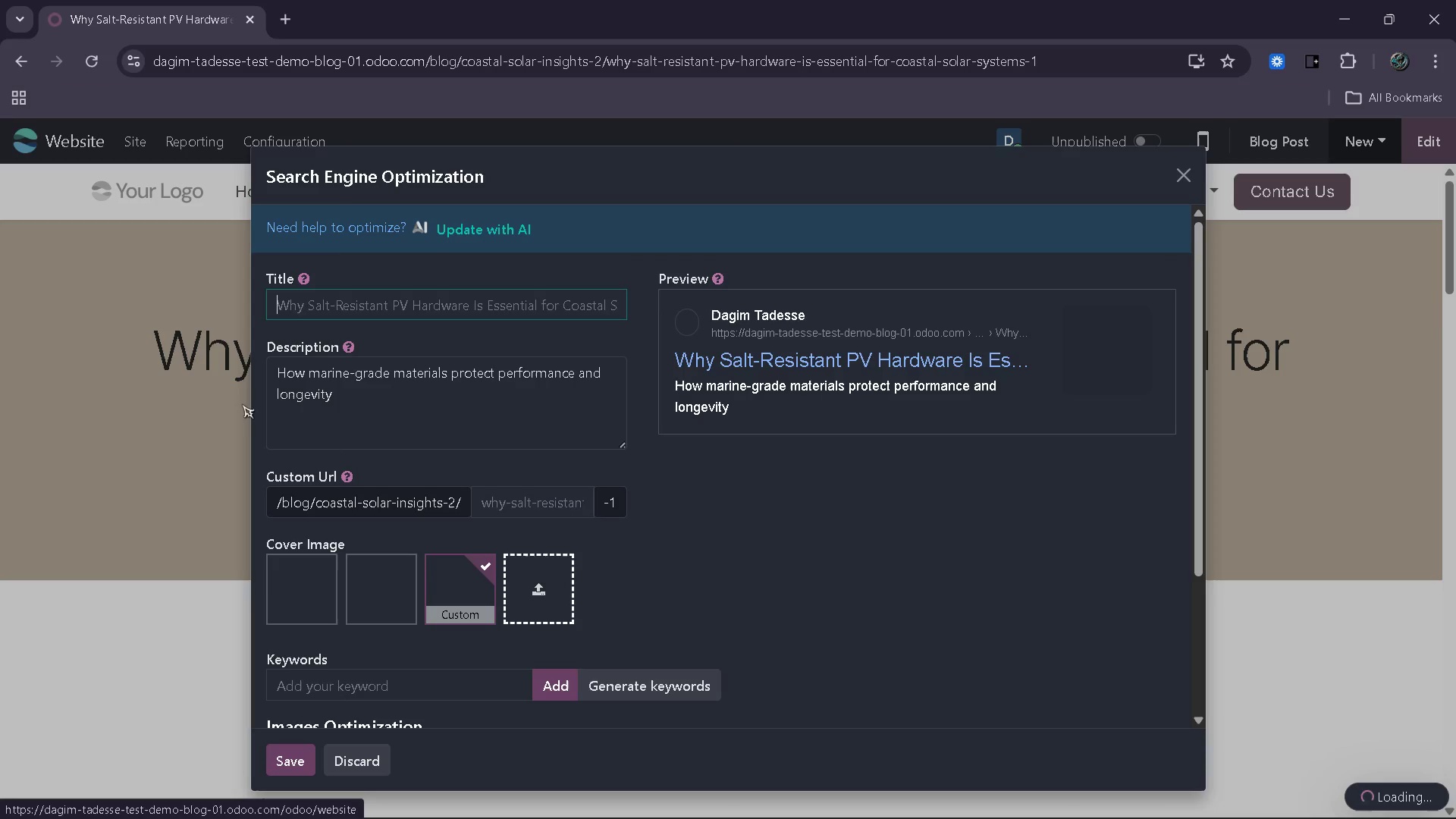 
left_click([526, 493])
 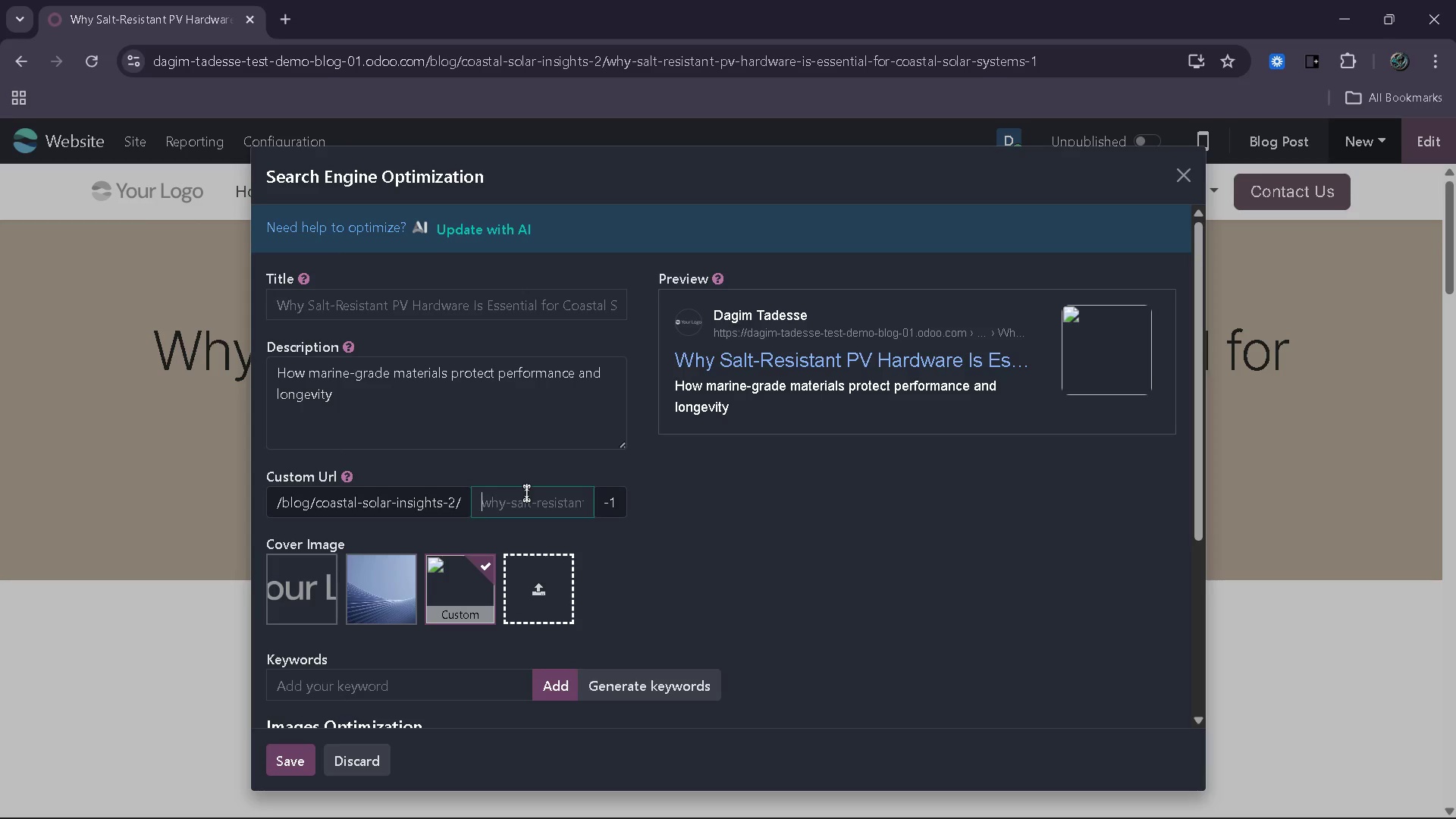 
wait(7.11)
 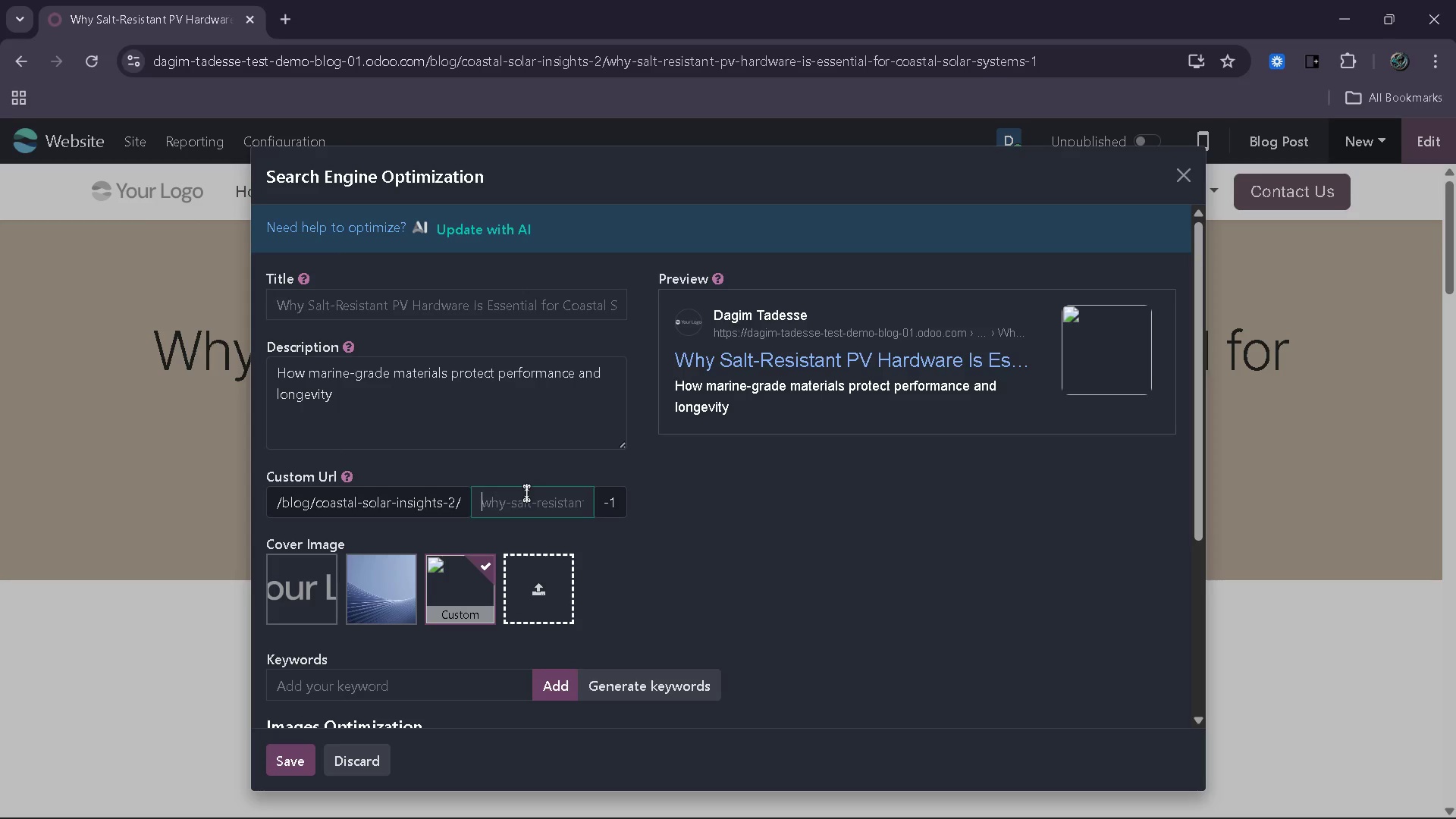 
type(salt resistant )
 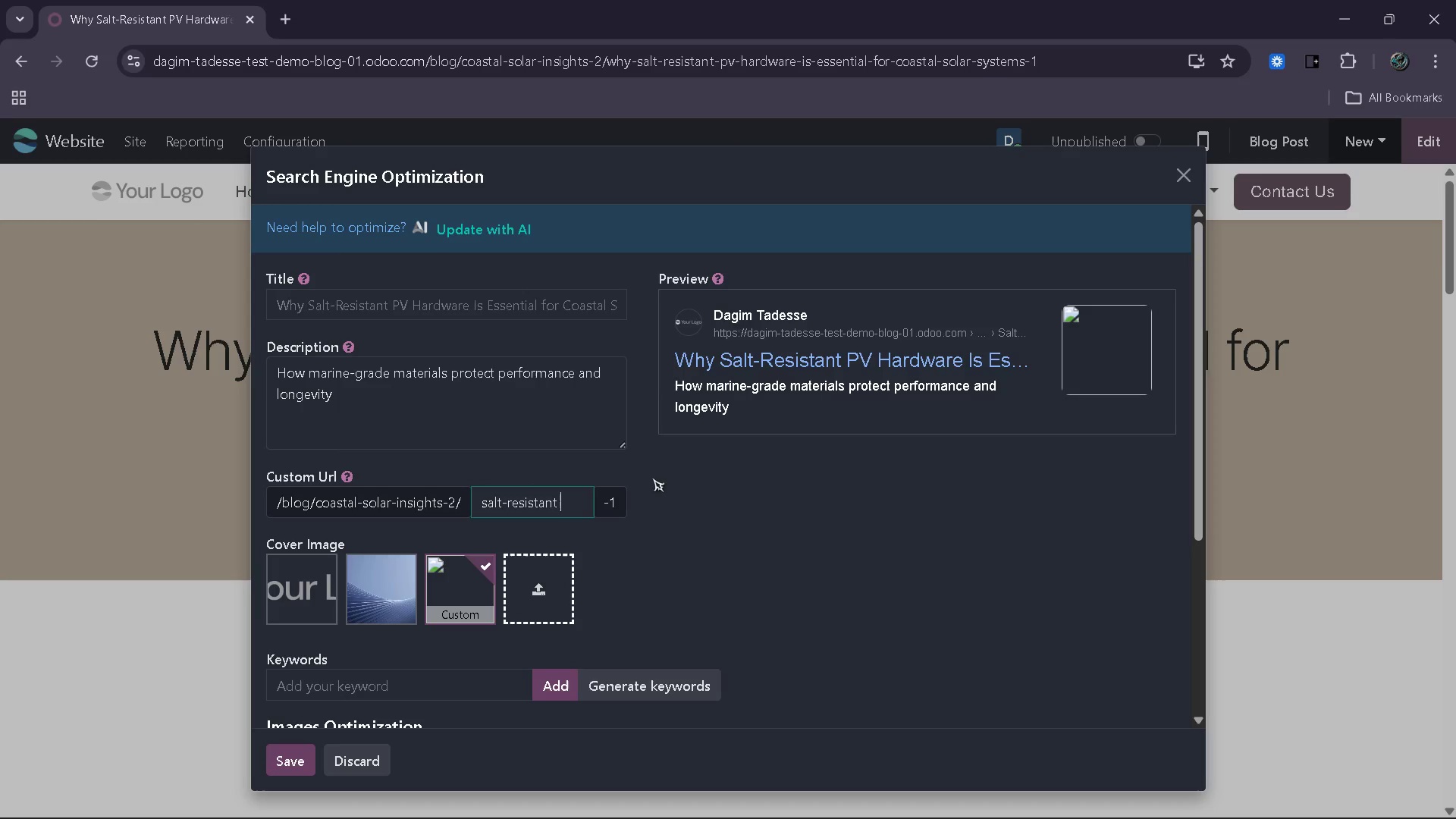 
type(solar hardware caot)
key(Backspace)
type(stal)
 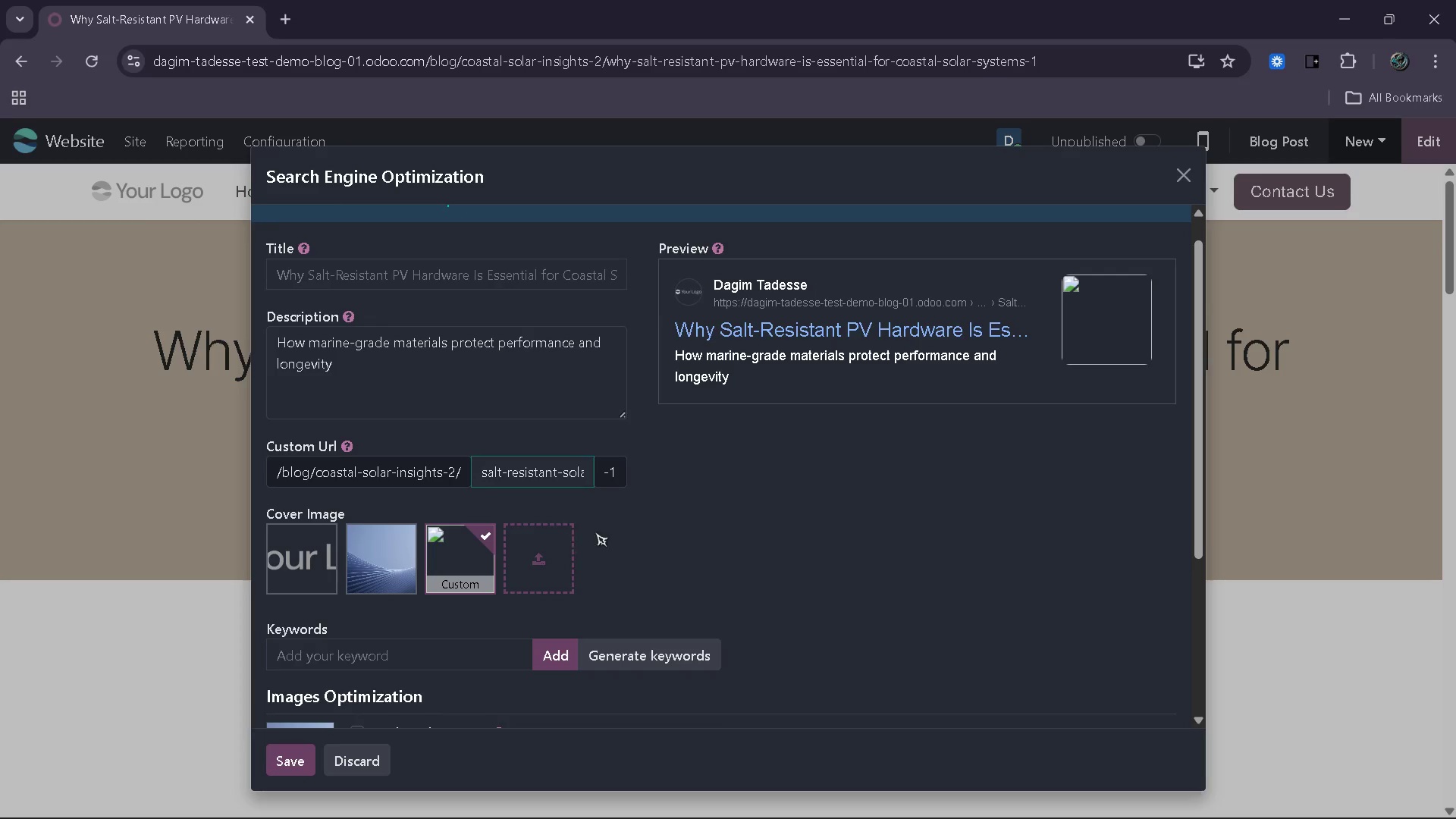 
wait(16.73)
 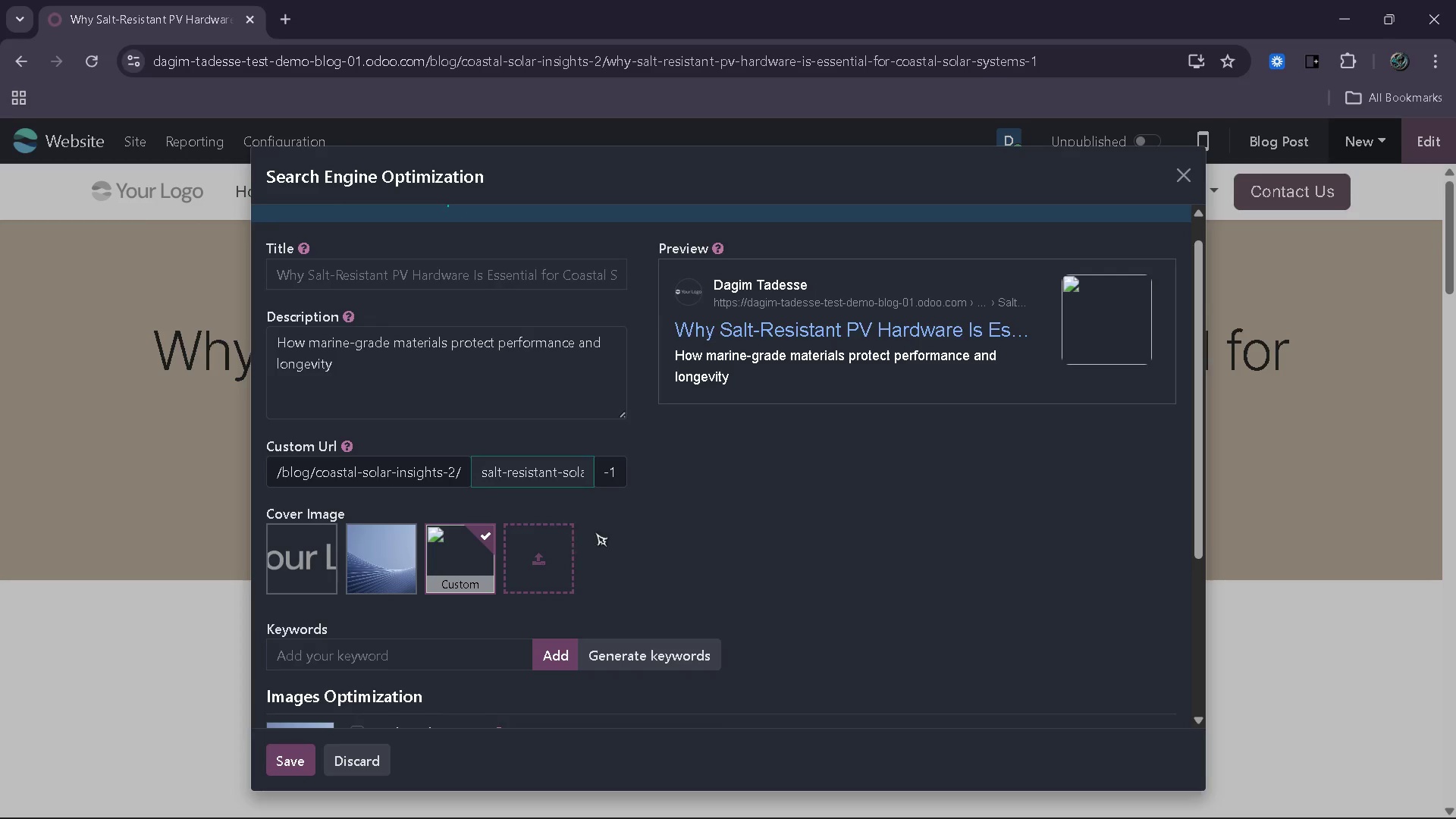 
left_click([1182, 171])
 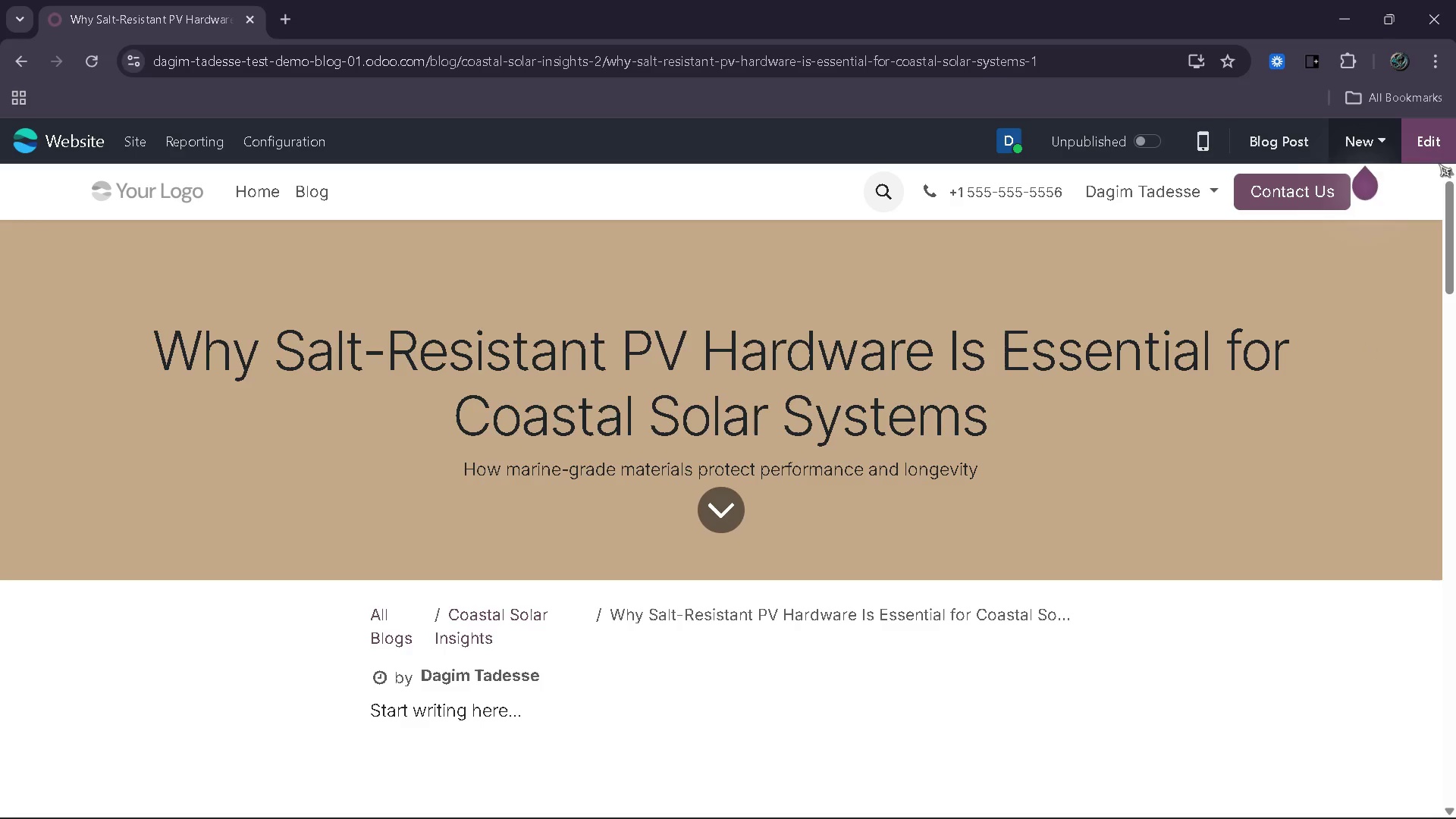 
left_click([1439, 147])
 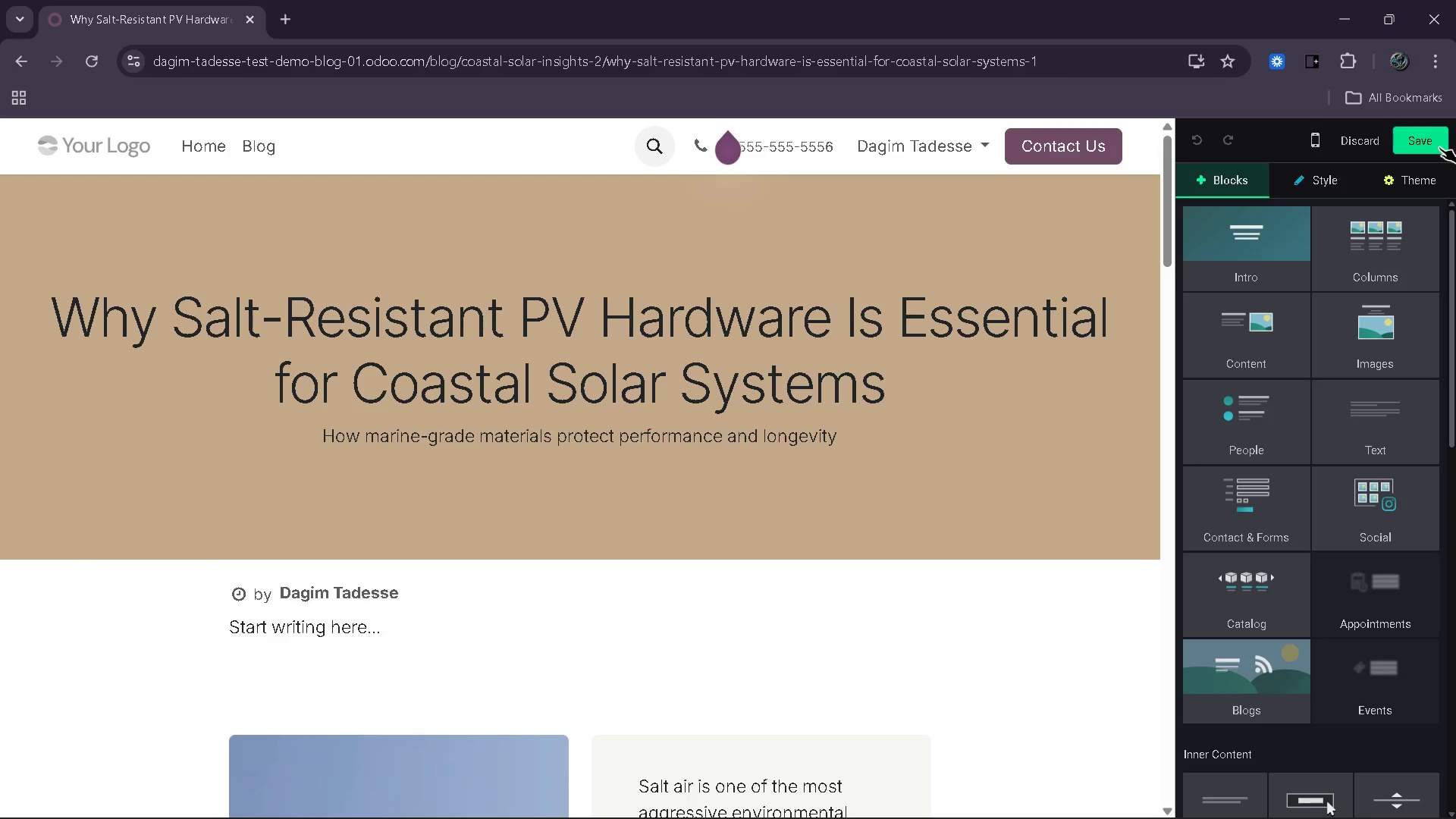 
wait(6.2)
 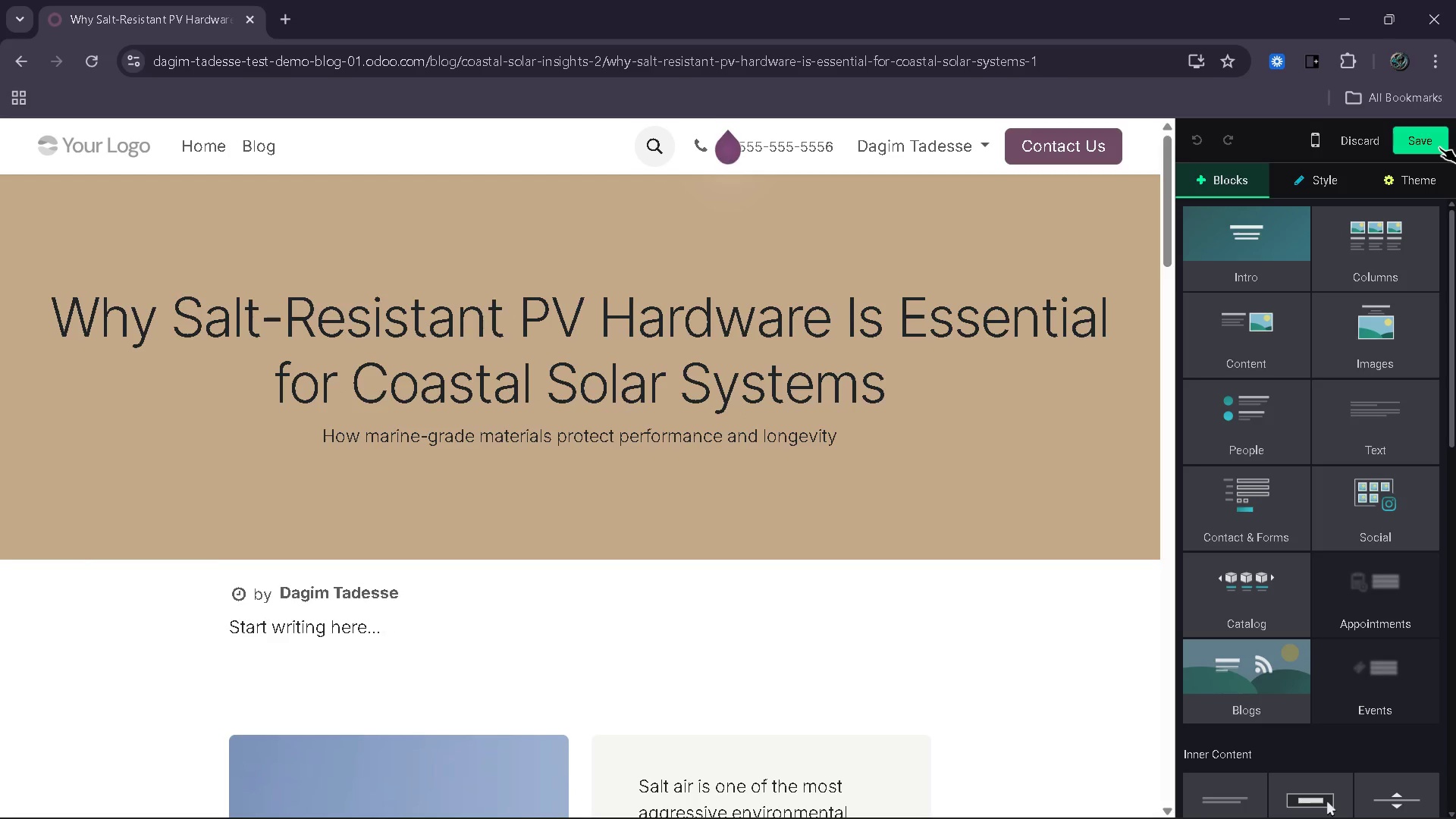 
double_click([1044, 359])
 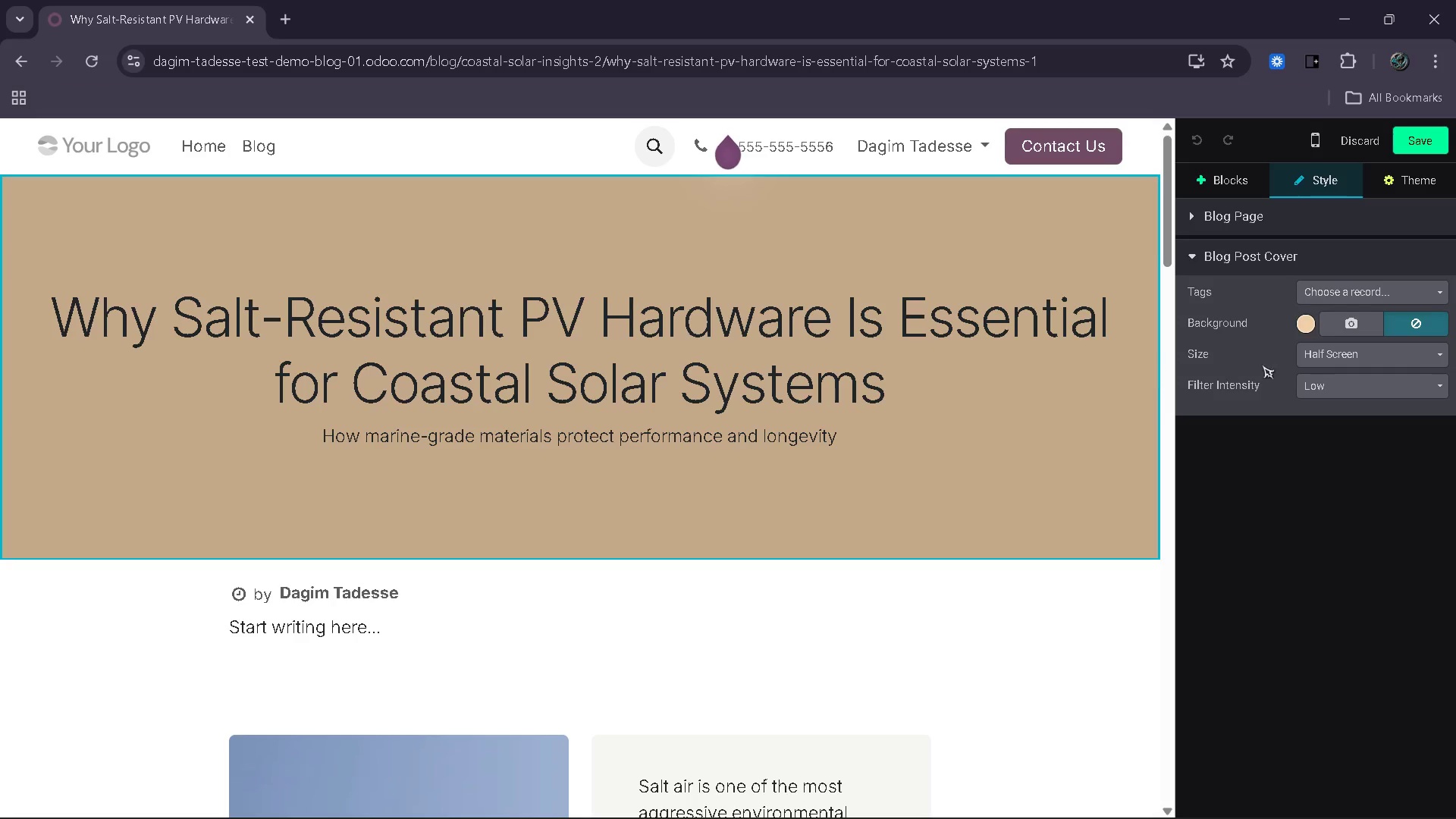 
left_click([1355, 333])
 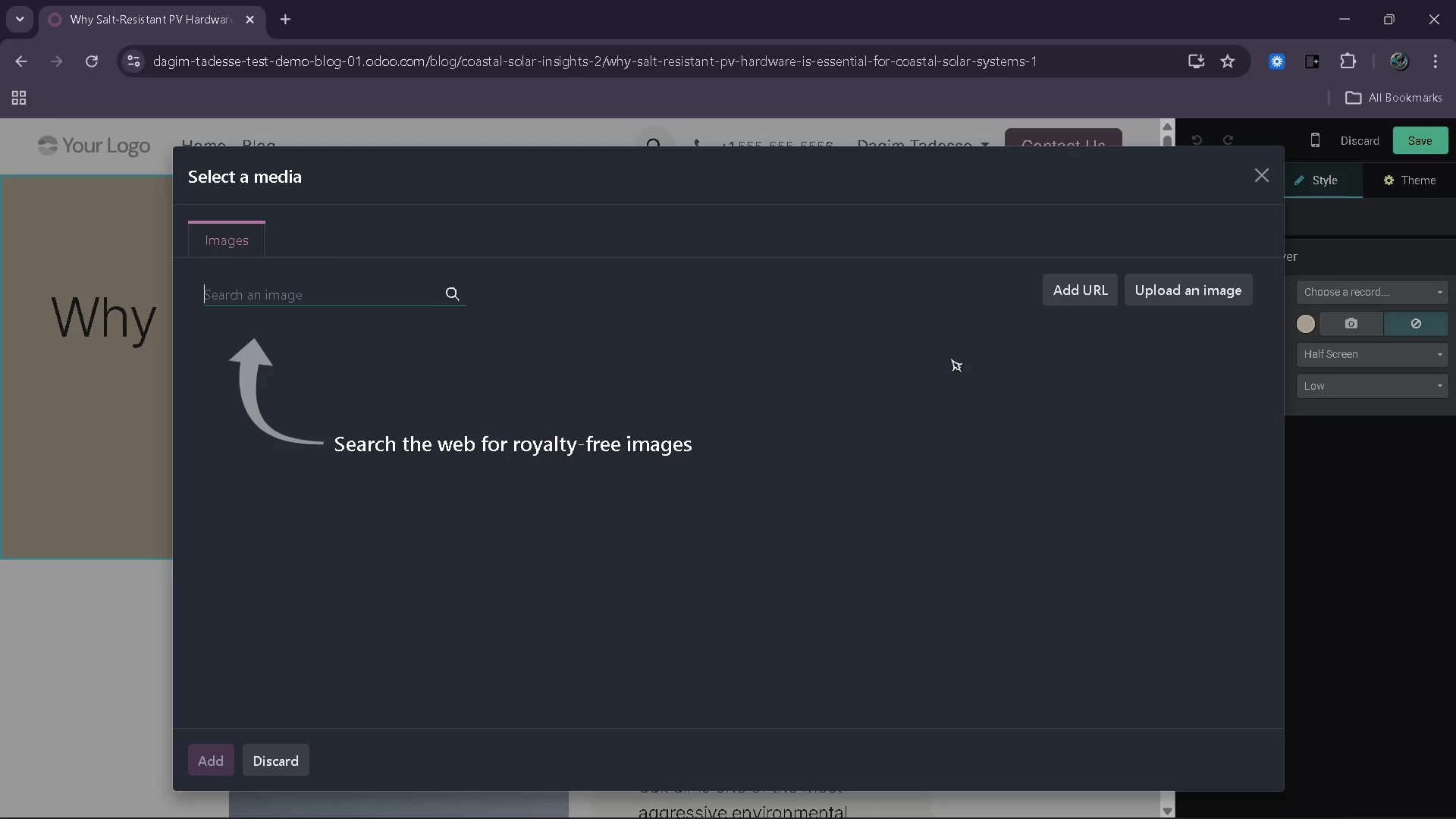 
wait(6.03)
 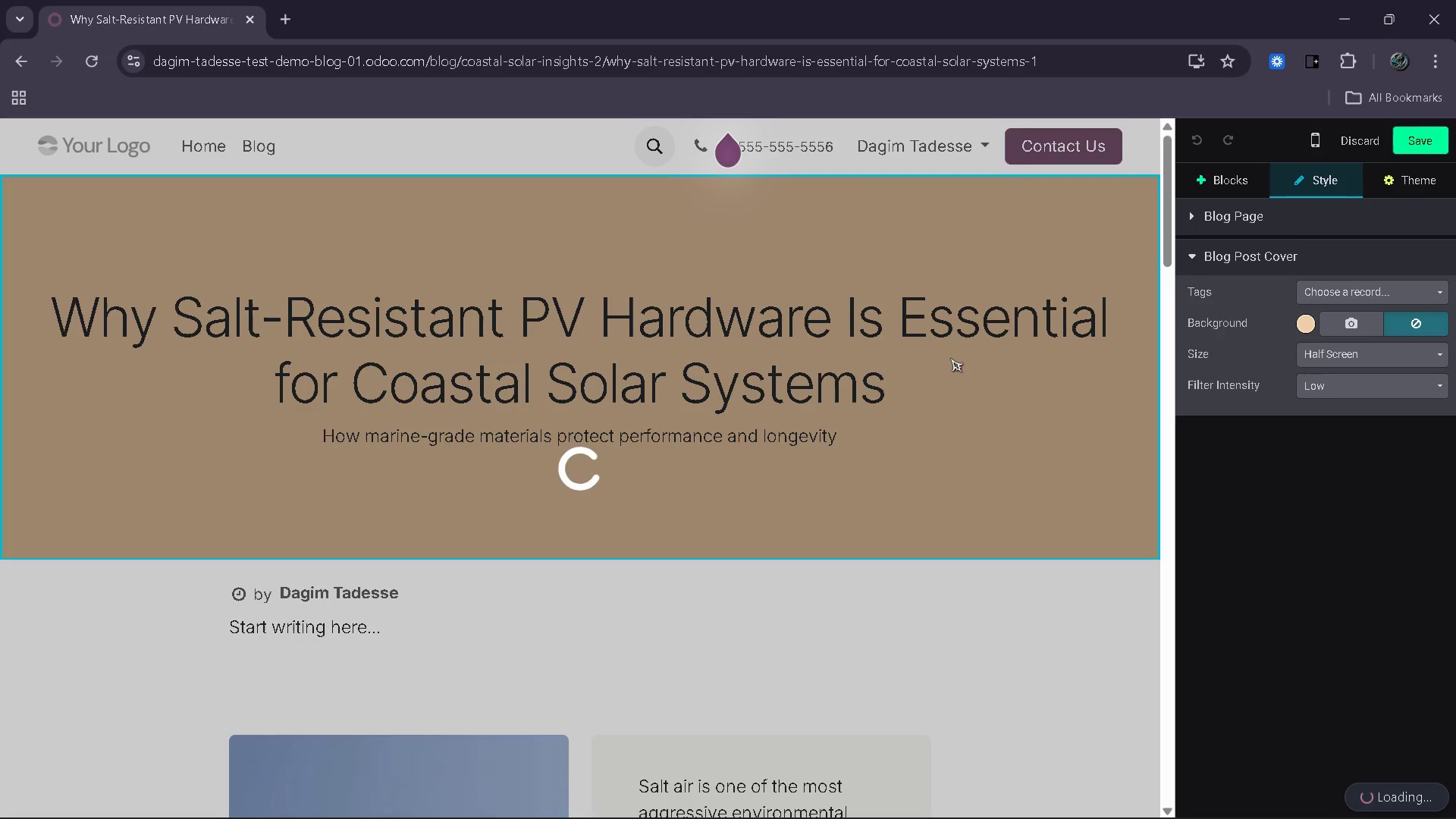 
left_click([351, 294])
 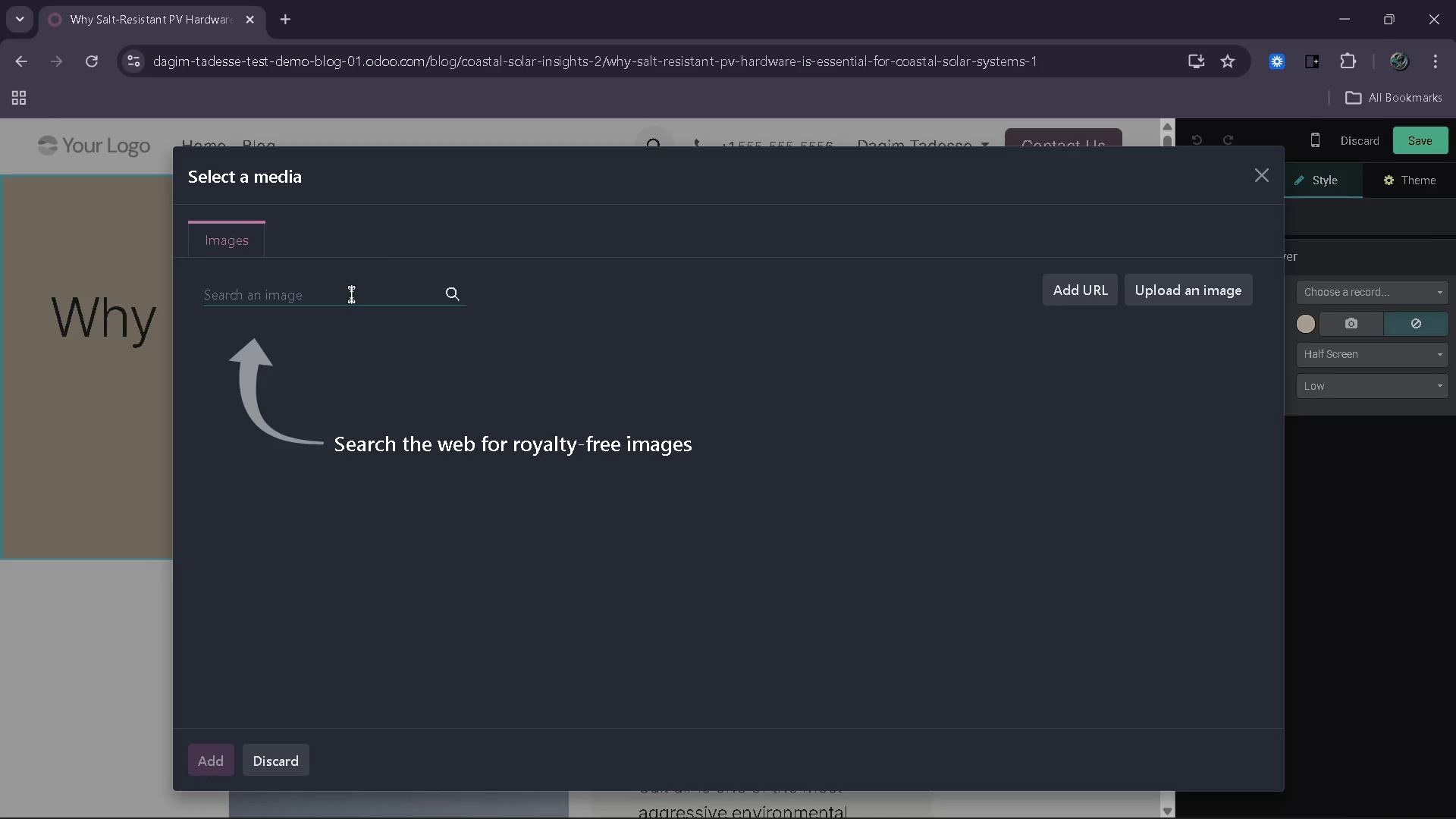 
type(solar panels beach house ocean corrosion )
key(Backspace)
 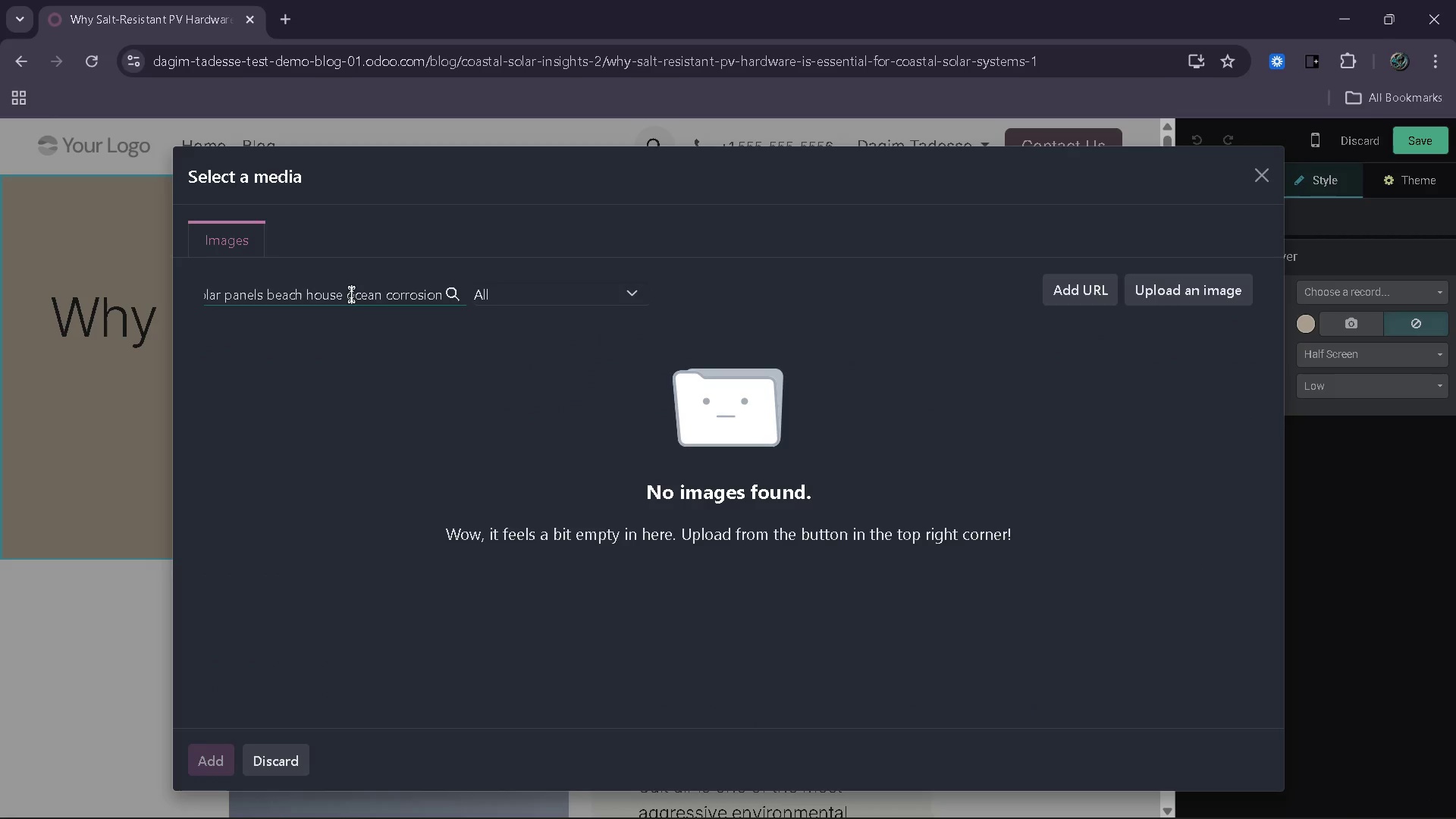 
type( hojem)
key(Backspace)
key(Backspace)
key(Backspace)
type(me)
 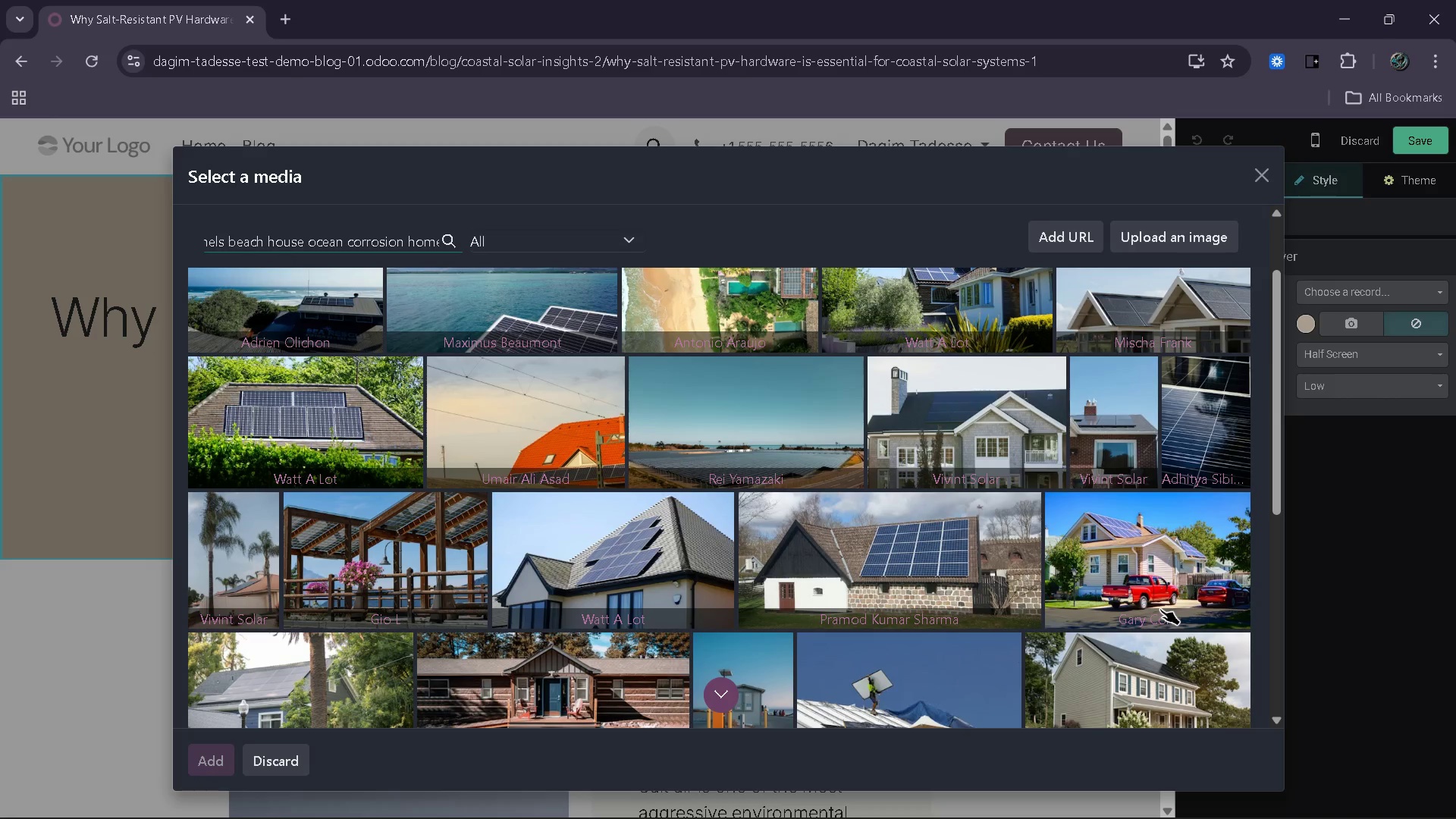 
wait(43.59)
 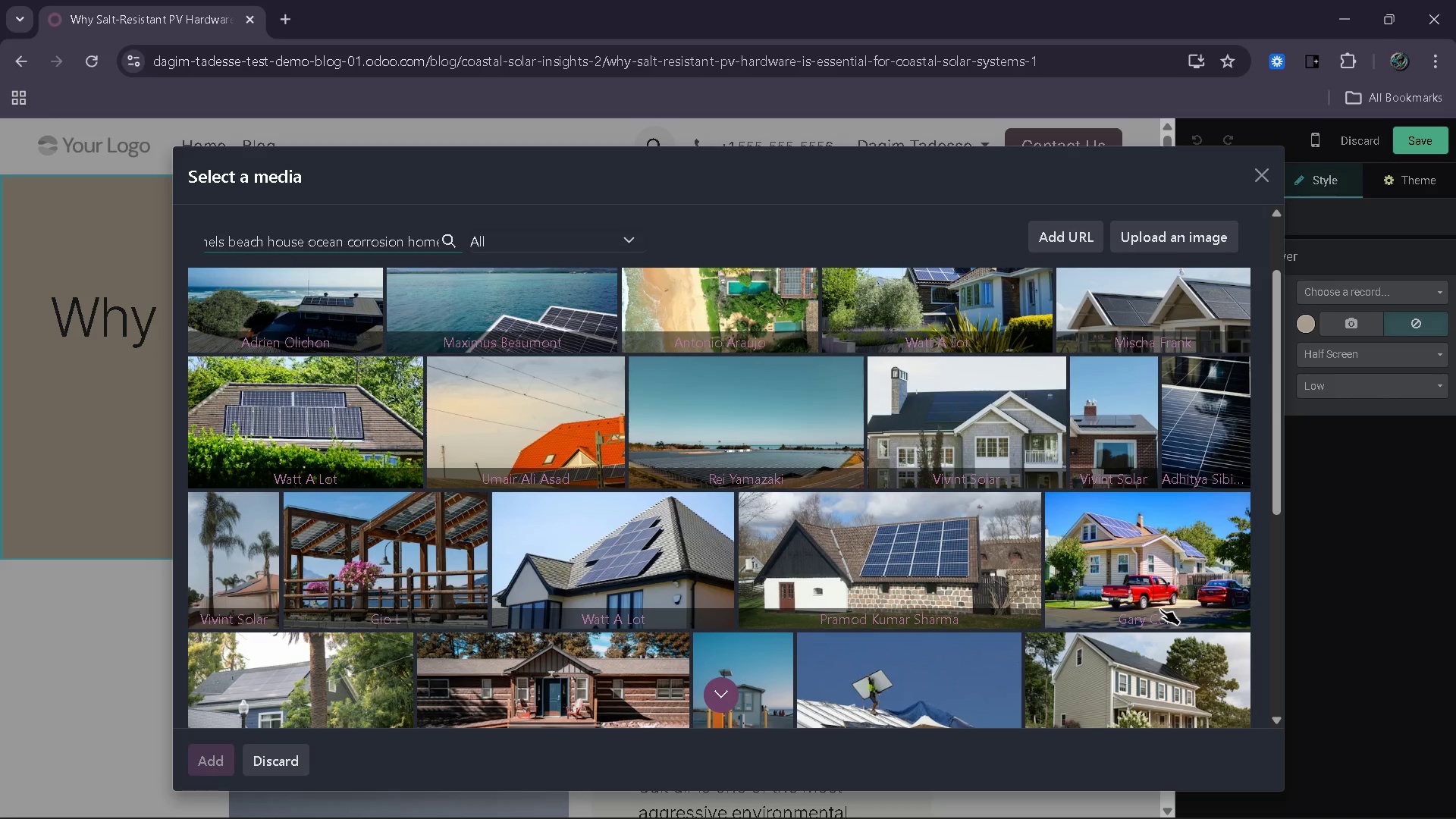 
left_click([736, 386])
 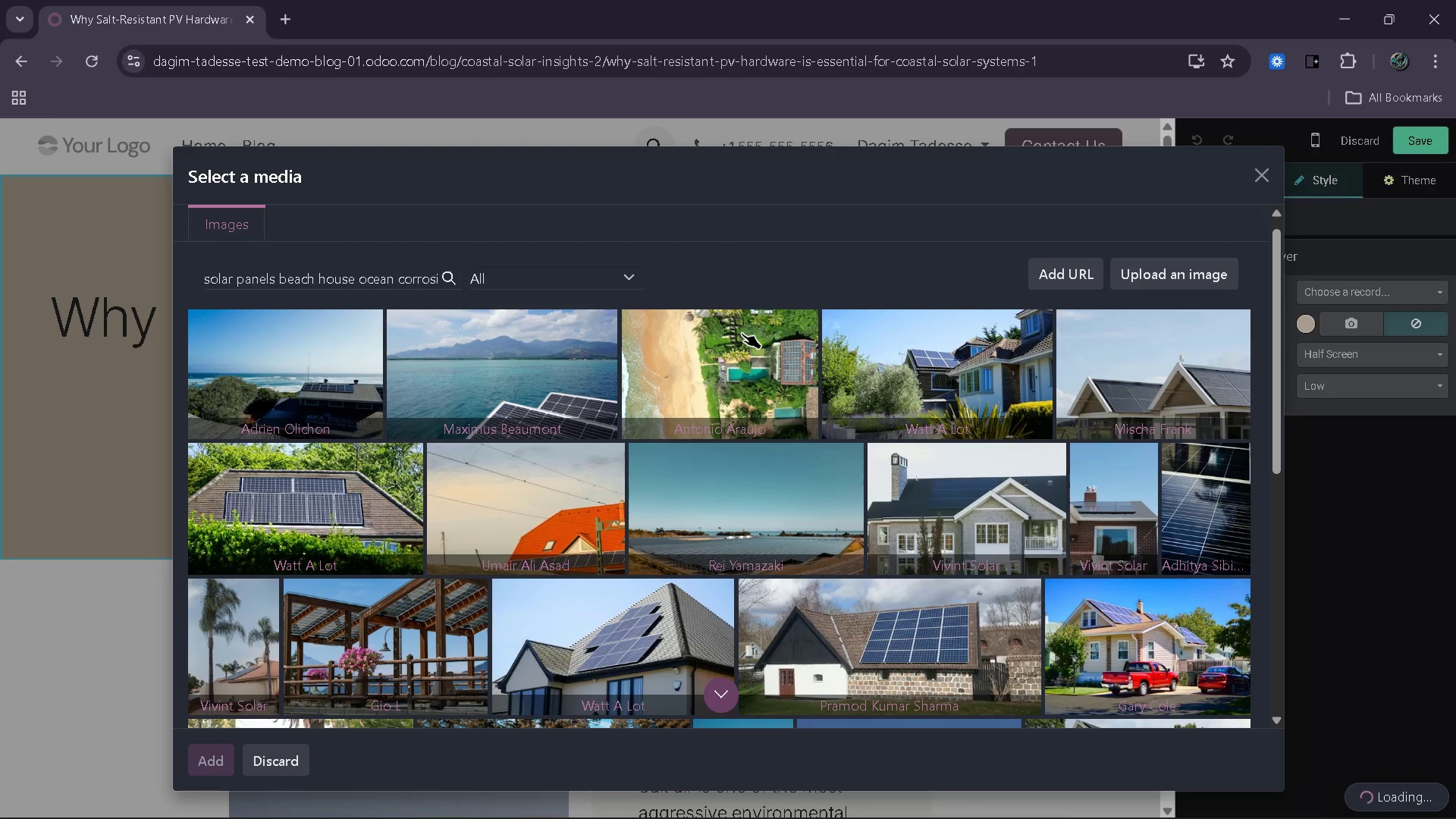 
wait(17.28)
 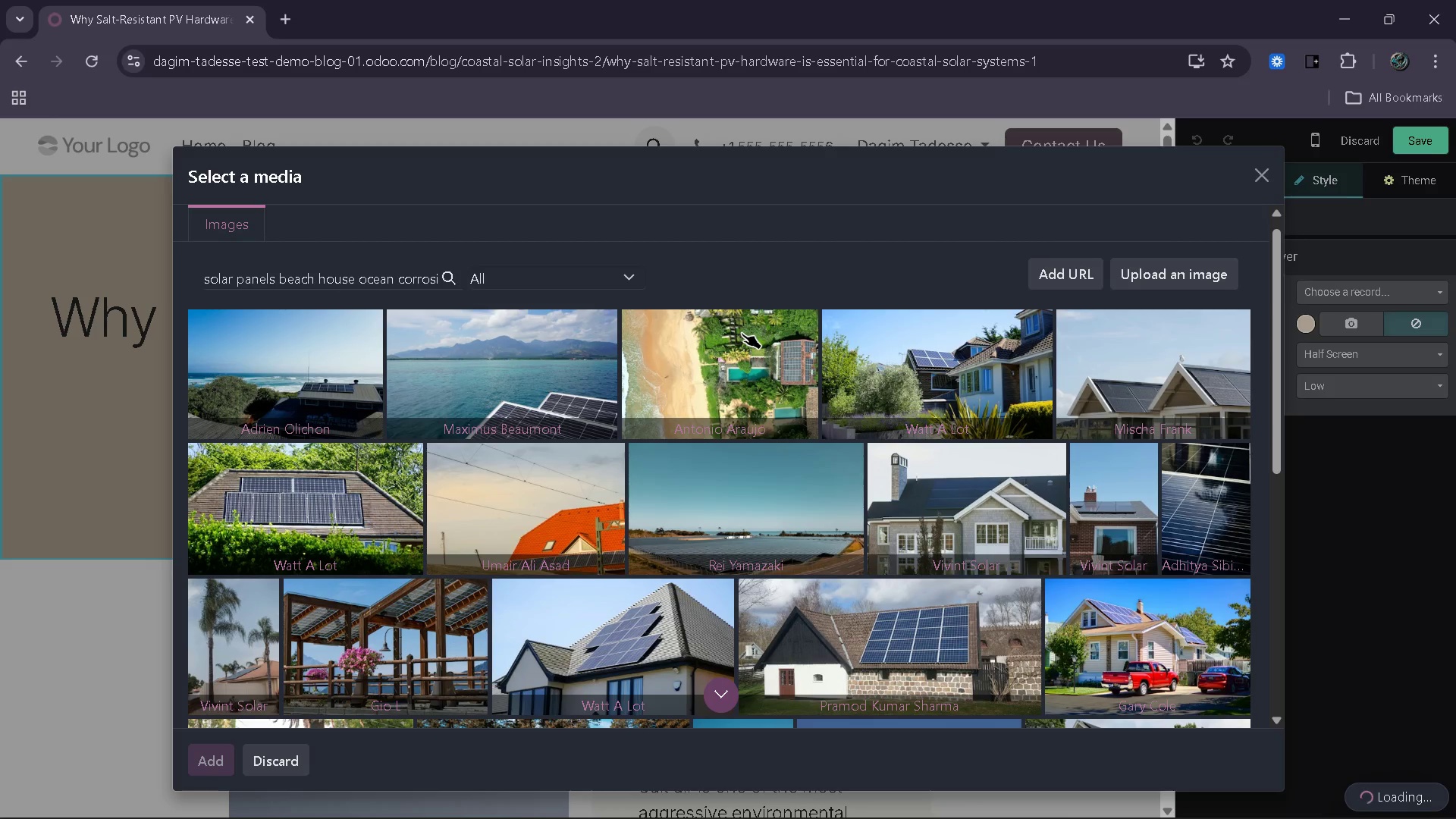 
left_click([108, 642])
 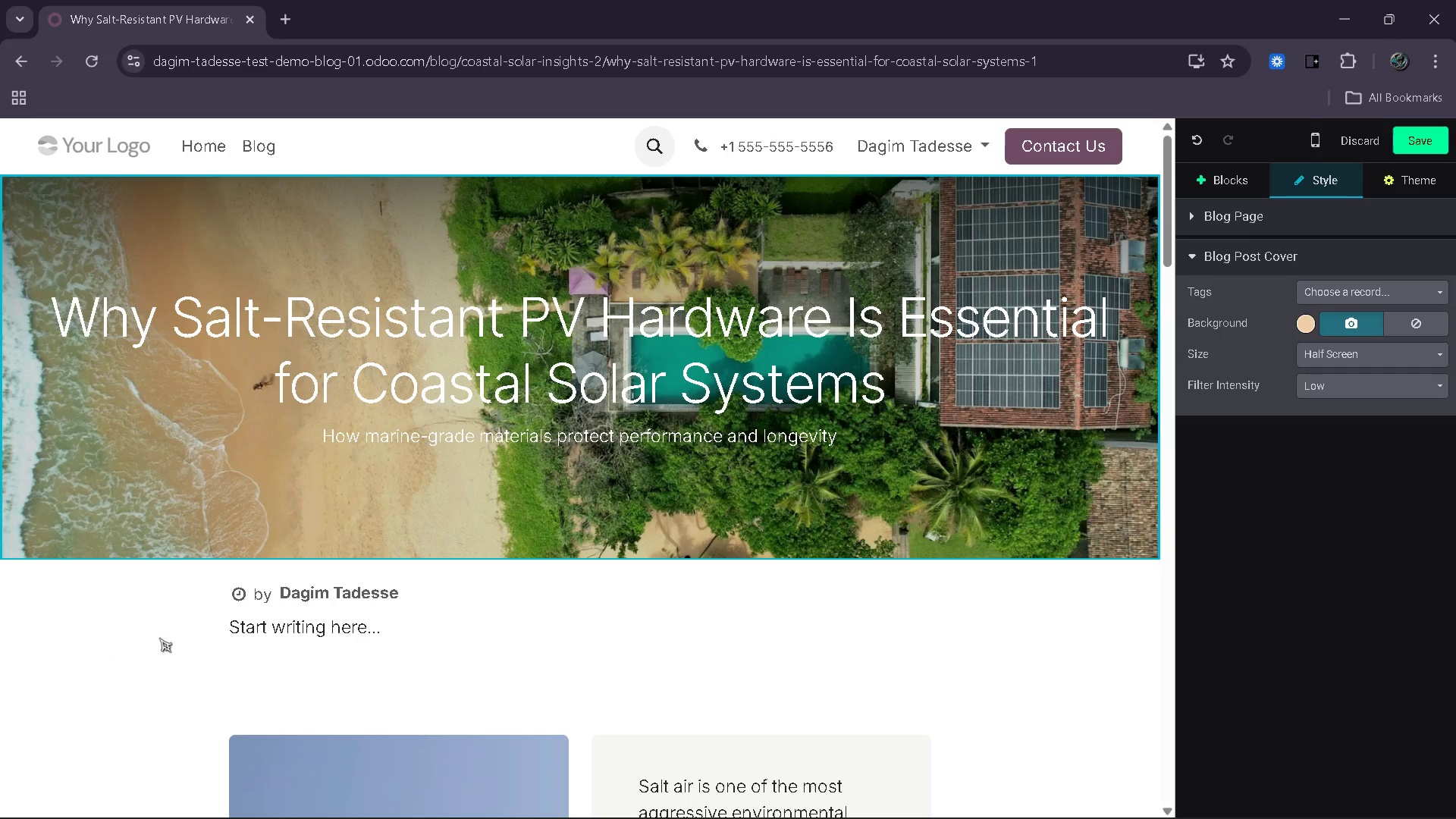 
left_click_drag(start_coordinate=[397, 626], to_coordinate=[190, 624])
 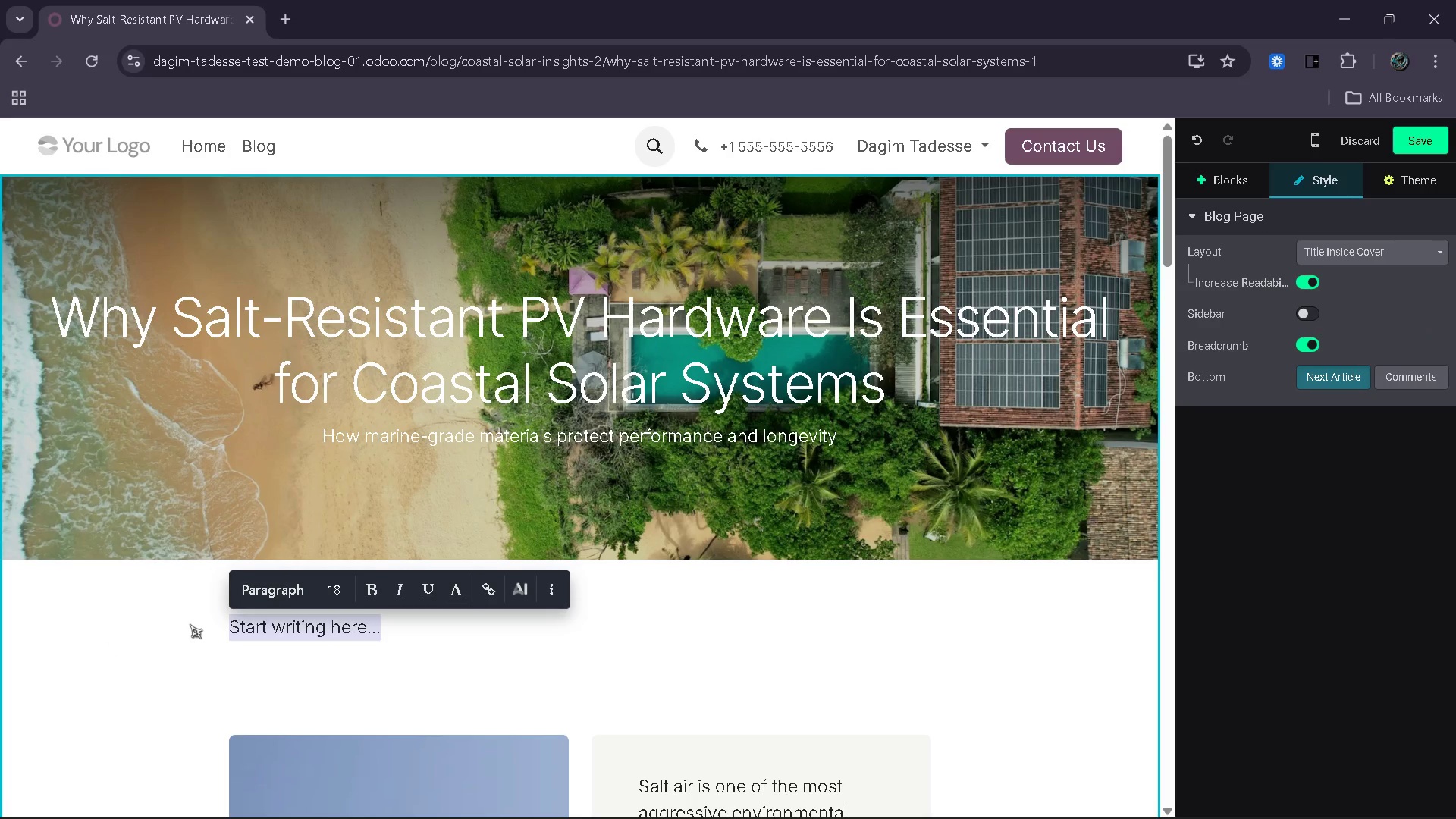 
type(Aroujo)
 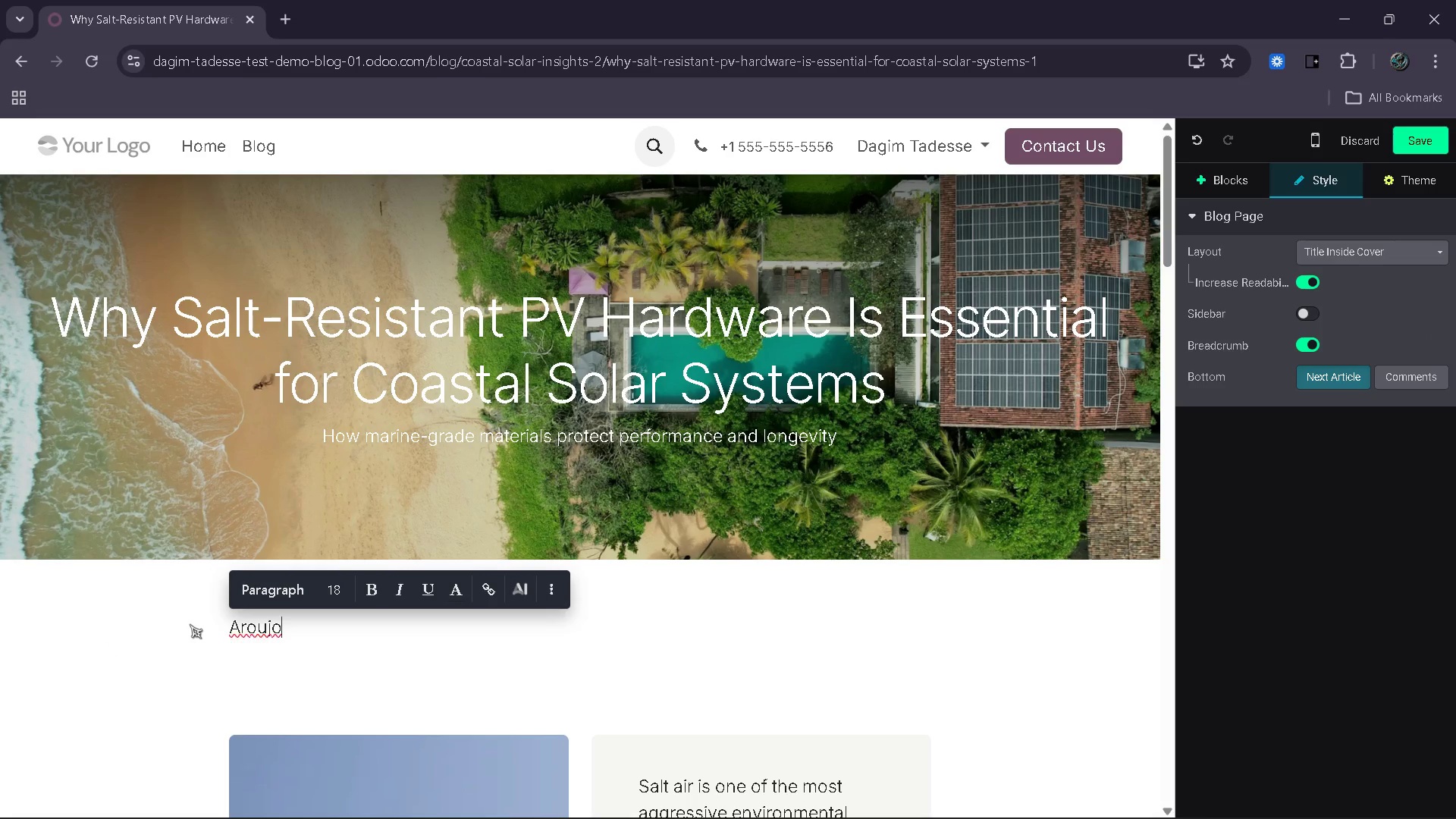 
key(ArrowLeft)
 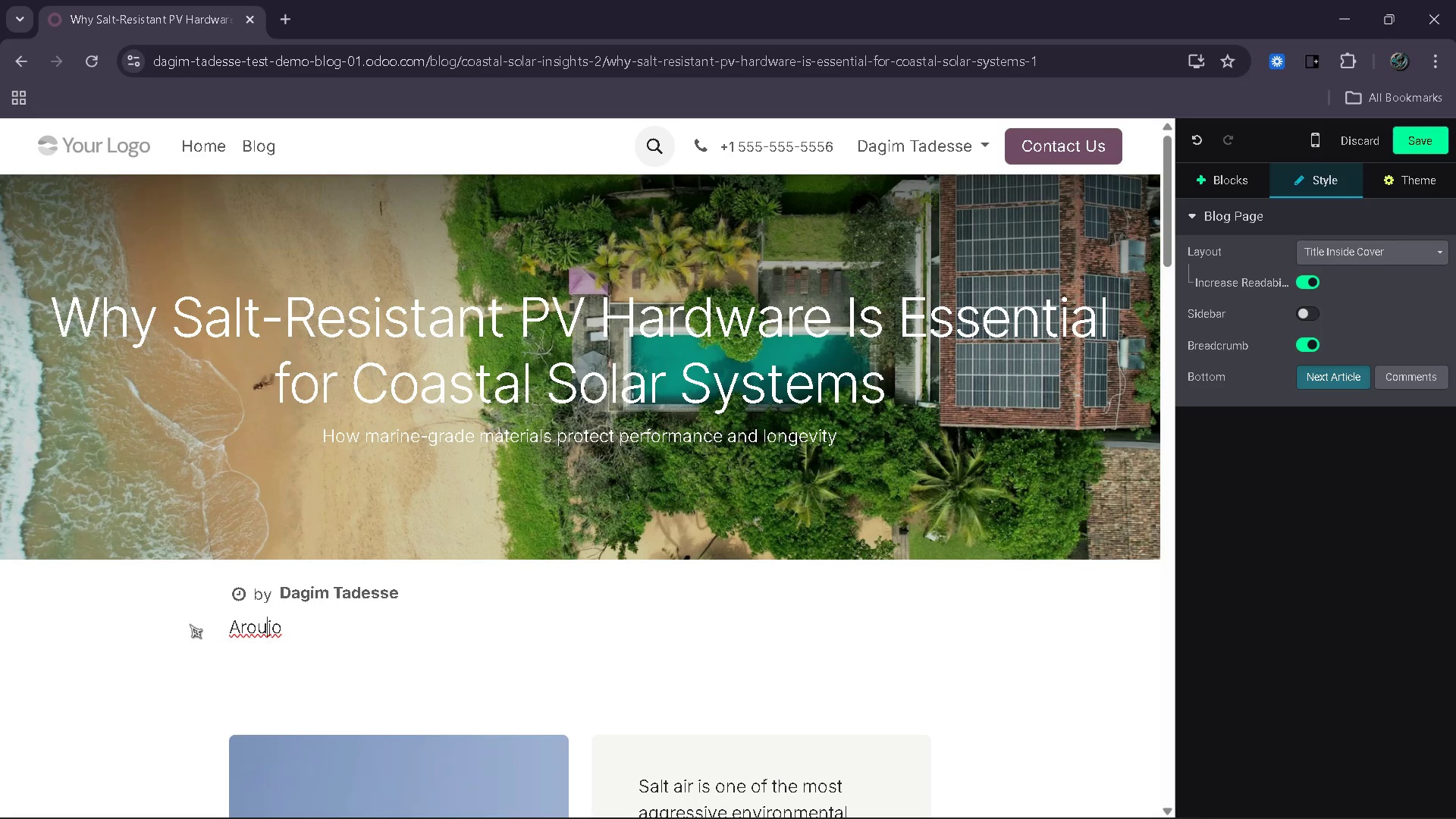 
key(ArrowLeft)
 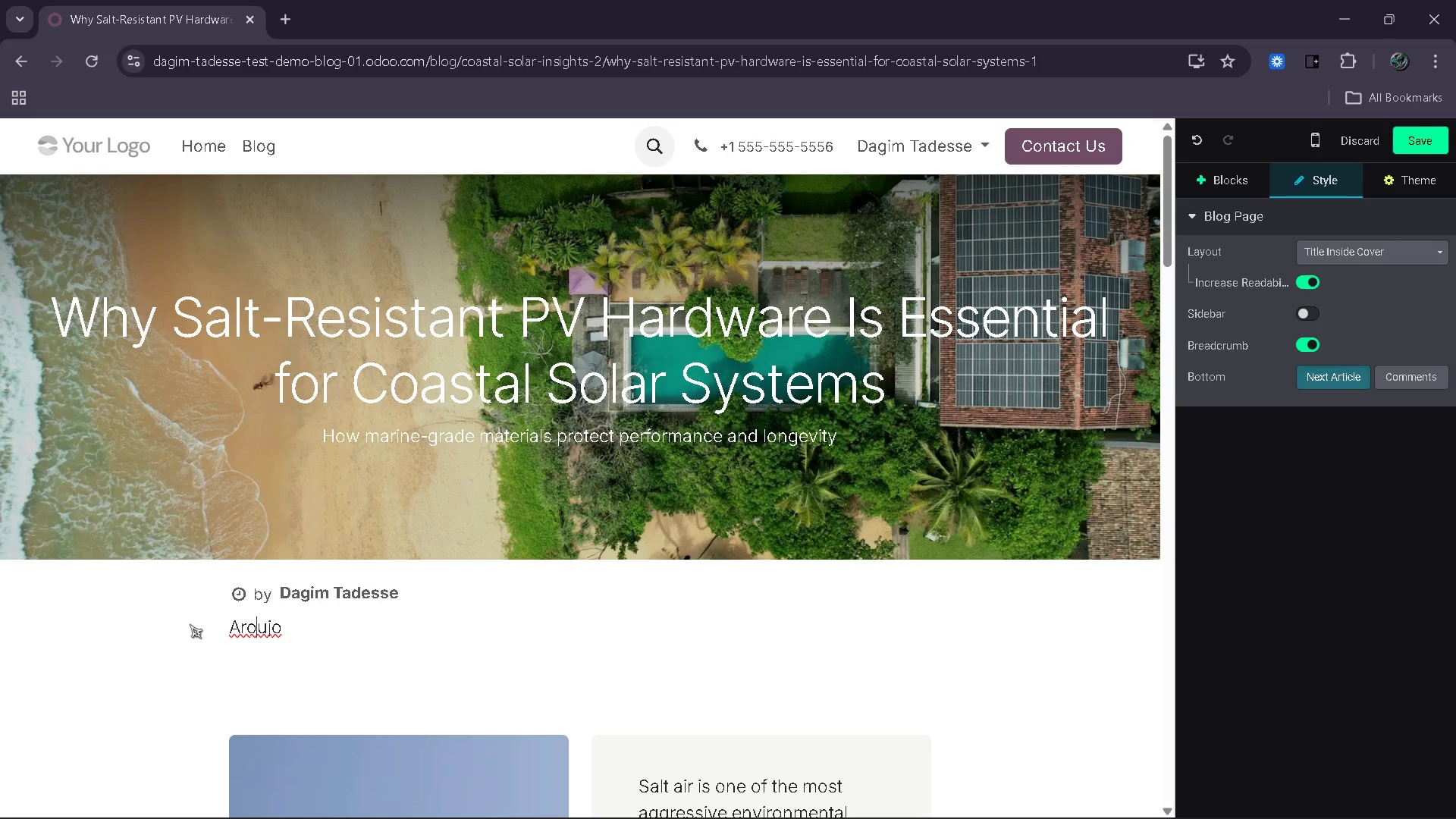 
key(ArrowLeft)
 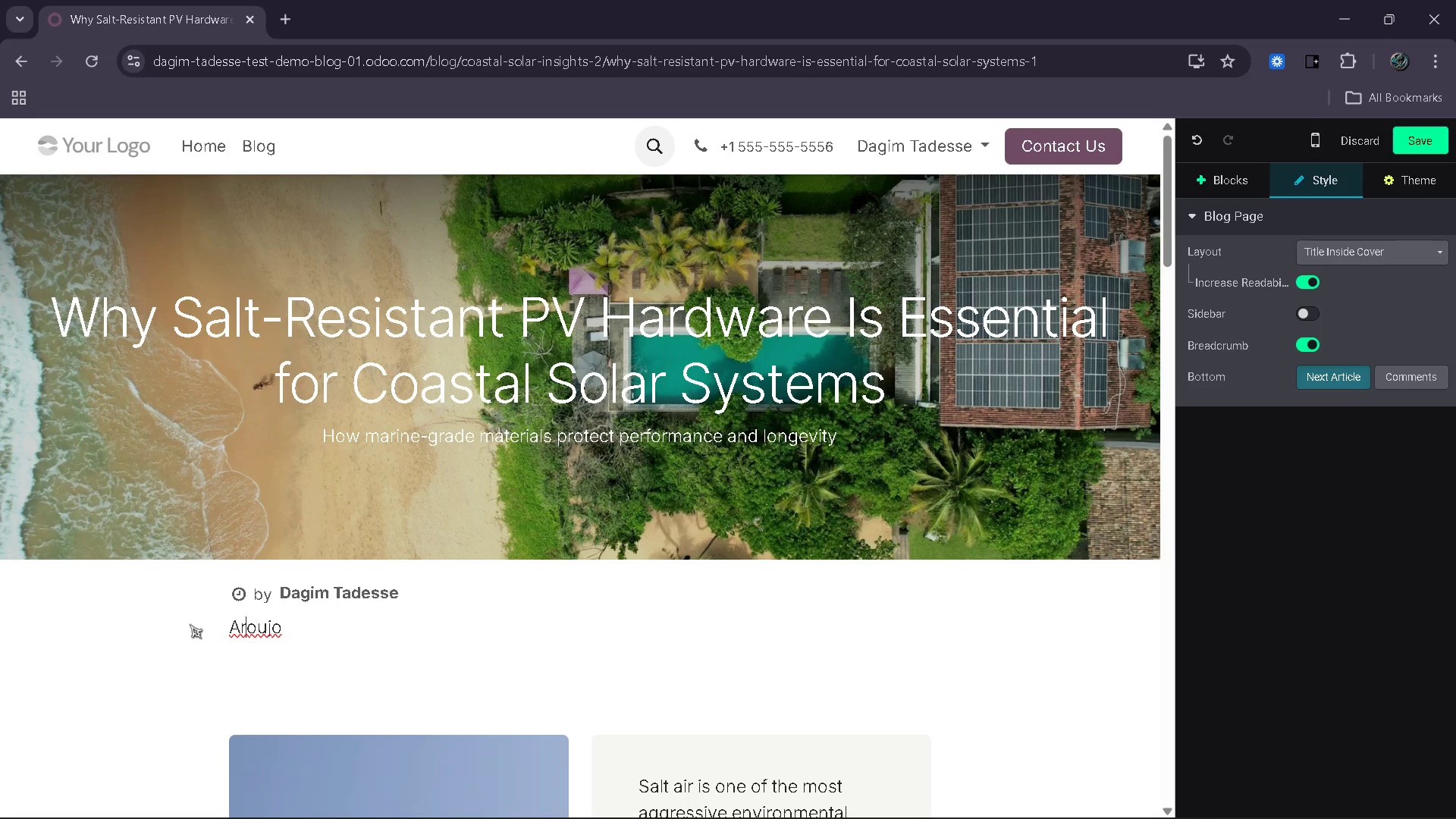 
key(ArrowLeft)
 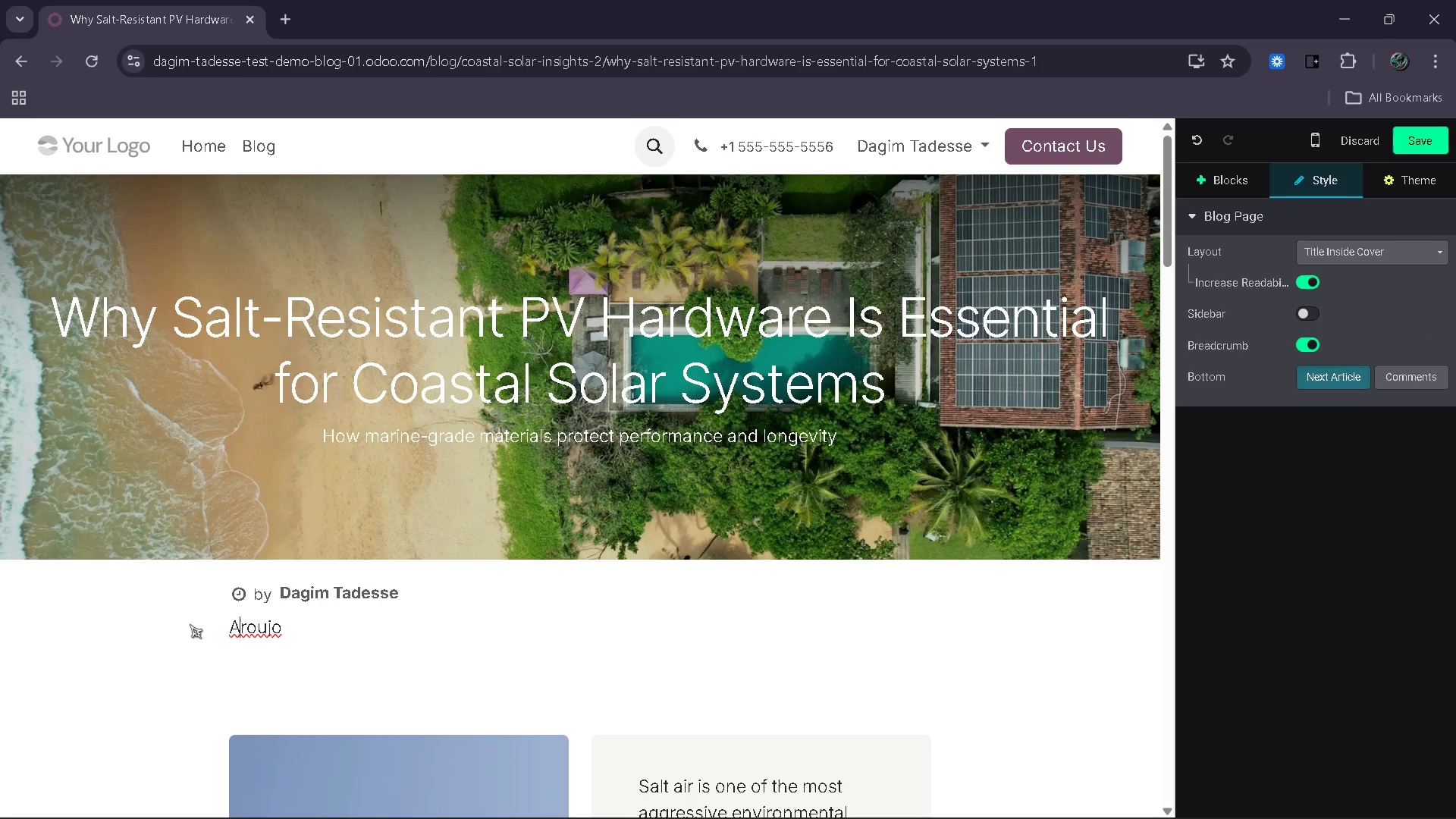 
key(ArrowLeft)
 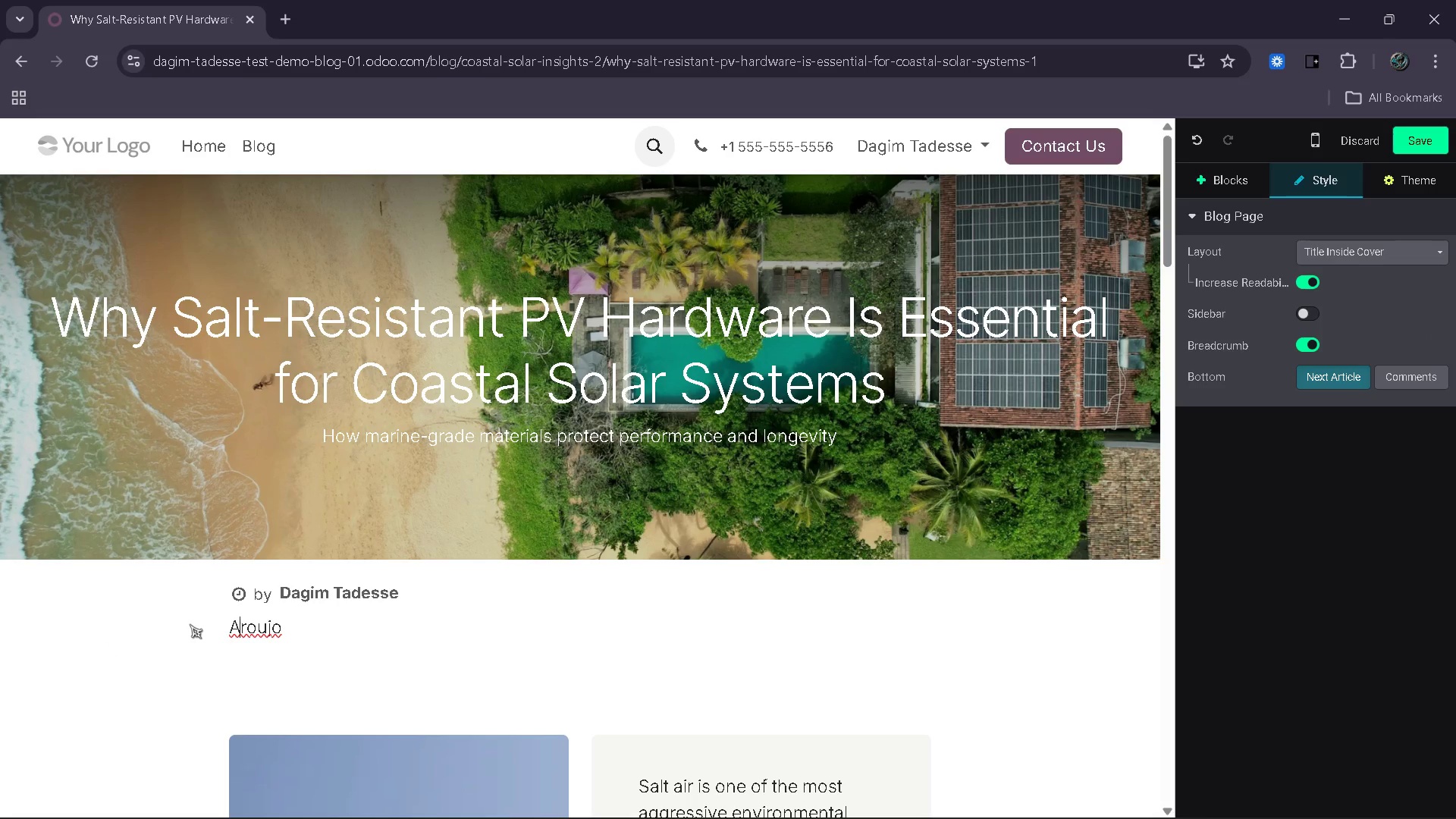 
key(ArrowLeft)
 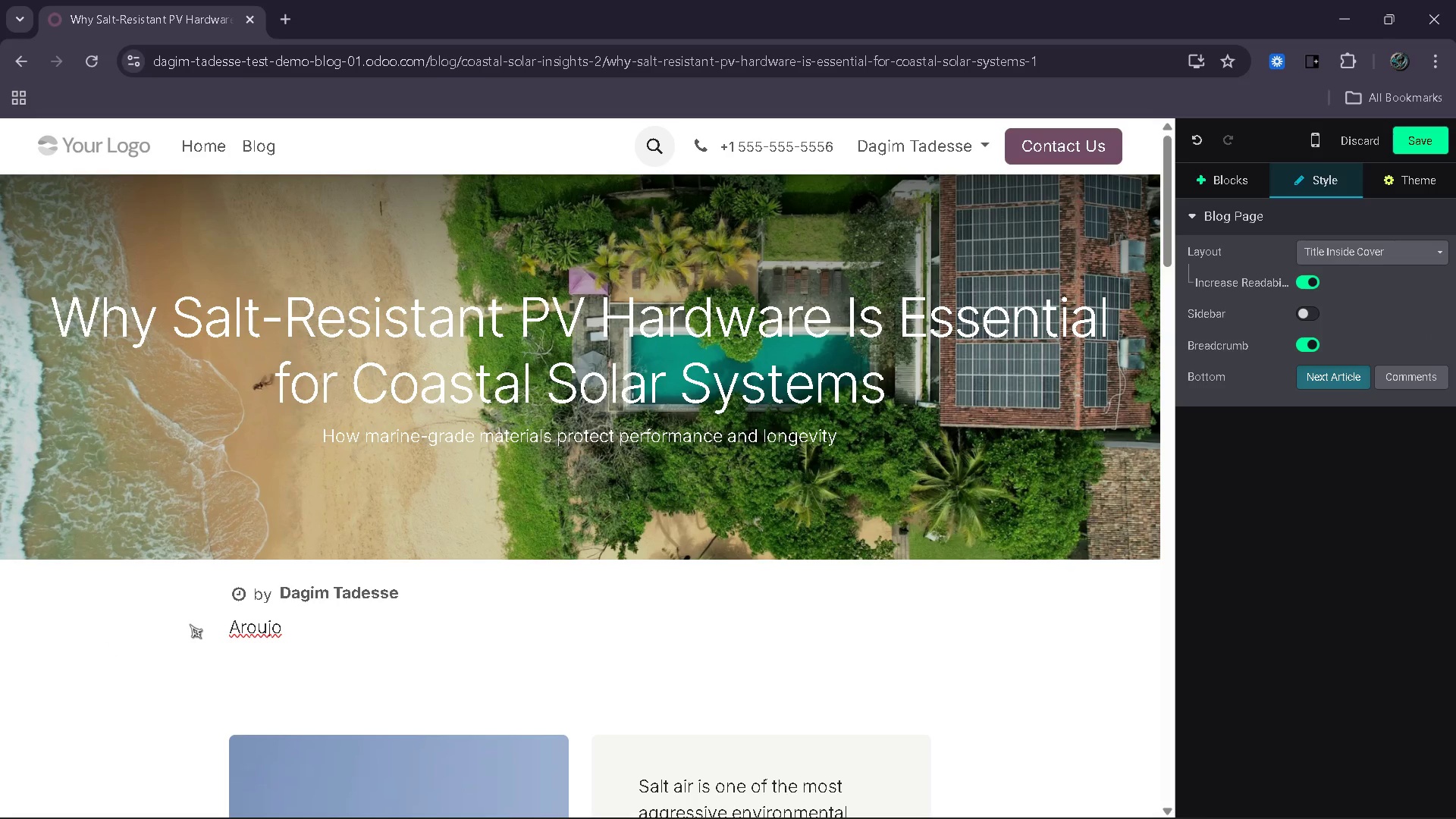 
type(Antoinit)
key(Backspace)
type(o )
 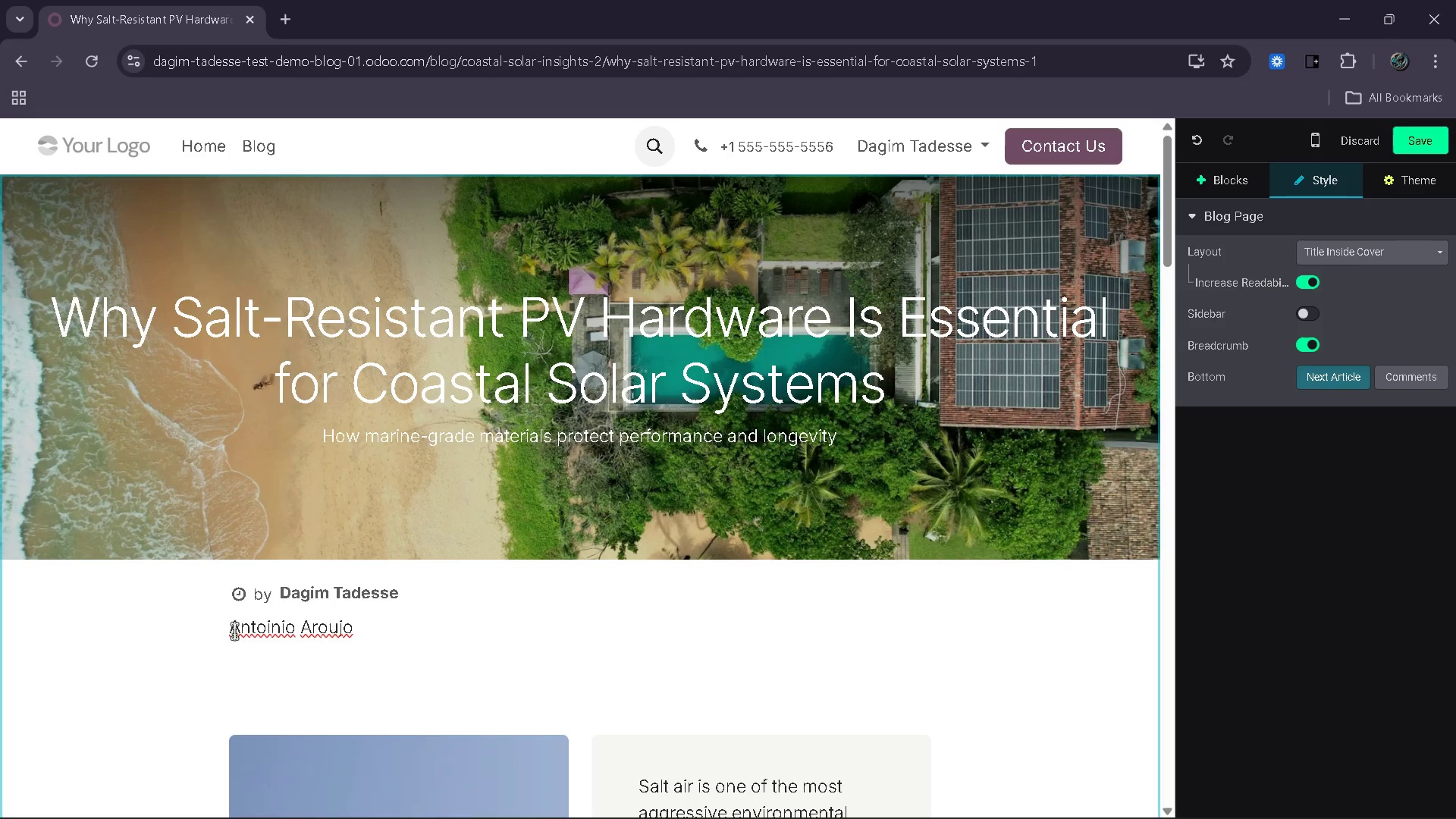 
left_click([275, 629])
 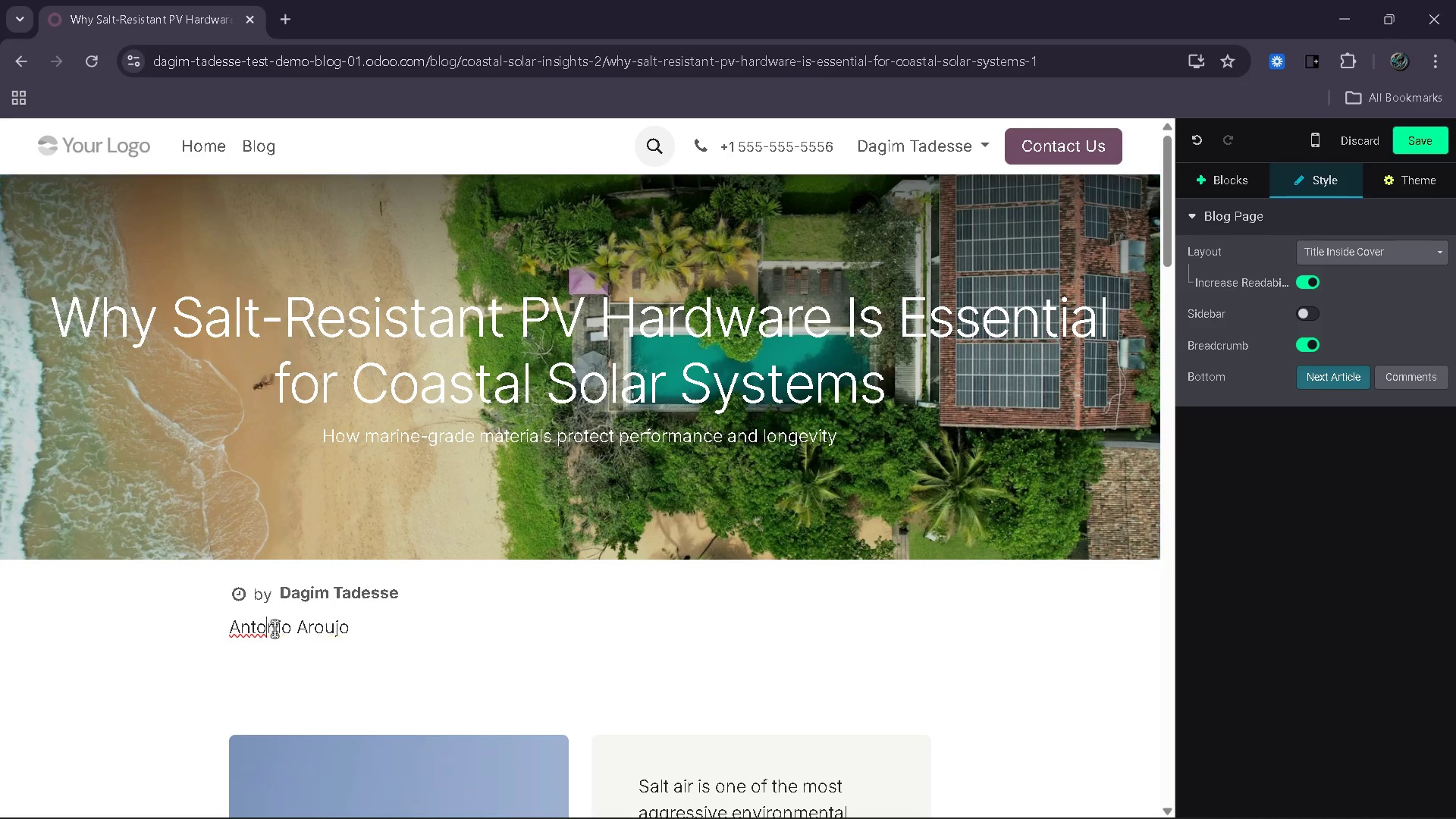 
key(Backspace)
 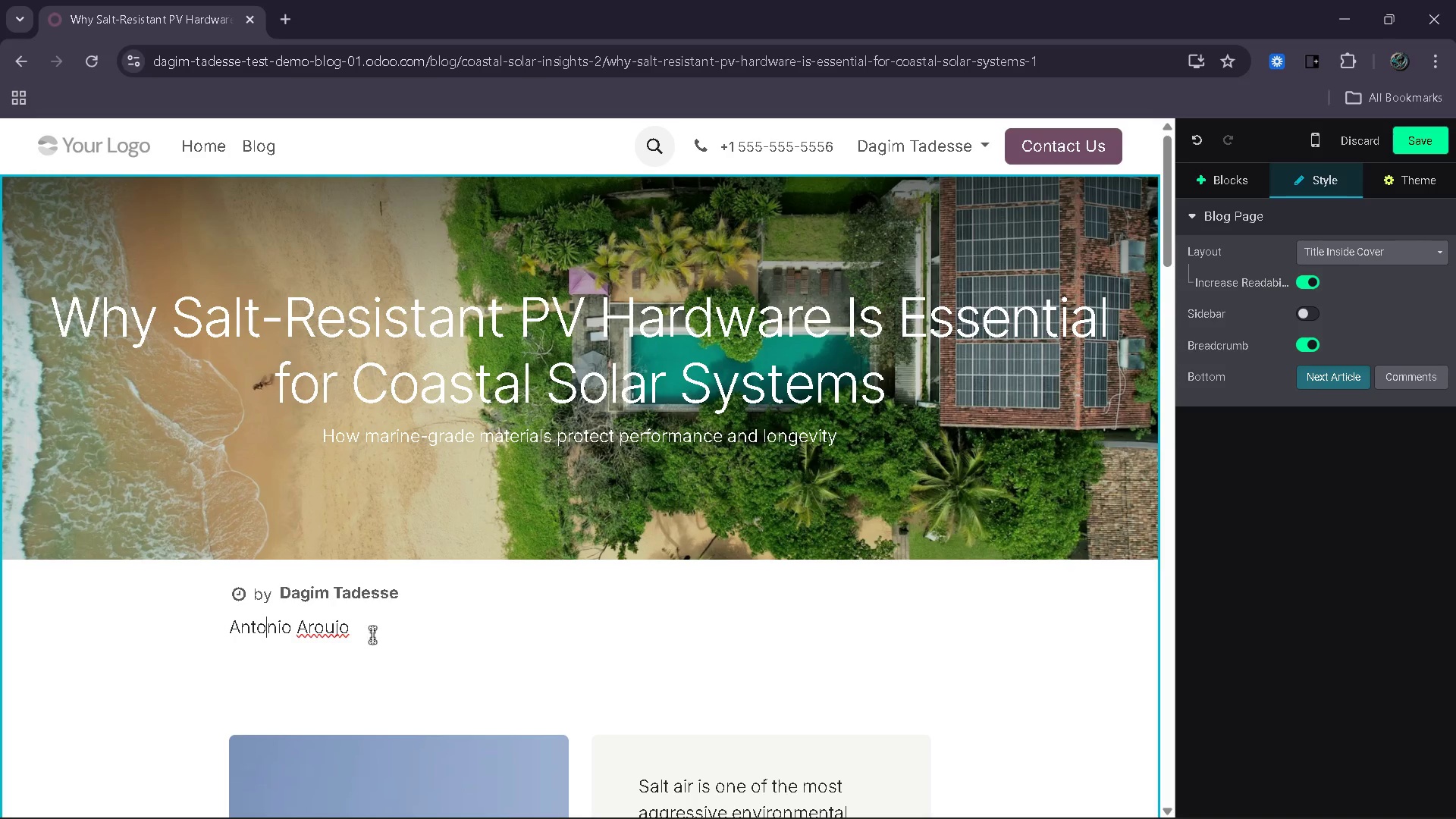 
wait(6.06)
 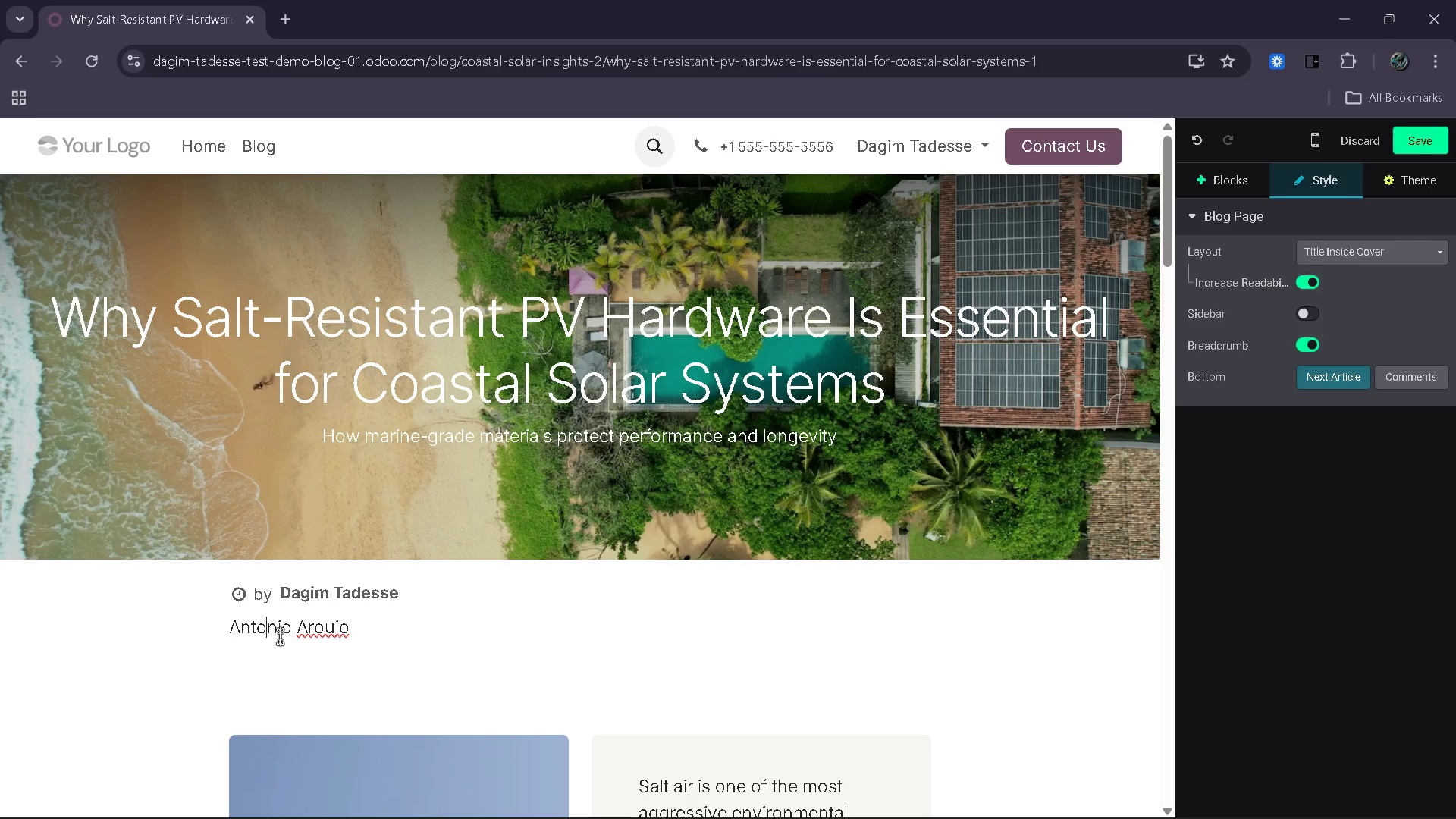 
left_click([478, 632])
 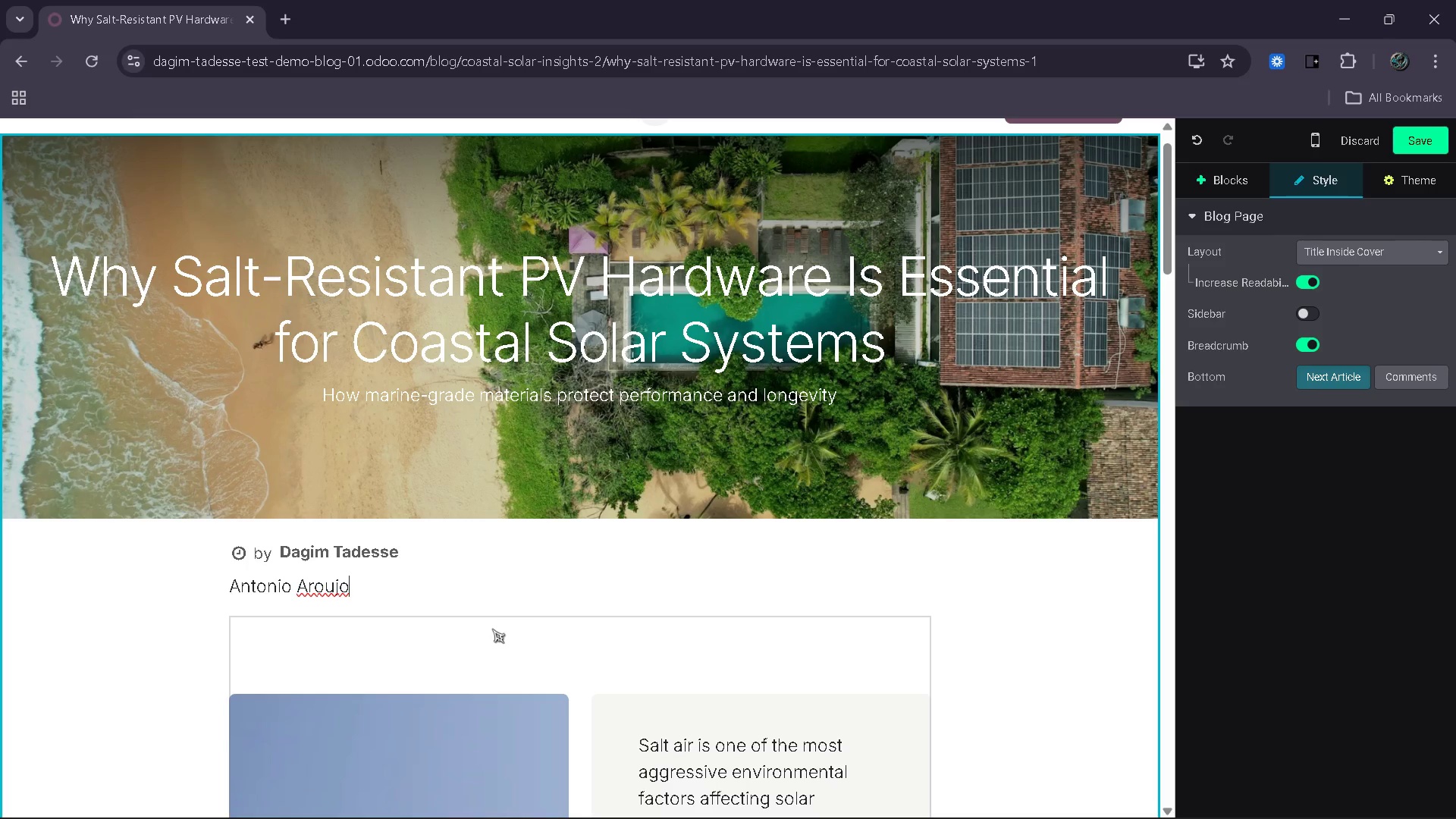 
wait(22.25)
 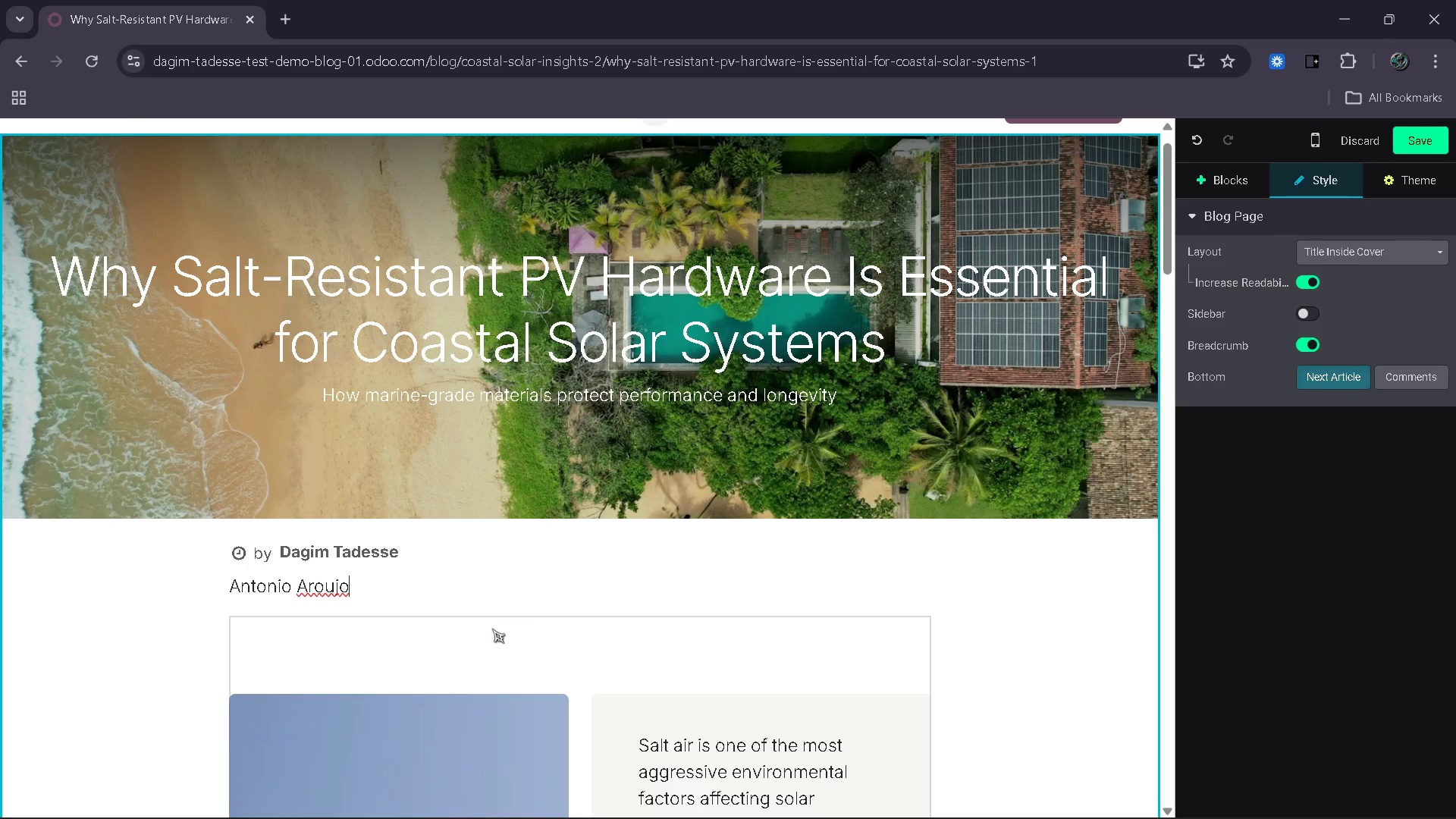 
left_click([497, 567])
 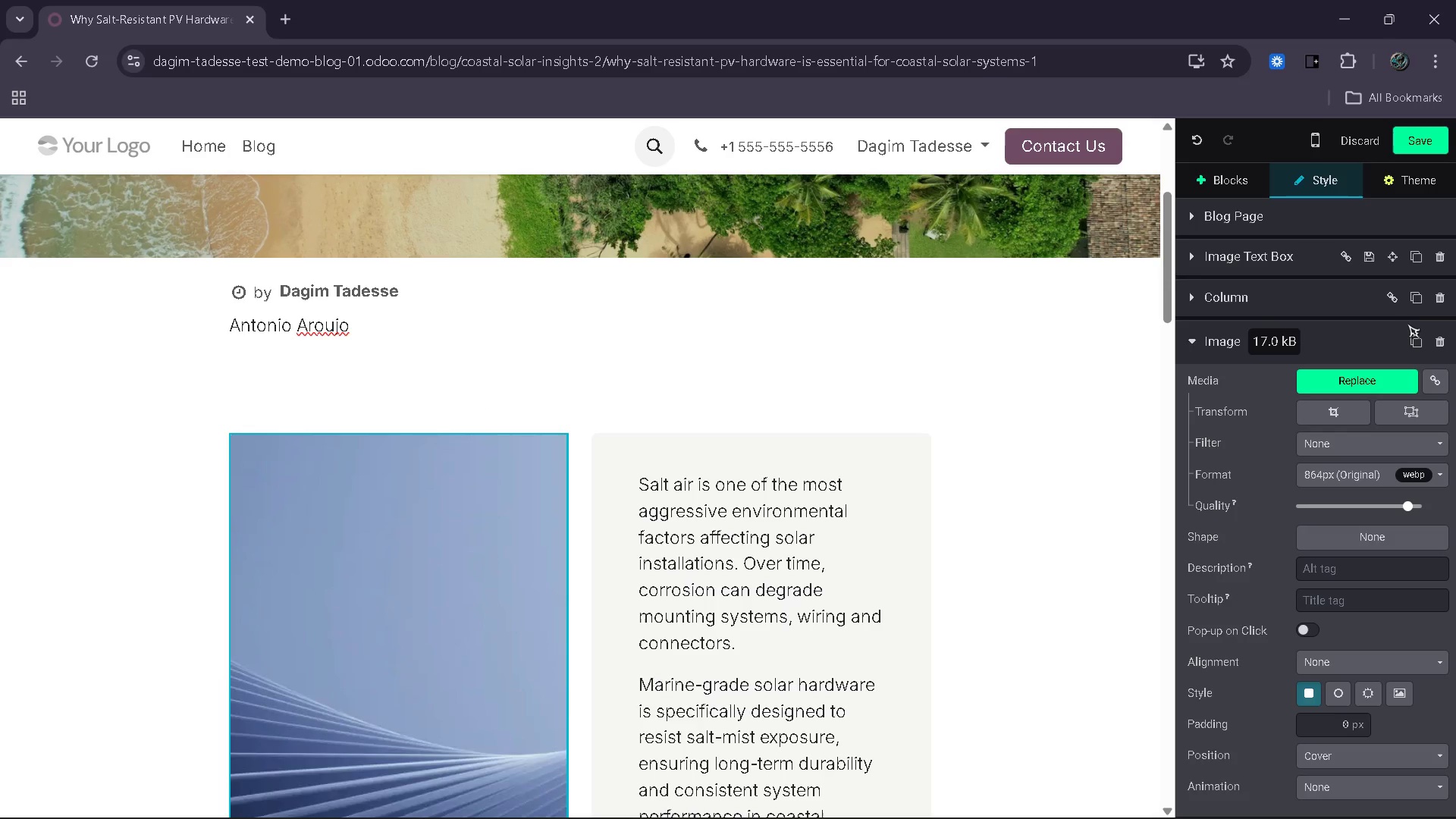 
wait(7.39)
 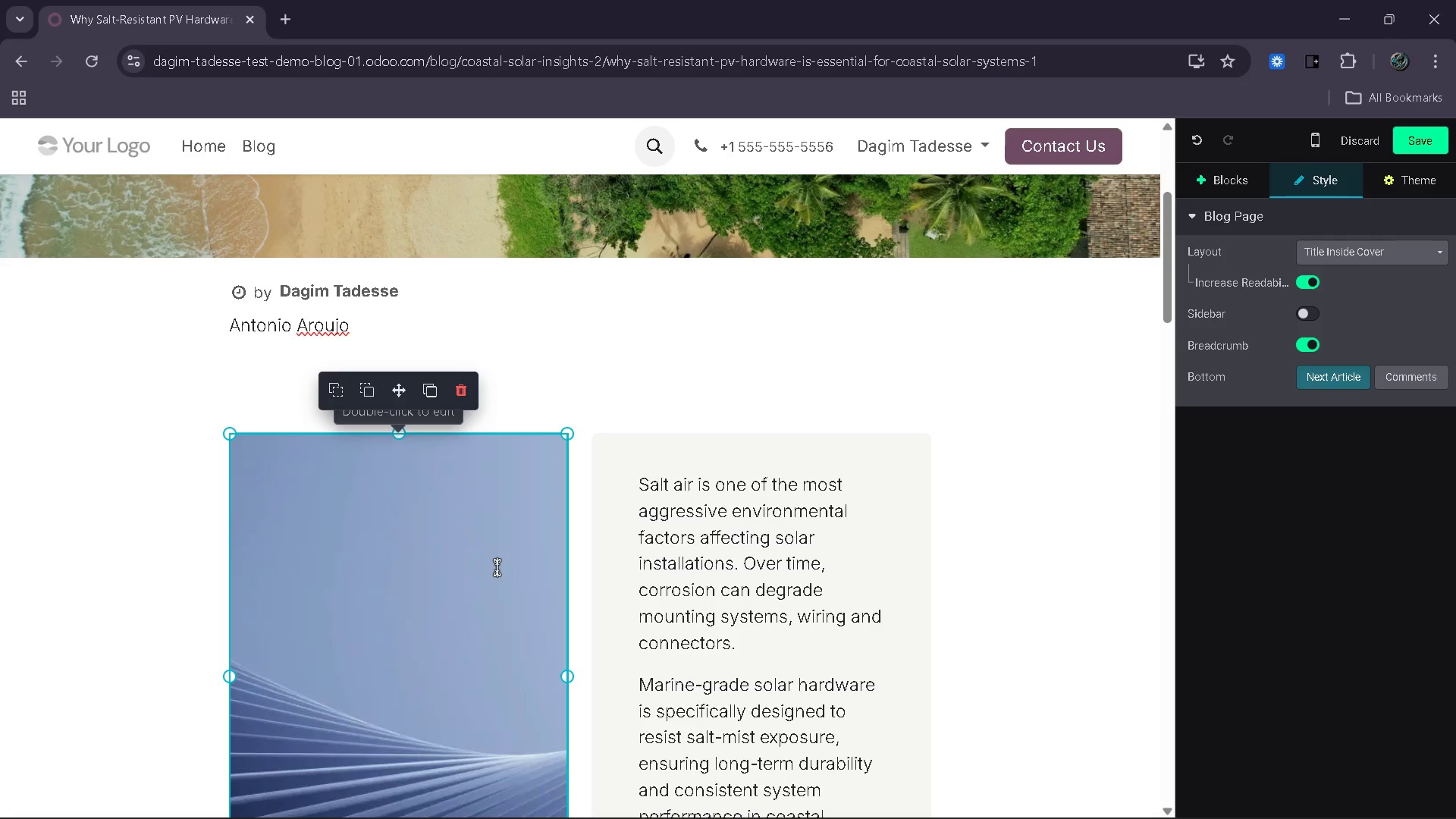 
double_click([418, 551])
 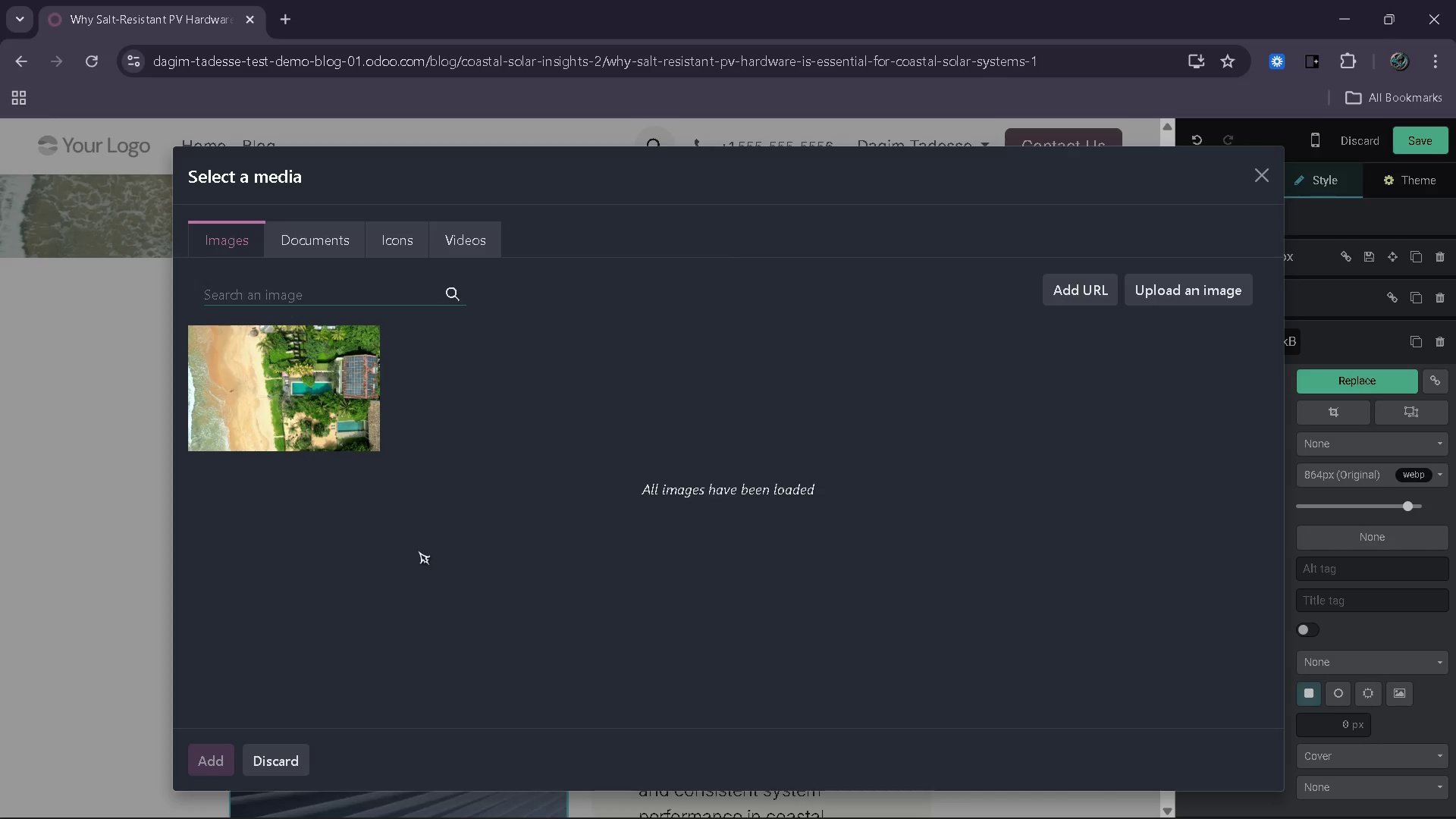 
wait(11.62)
 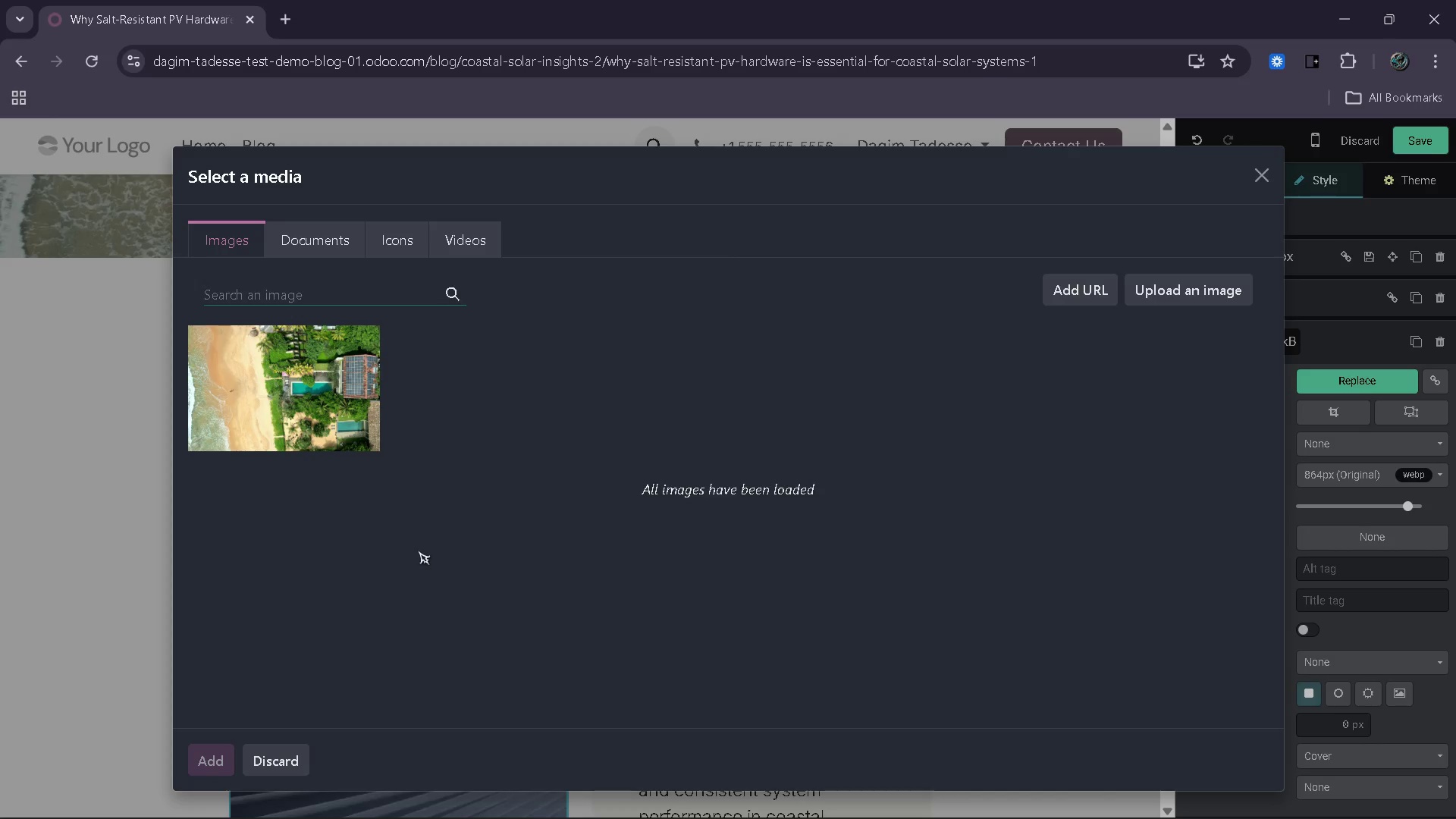 
type(coo)
key(Backspace)
type(rrosion on metal salt air solar mounting)
 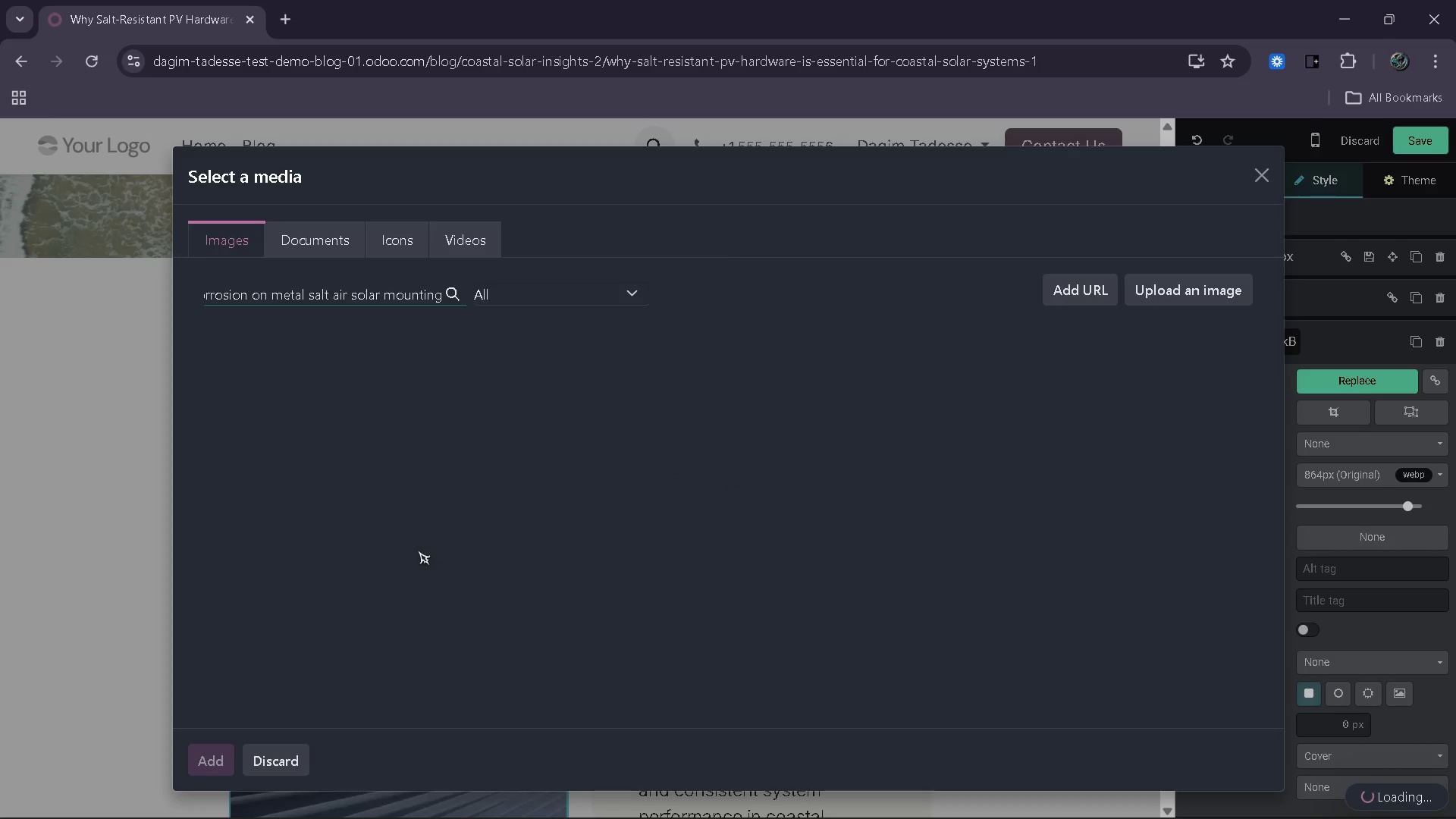 
wait(6.97)
 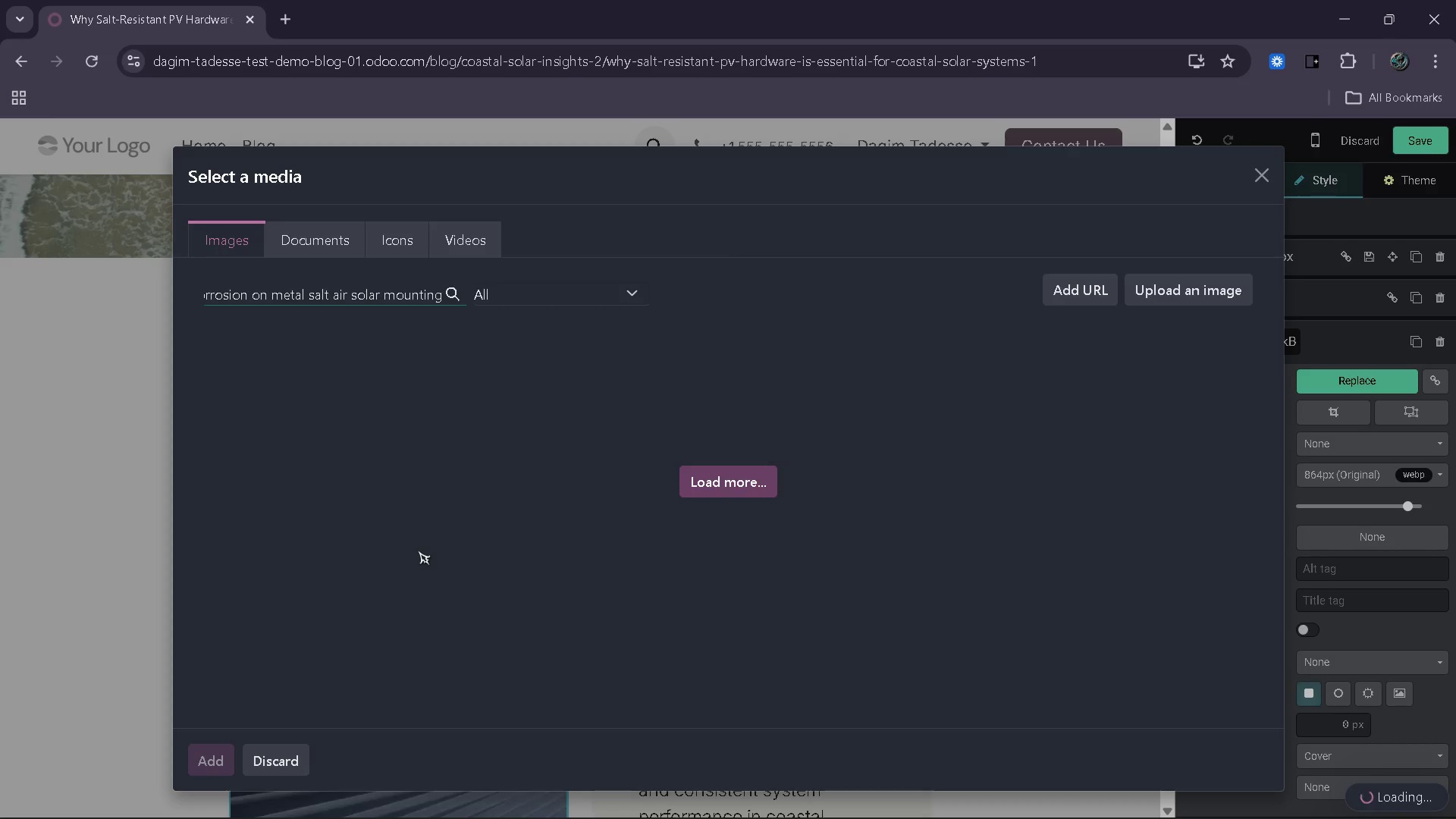 
hold_key(key=PlayPause, duration=0.59)
 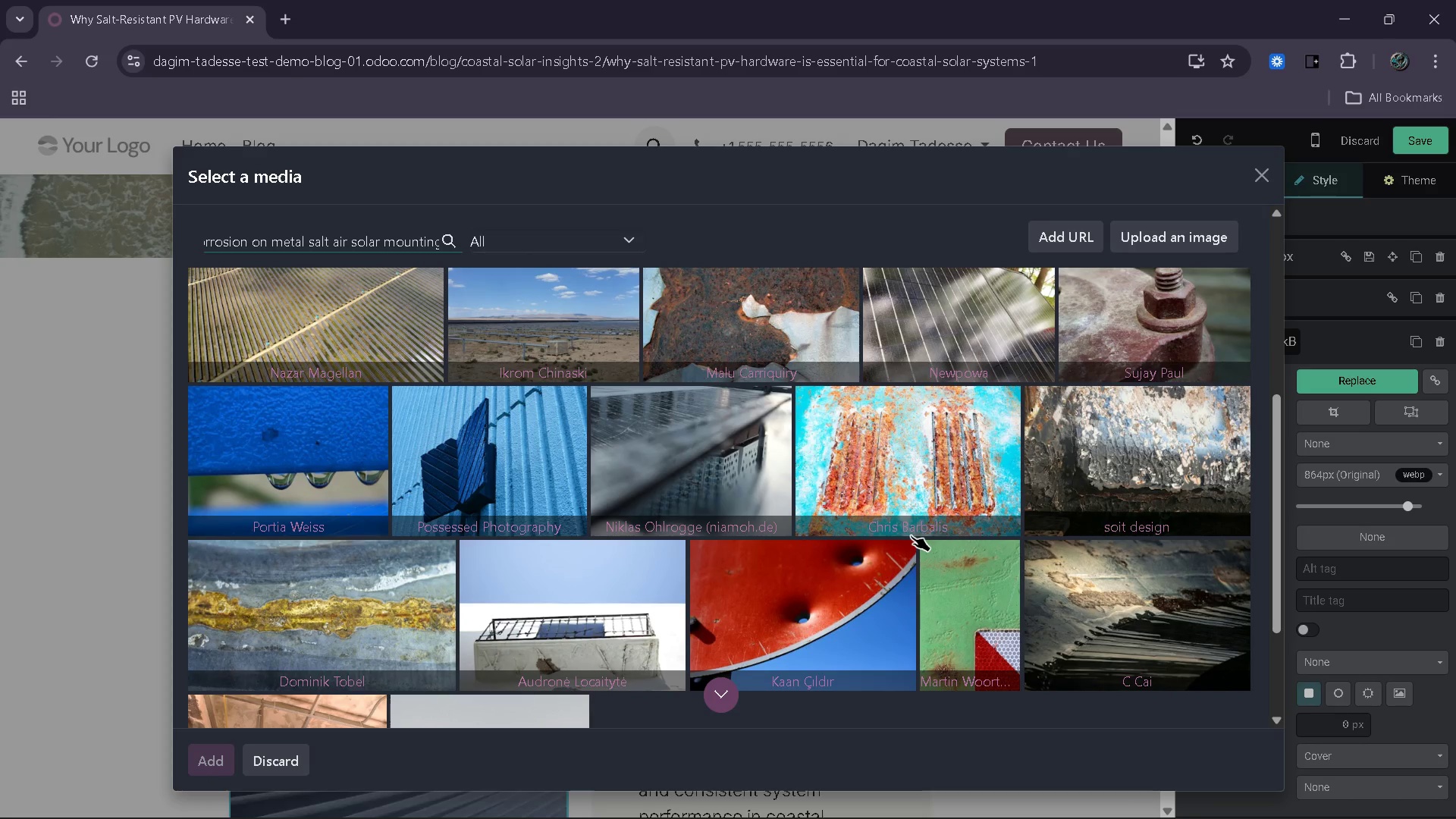 
wait(66.59)
 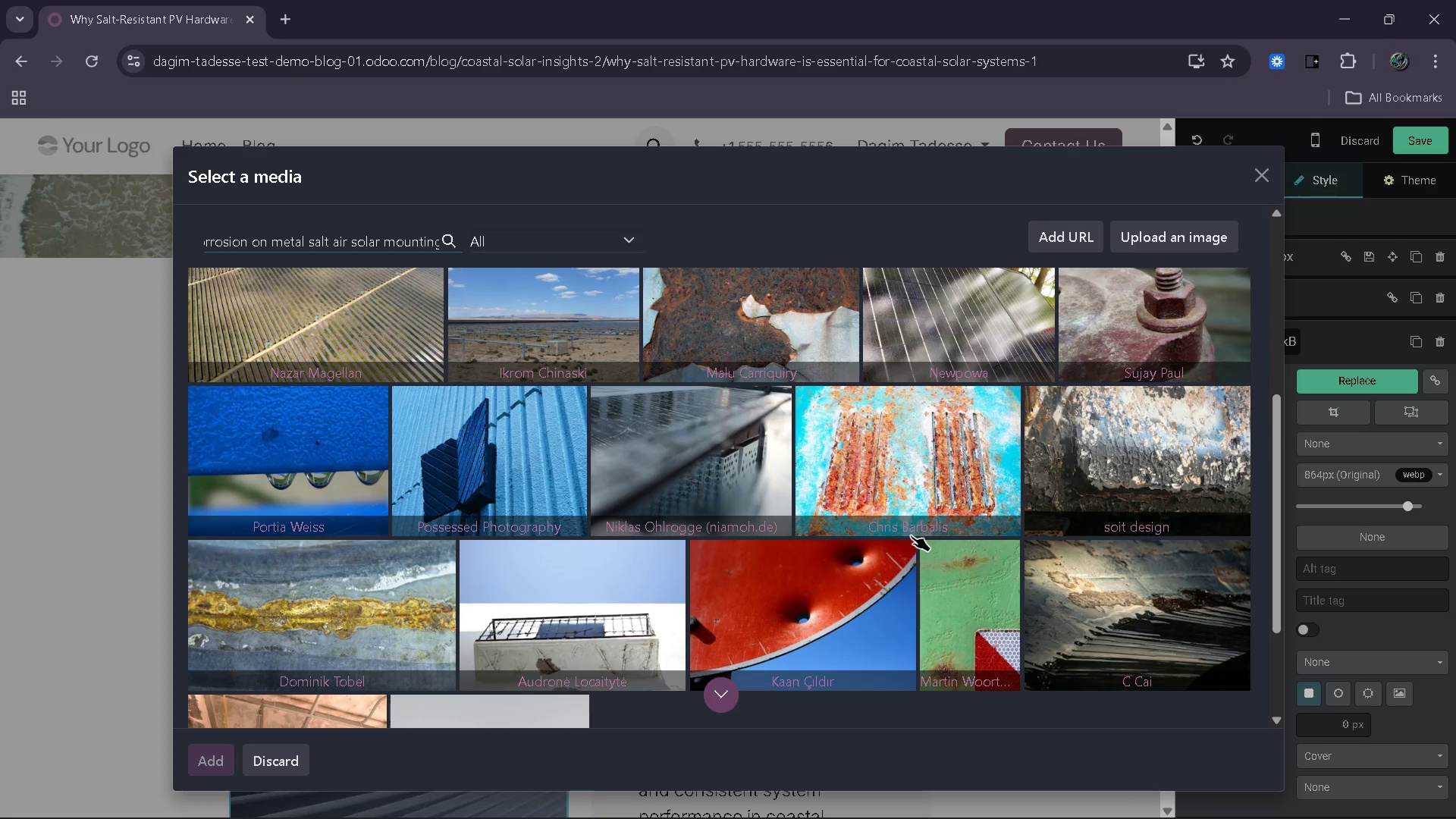 
mouse_move([1040, 545])
 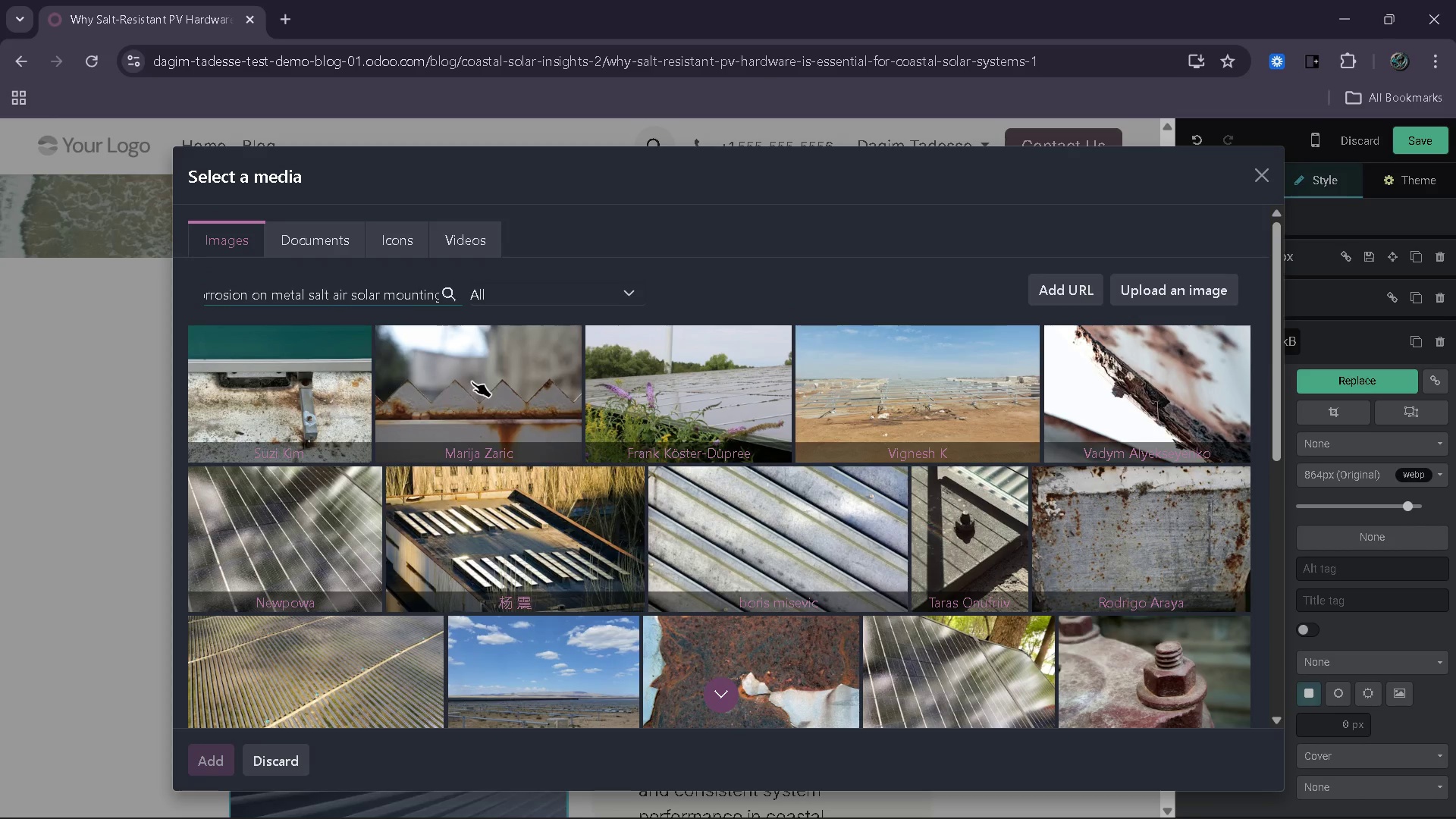 
wait(9.33)
 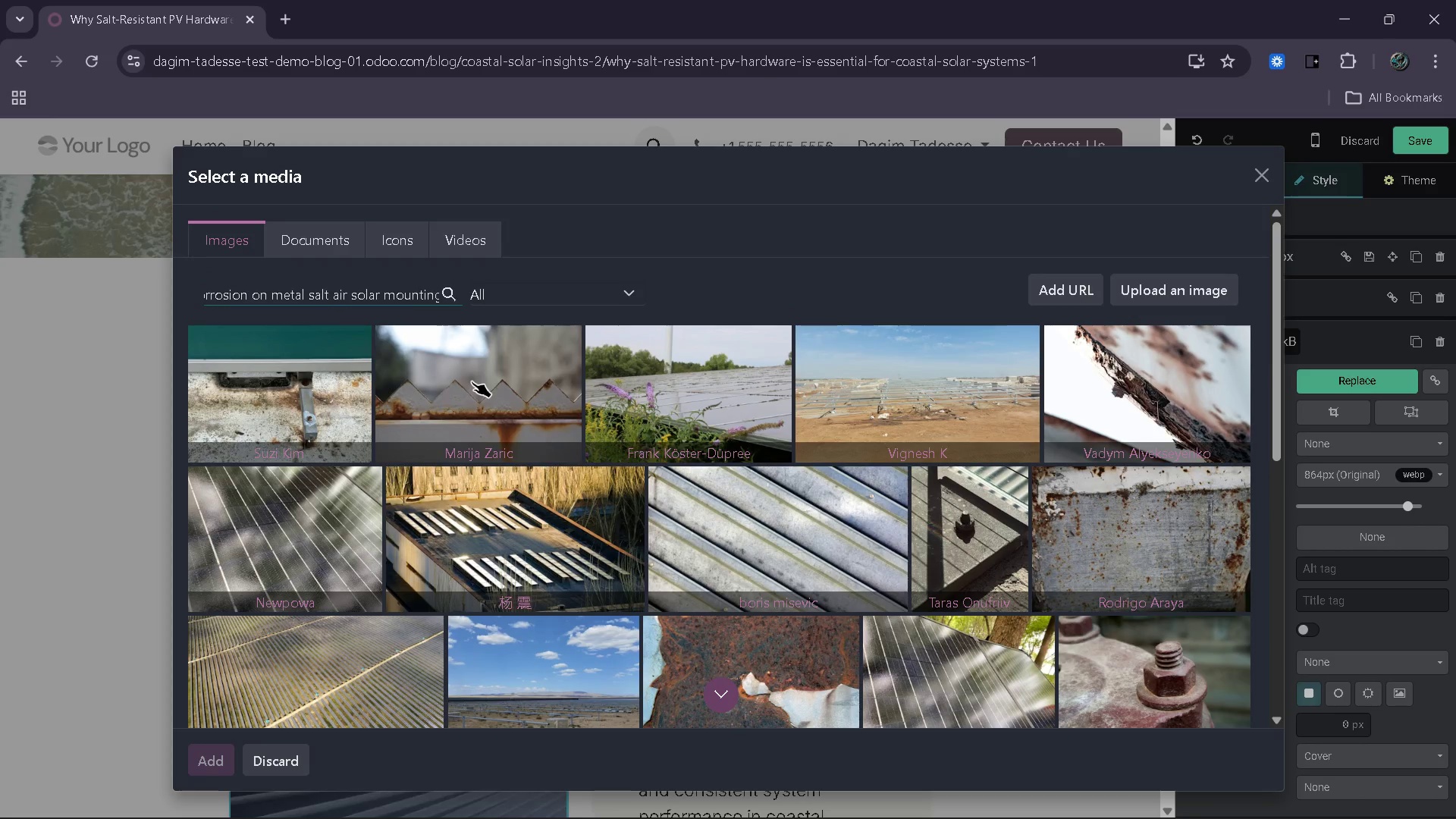 
mouse_move([699, 565])
 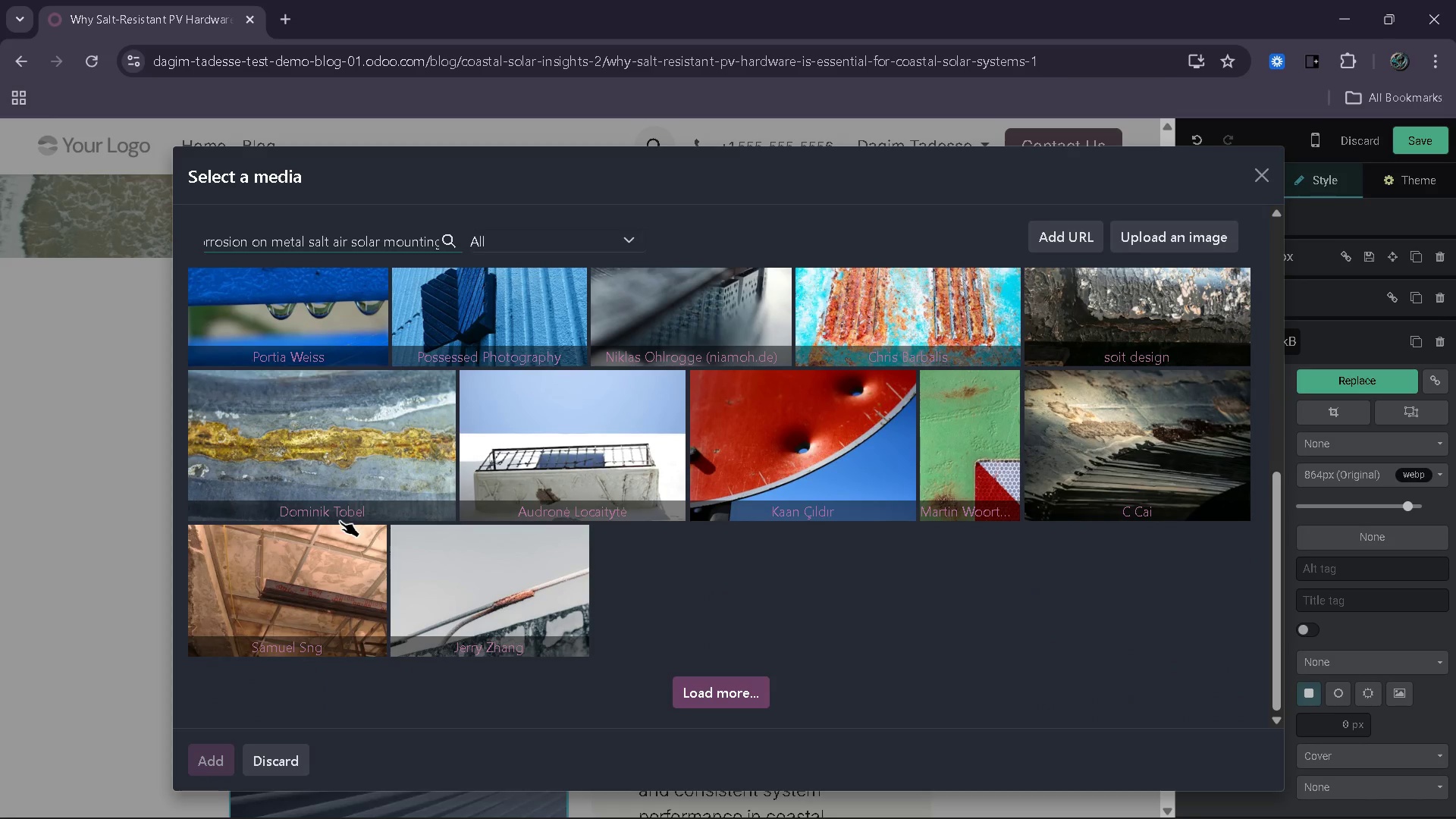 
left_click([717, 695])
 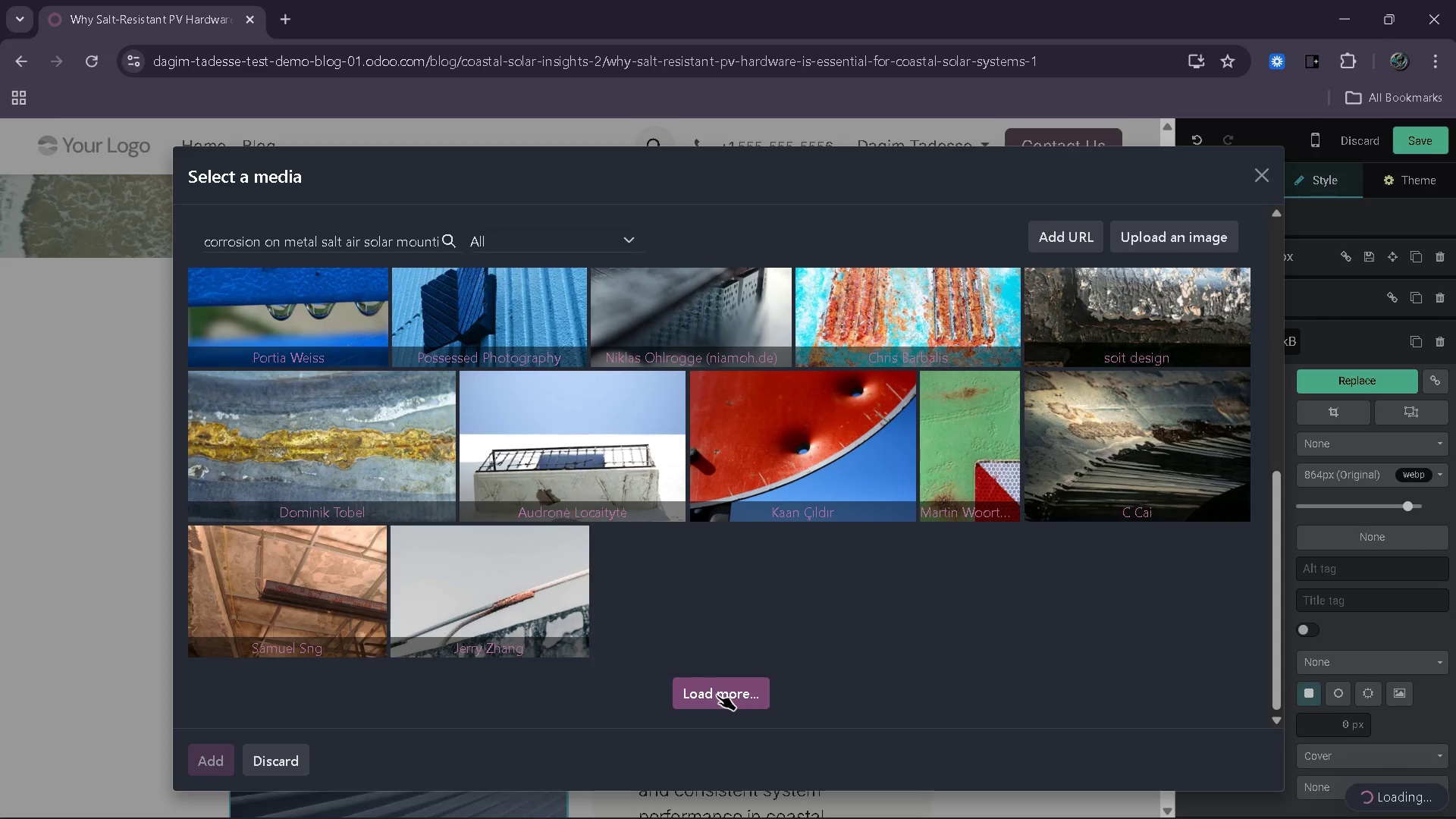 
left_click([425, 234])
 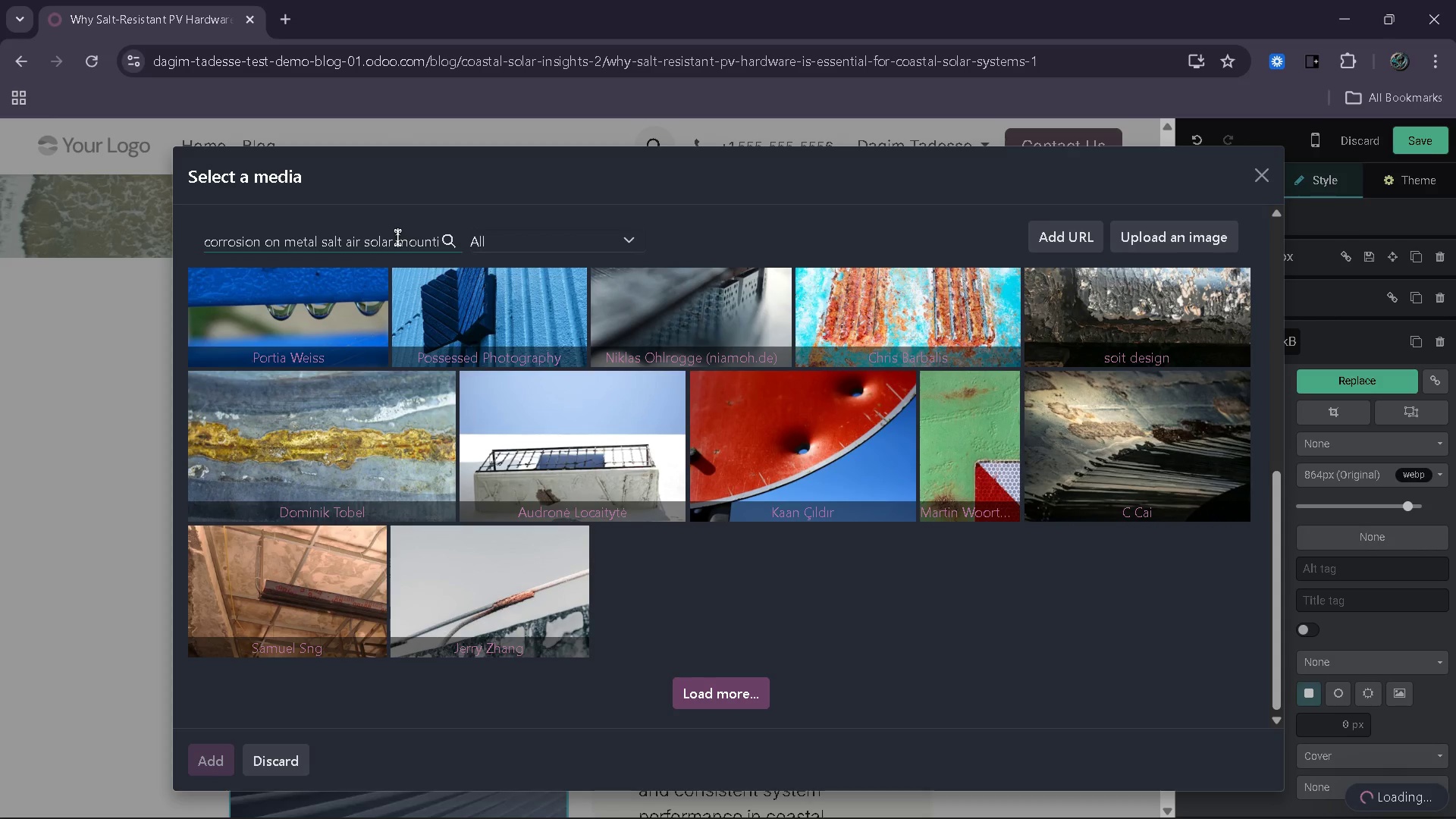 
left_click([394, 237])
 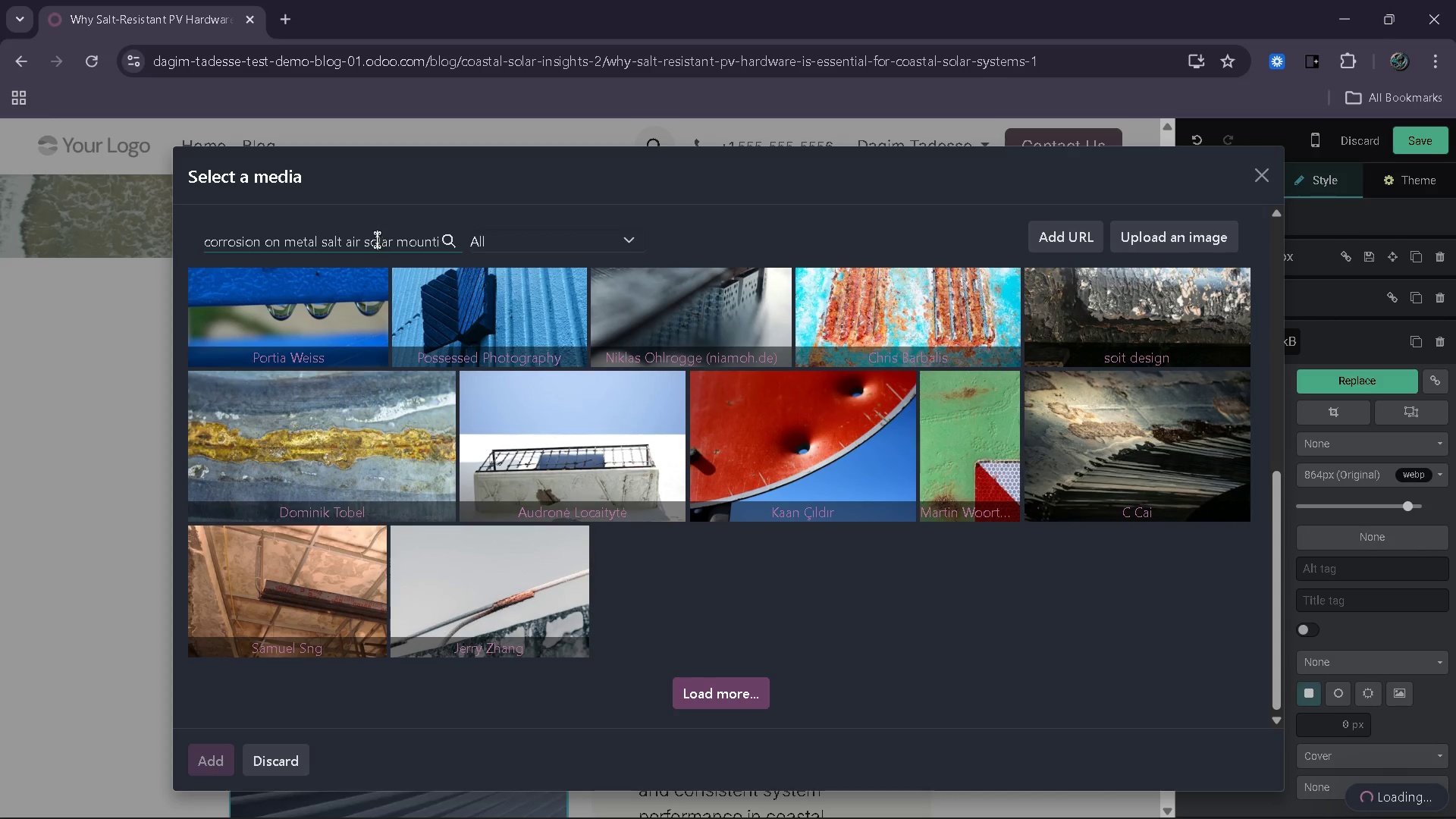 
left_click_drag(start_coordinate=[365, 240], to_coordinate=[480, 234])
 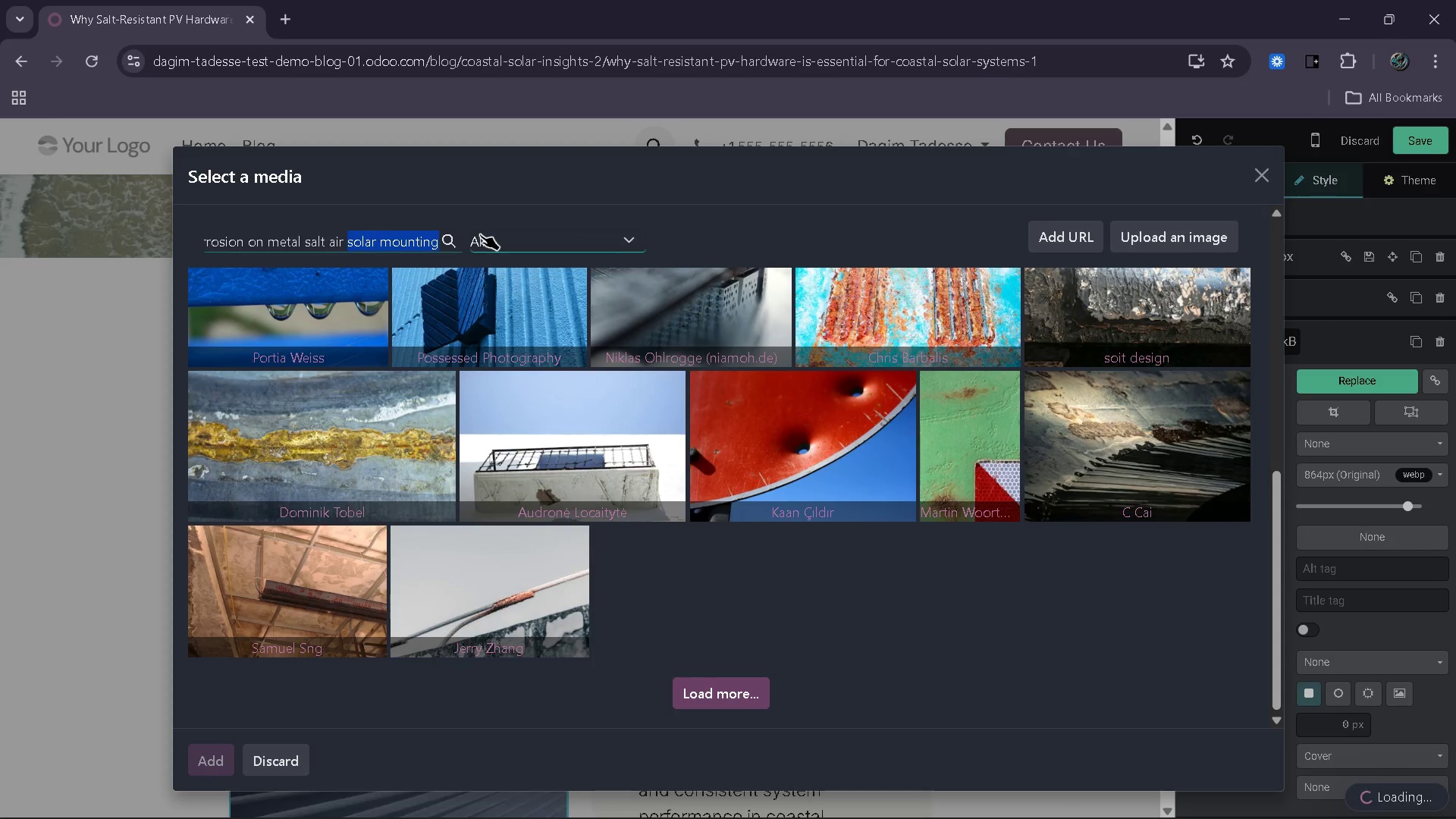 
key(Backspace)
 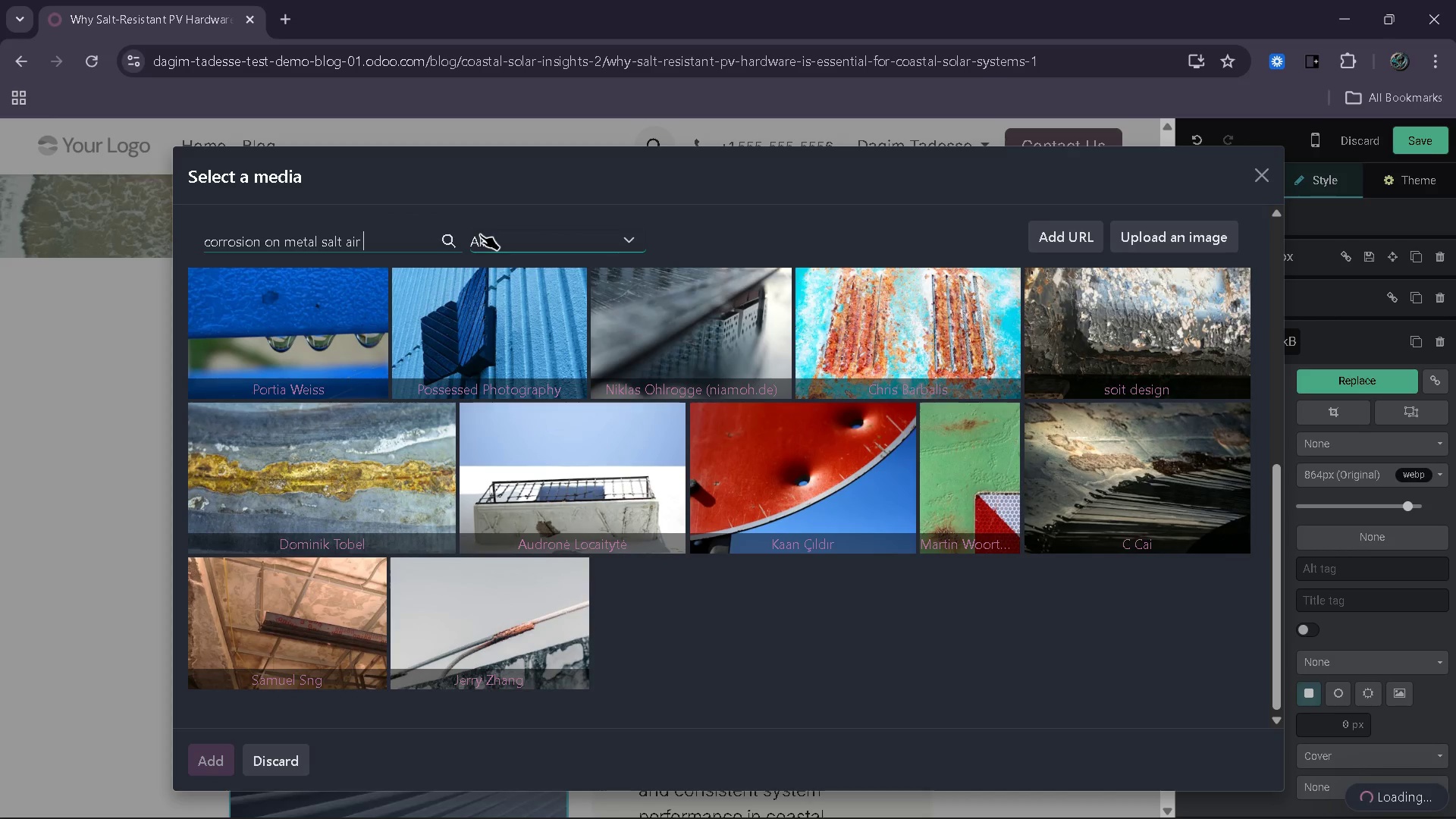 
key(Backspace)
 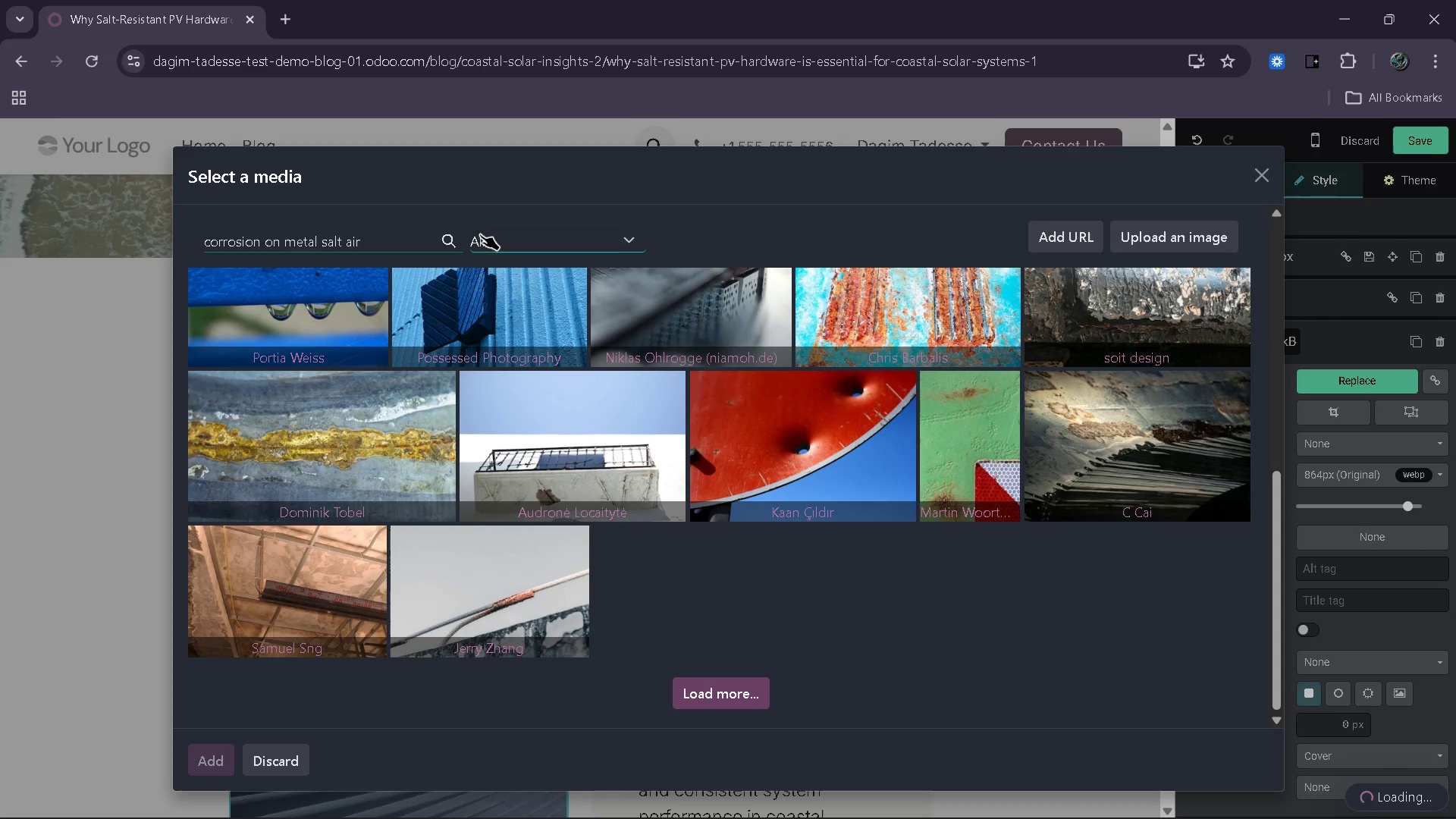 
wait(9.44)
 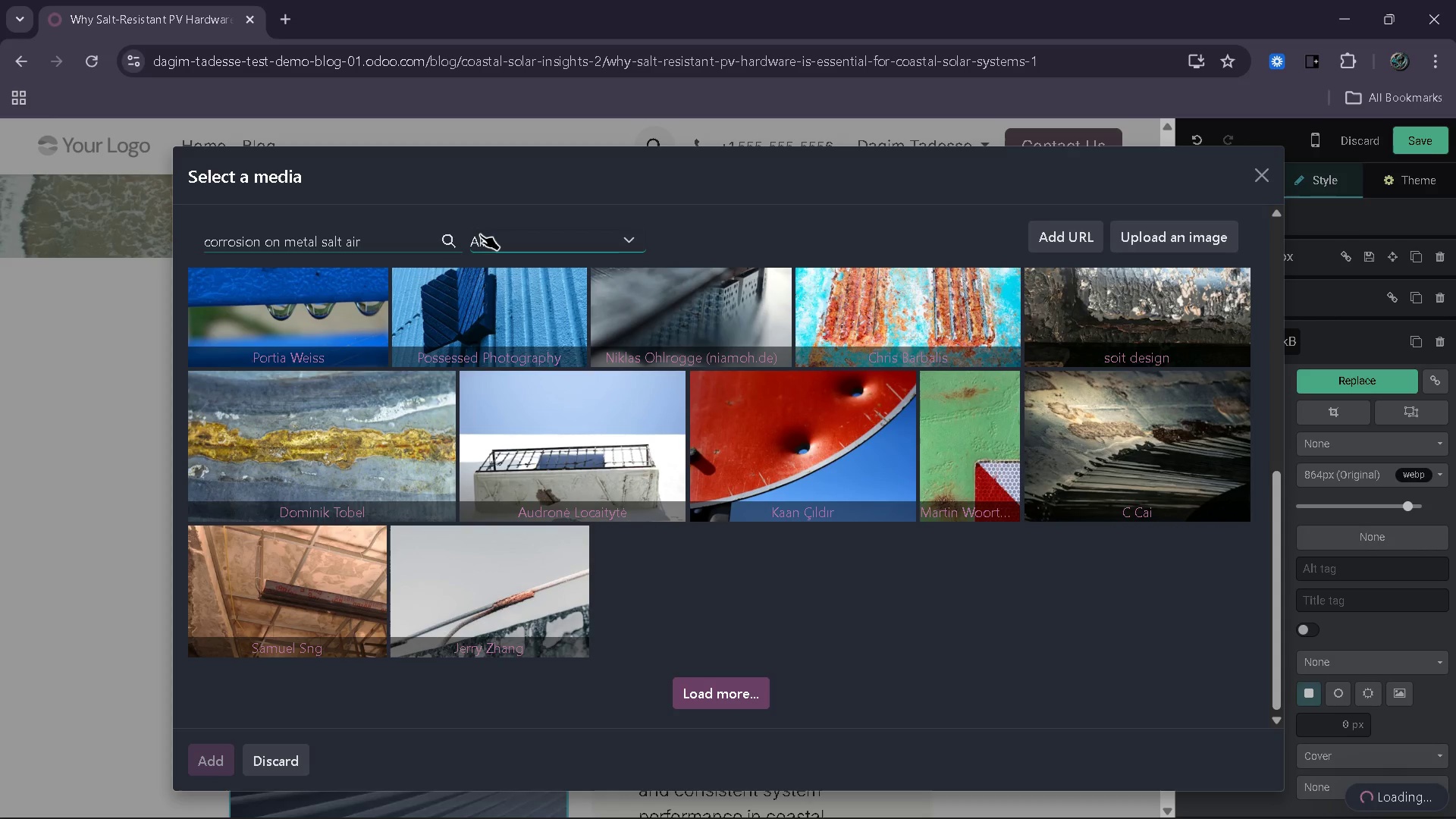 
key(Backspace)
key(Backspace)
key(Backspace)
type(air)
 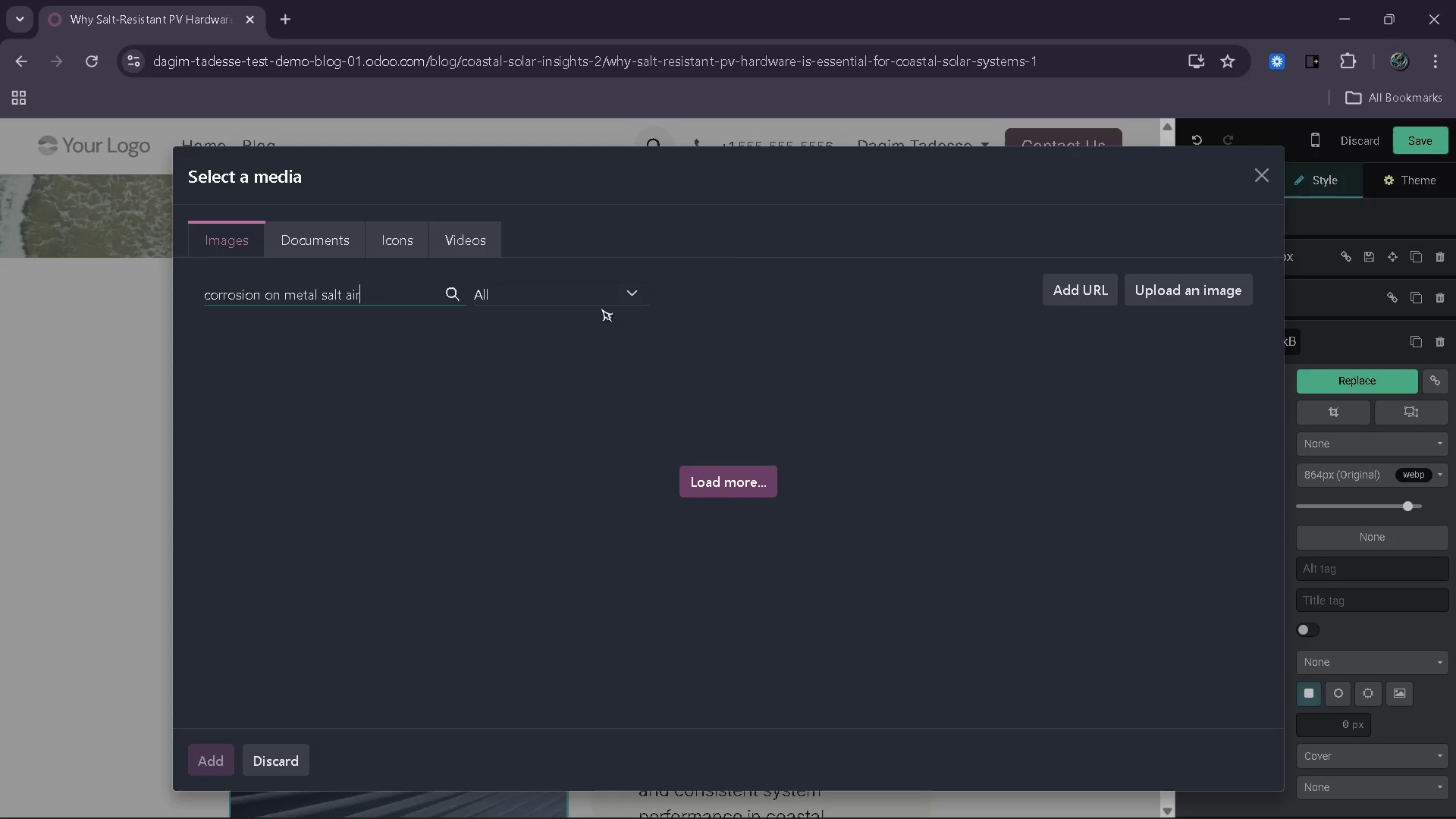 
wait(26.61)
 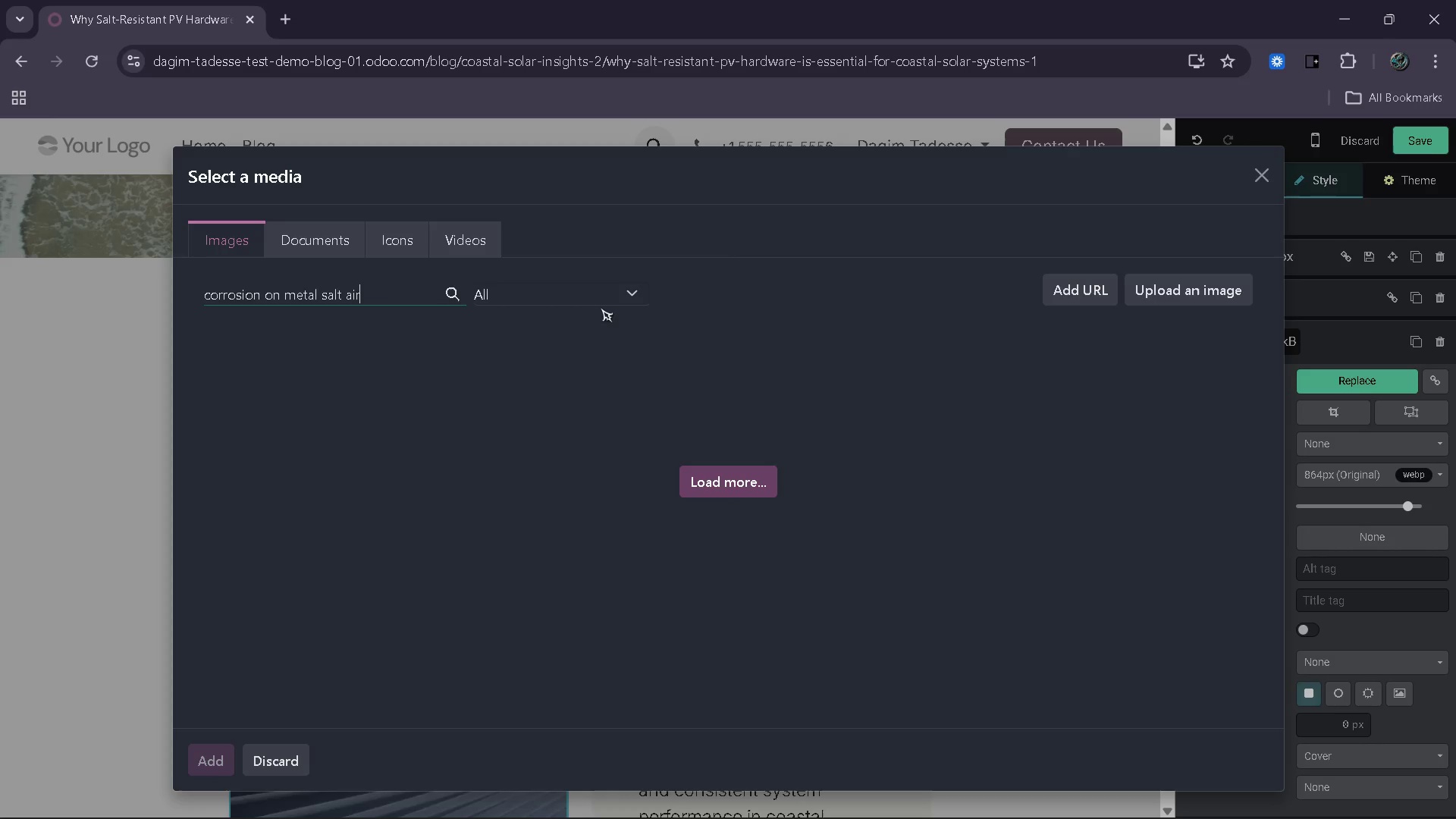 
left_click([695, 471])
 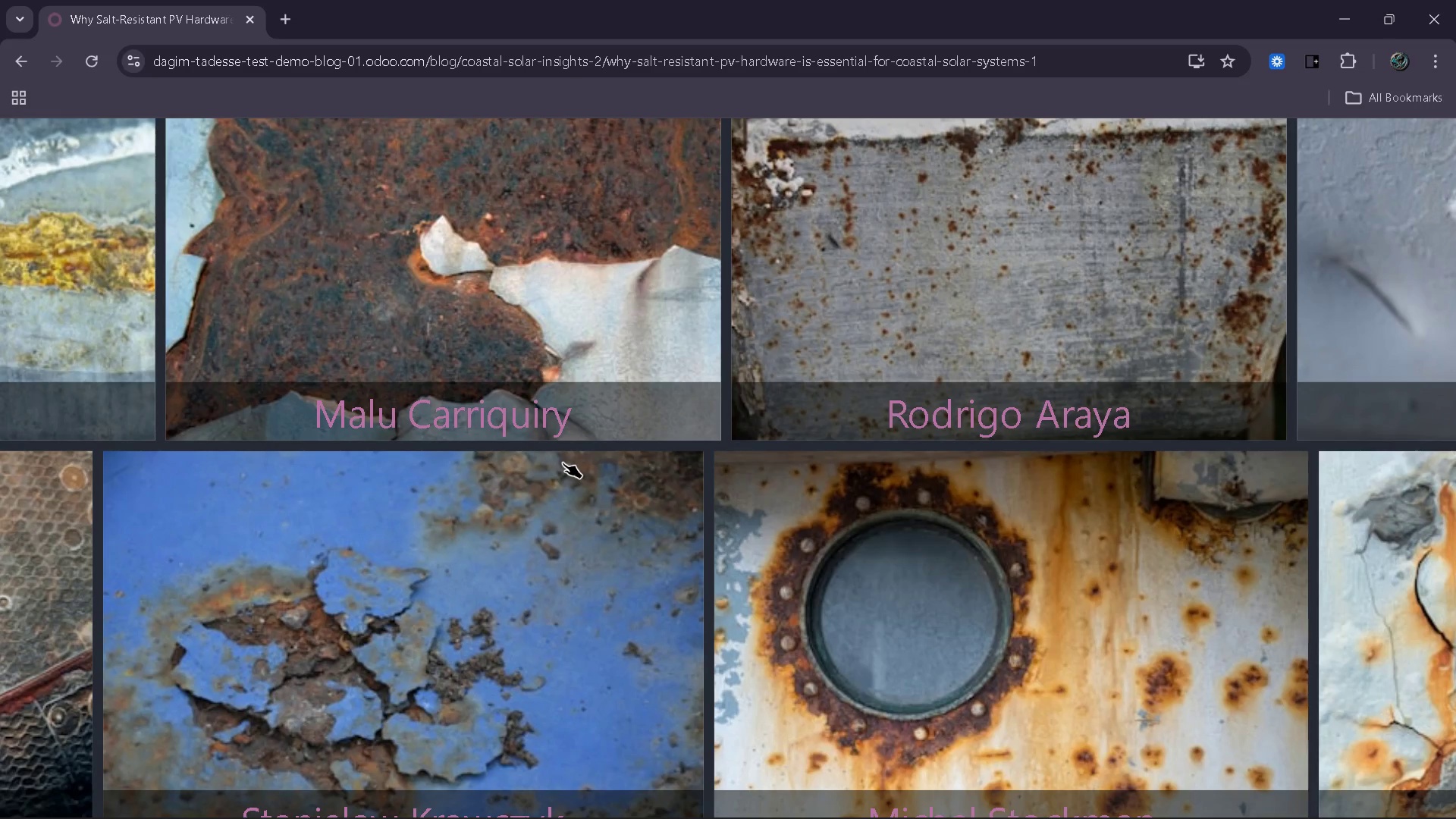 
wait(57.06)
 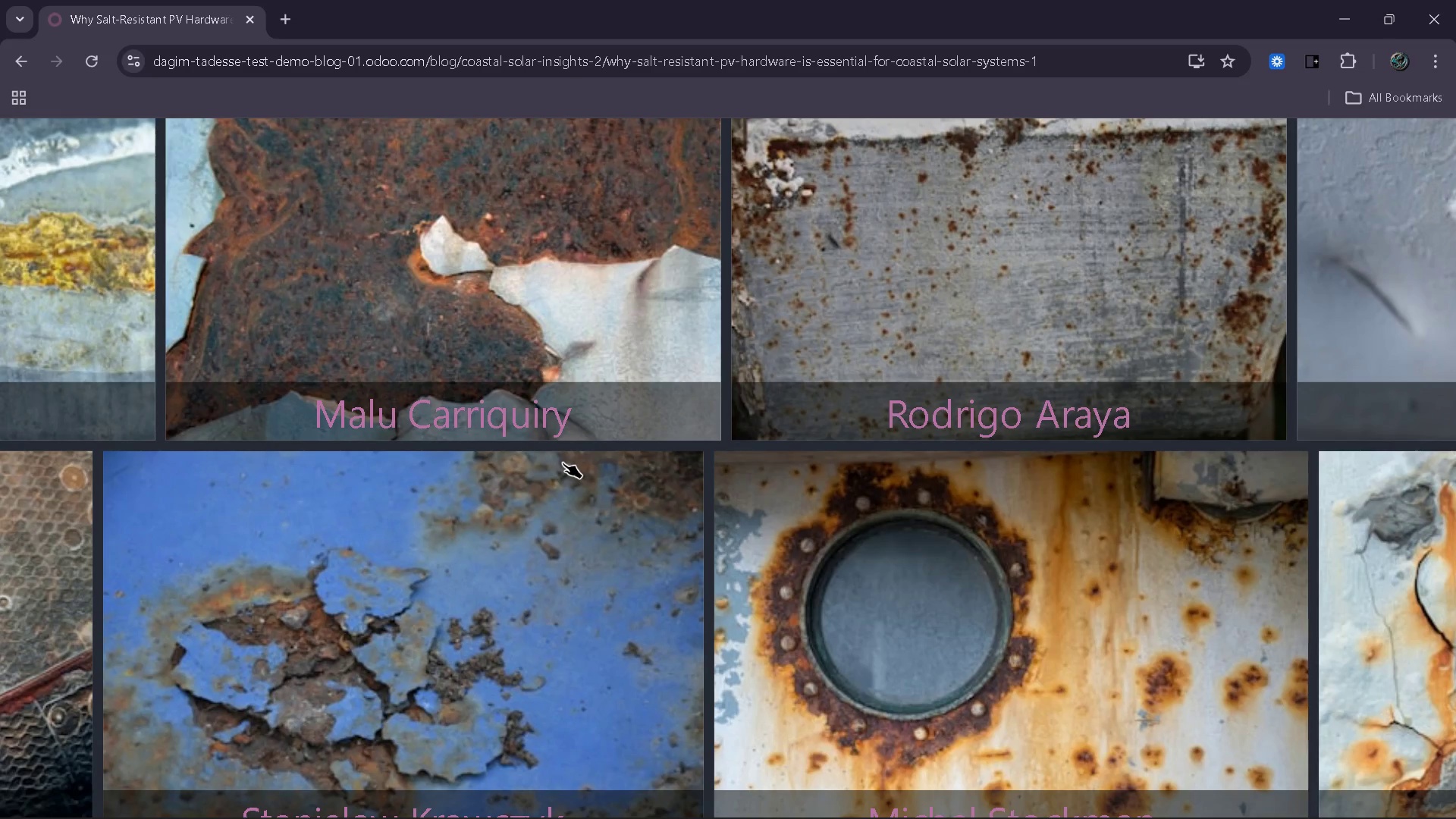 
left_click([639, 383])
 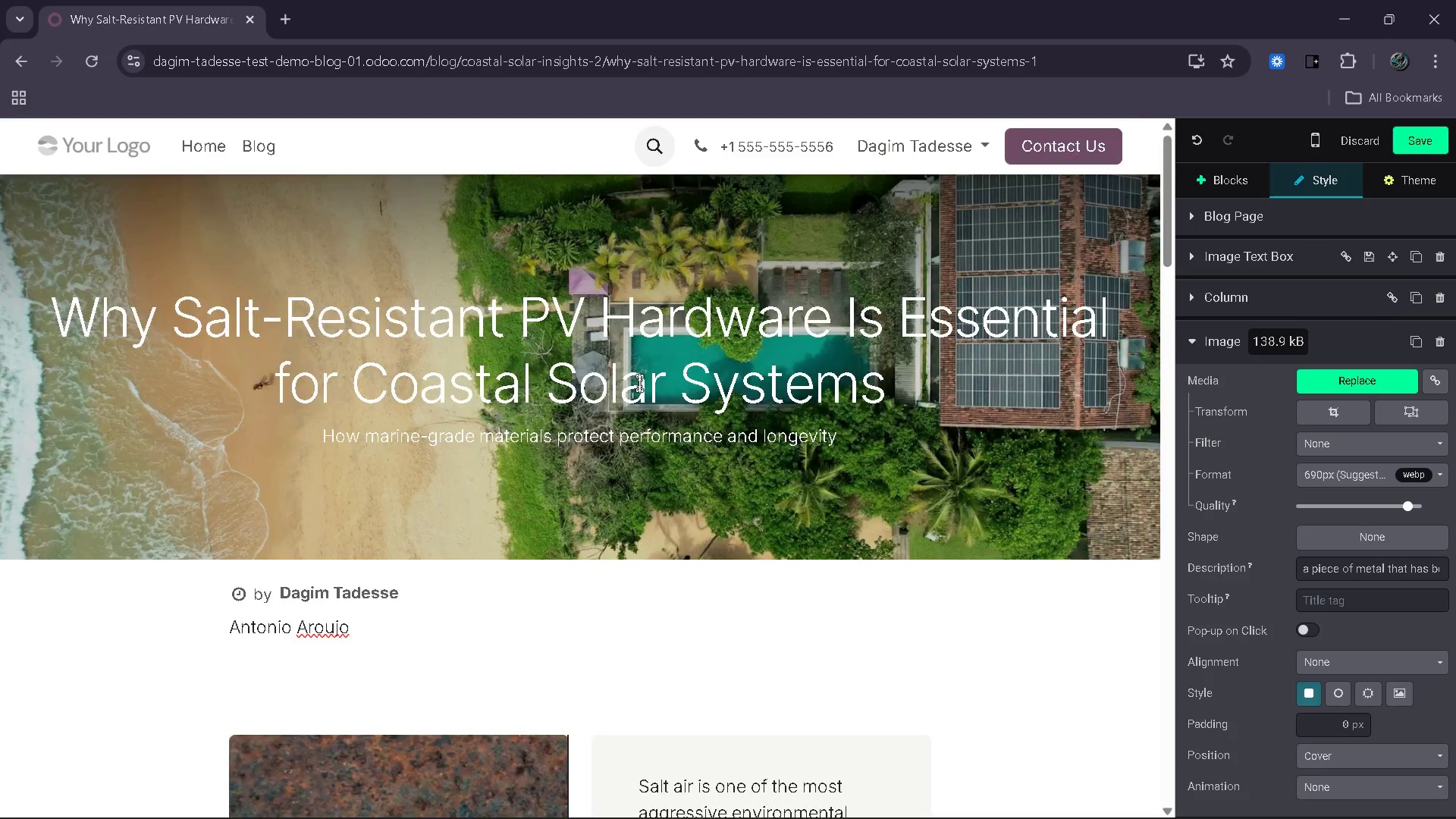 
wait(46.27)
 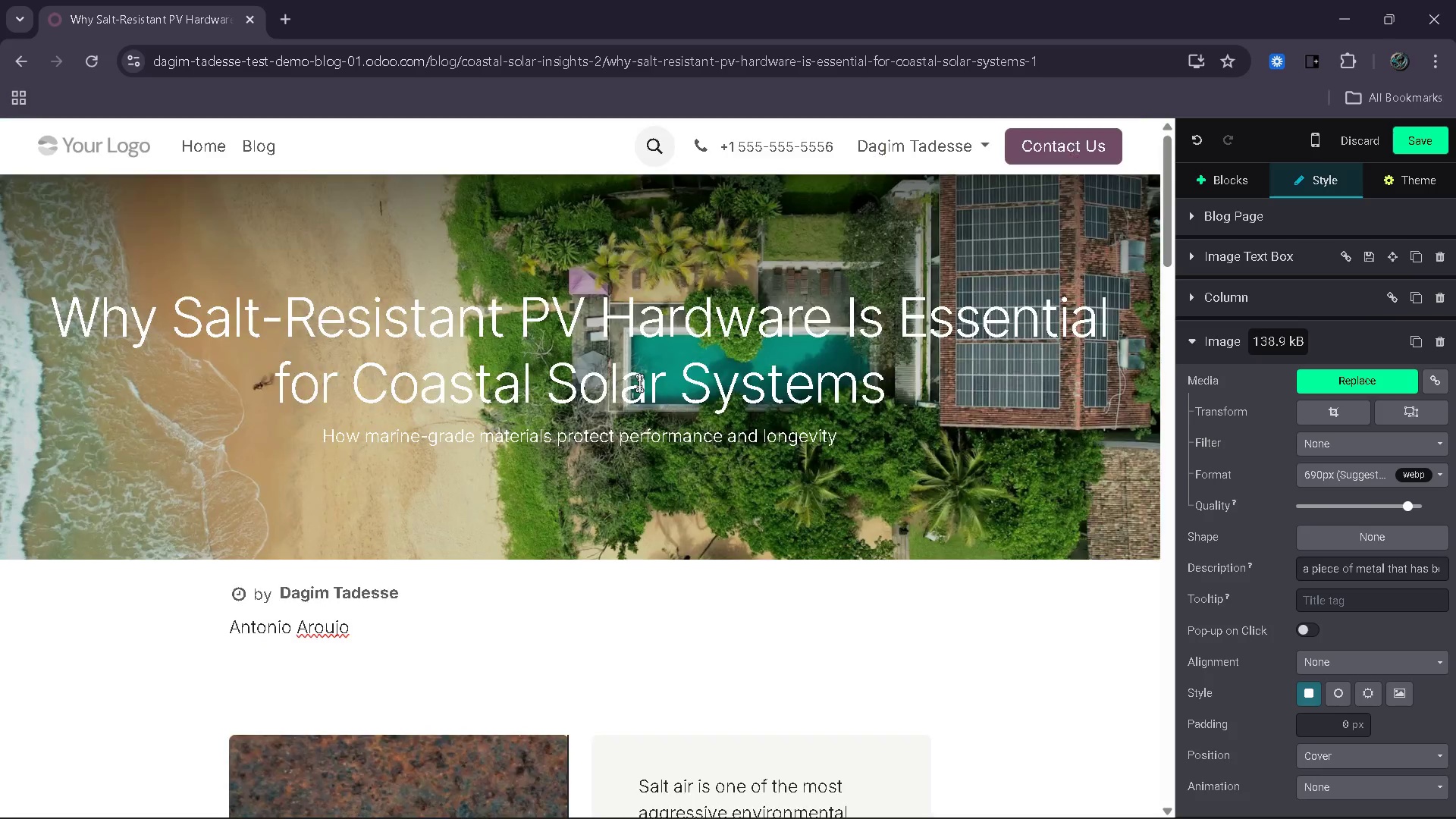 
left_click([997, 260])
 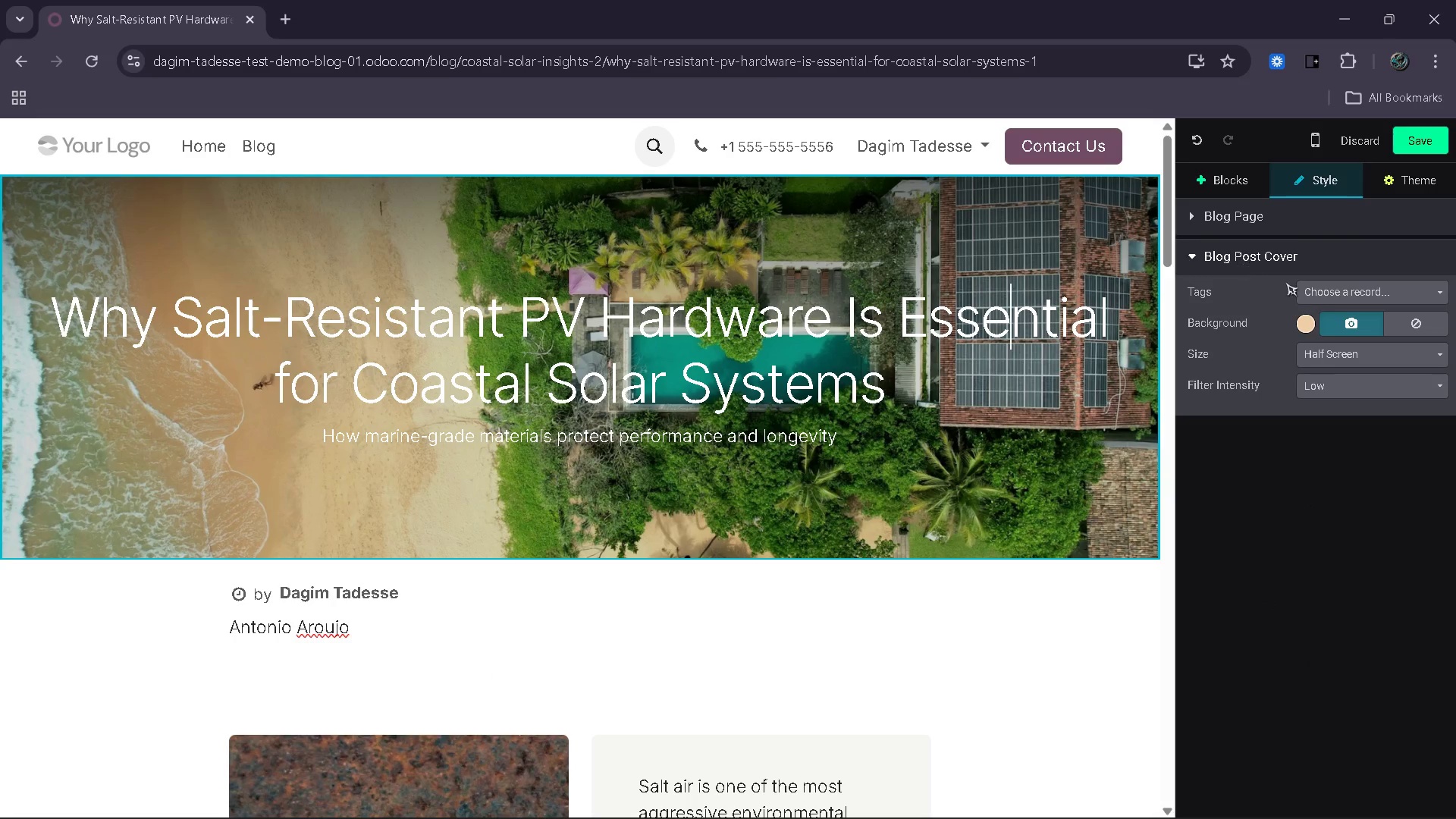 
left_click([1341, 290])
 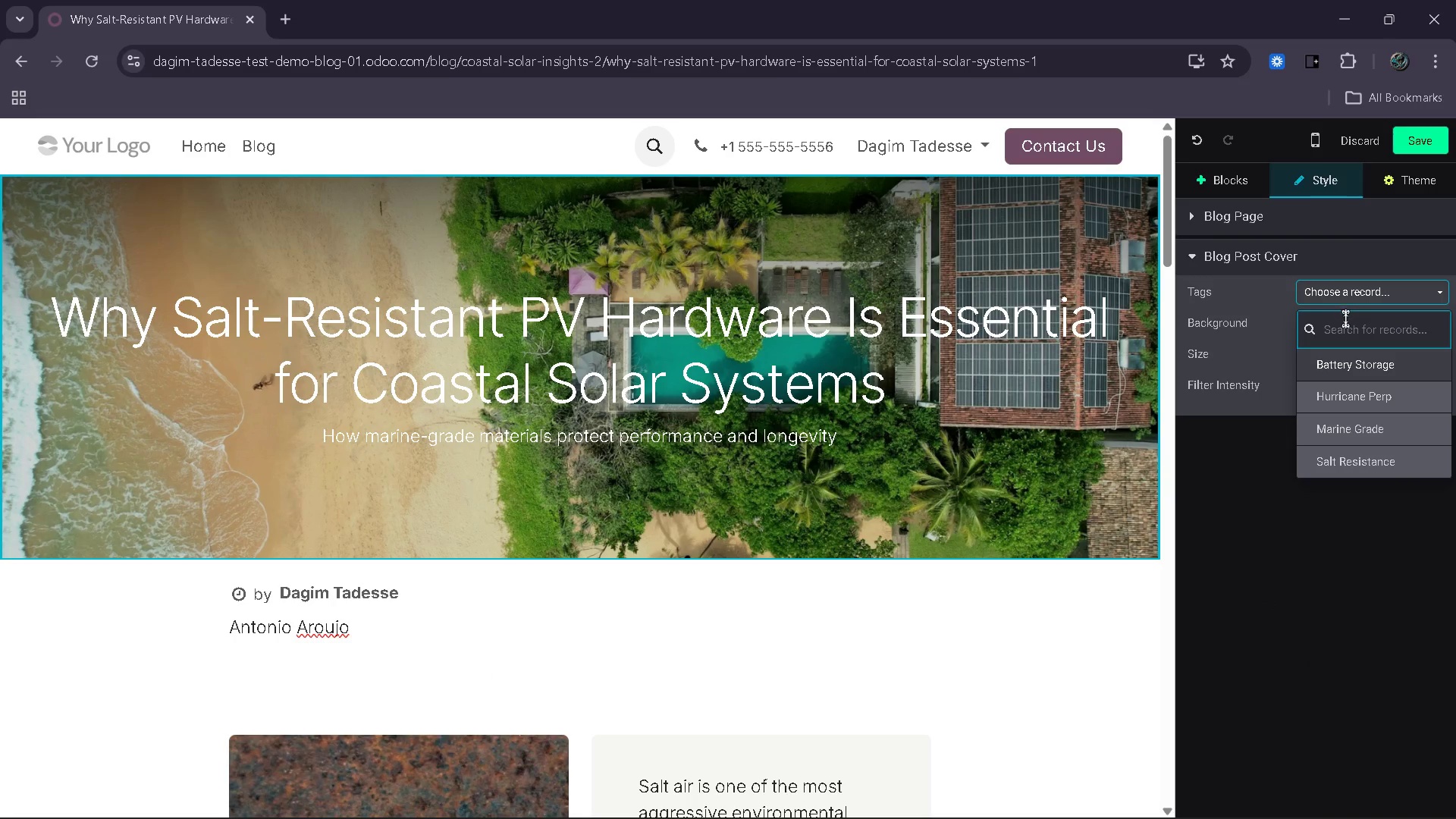 
wait(9.28)
 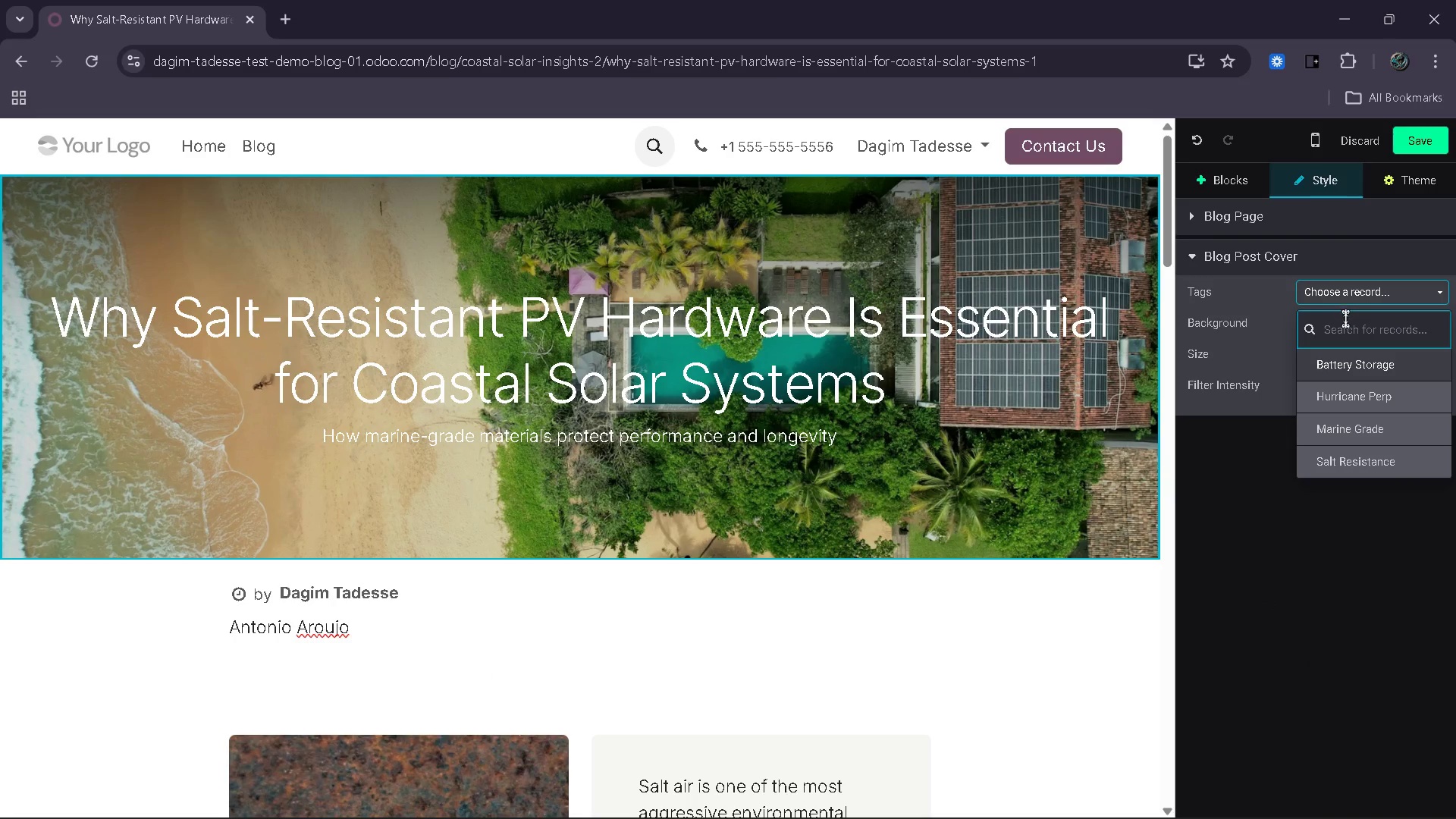 
left_click([1357, 469])
 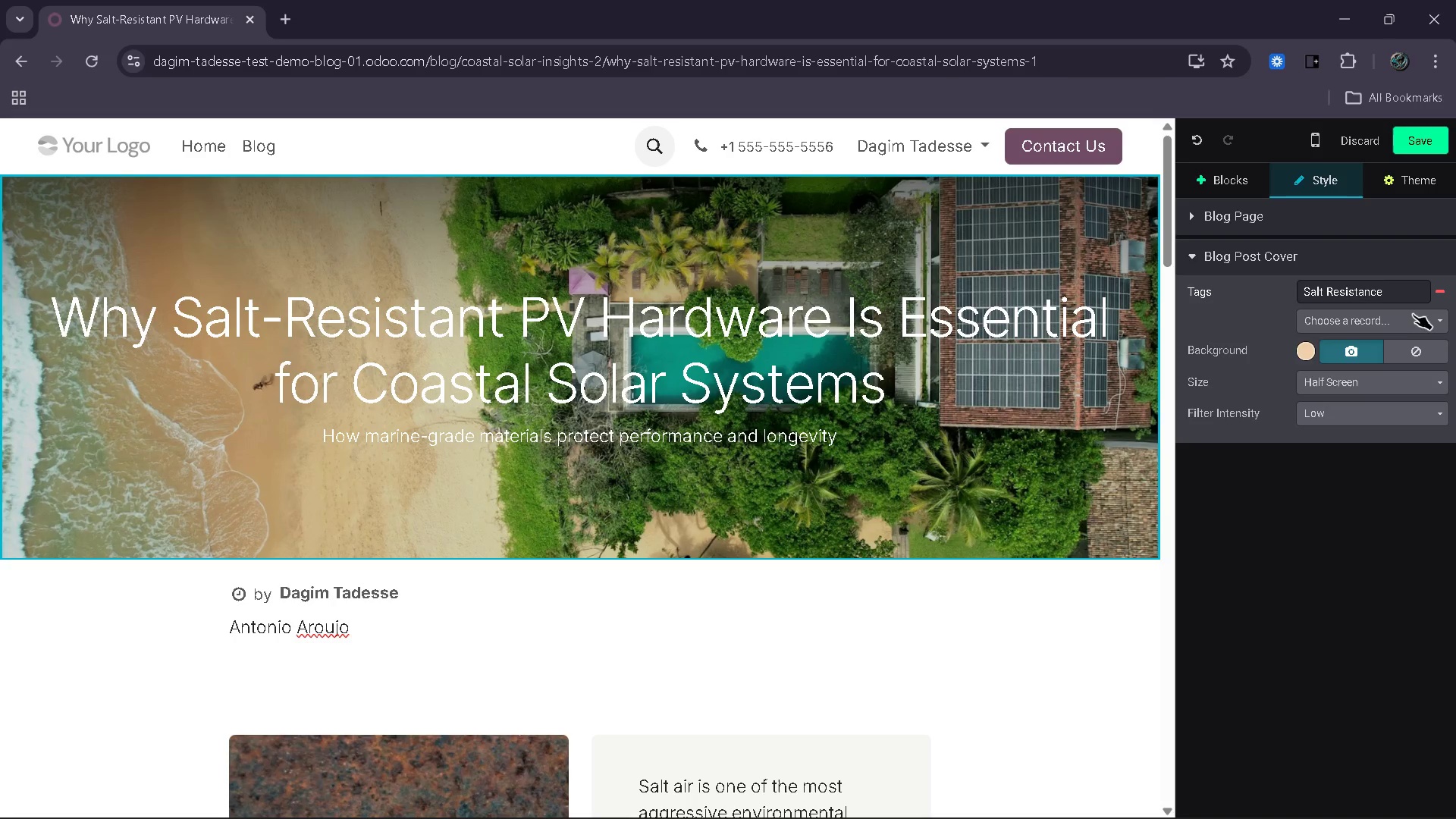 
left_click([1413, 316])
 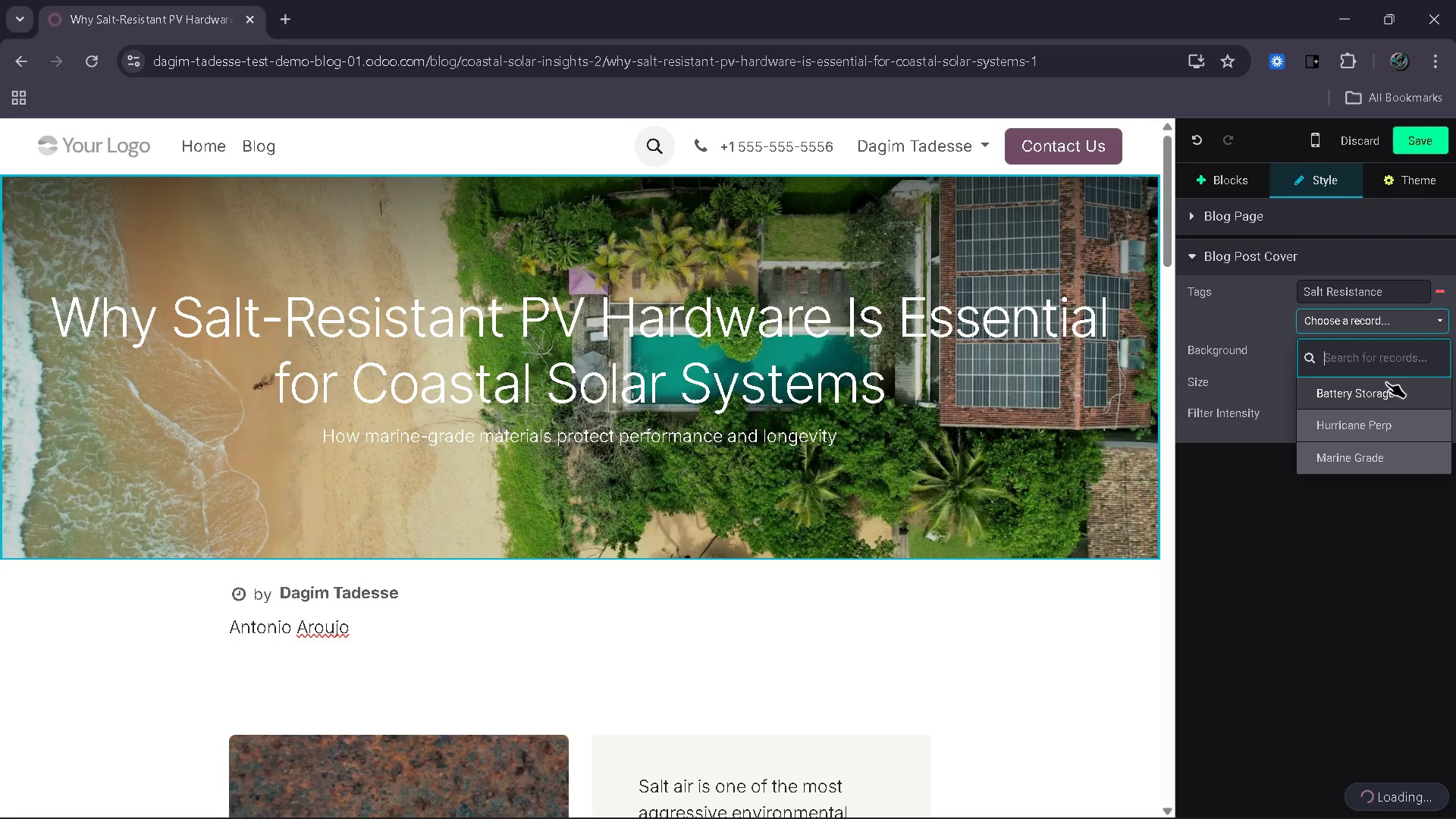 
wait(6.33)
 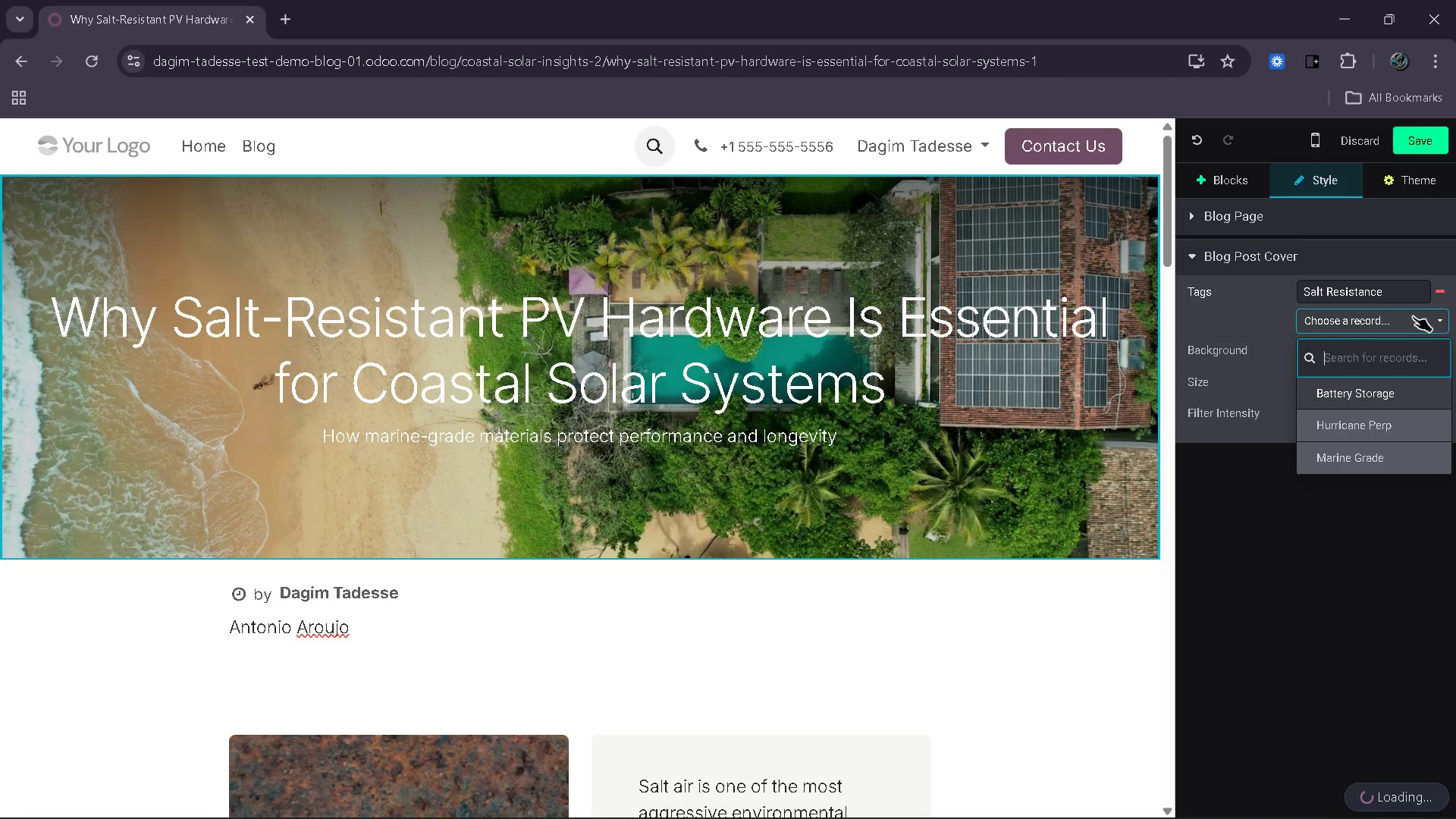 
left_click([1384, 387])
 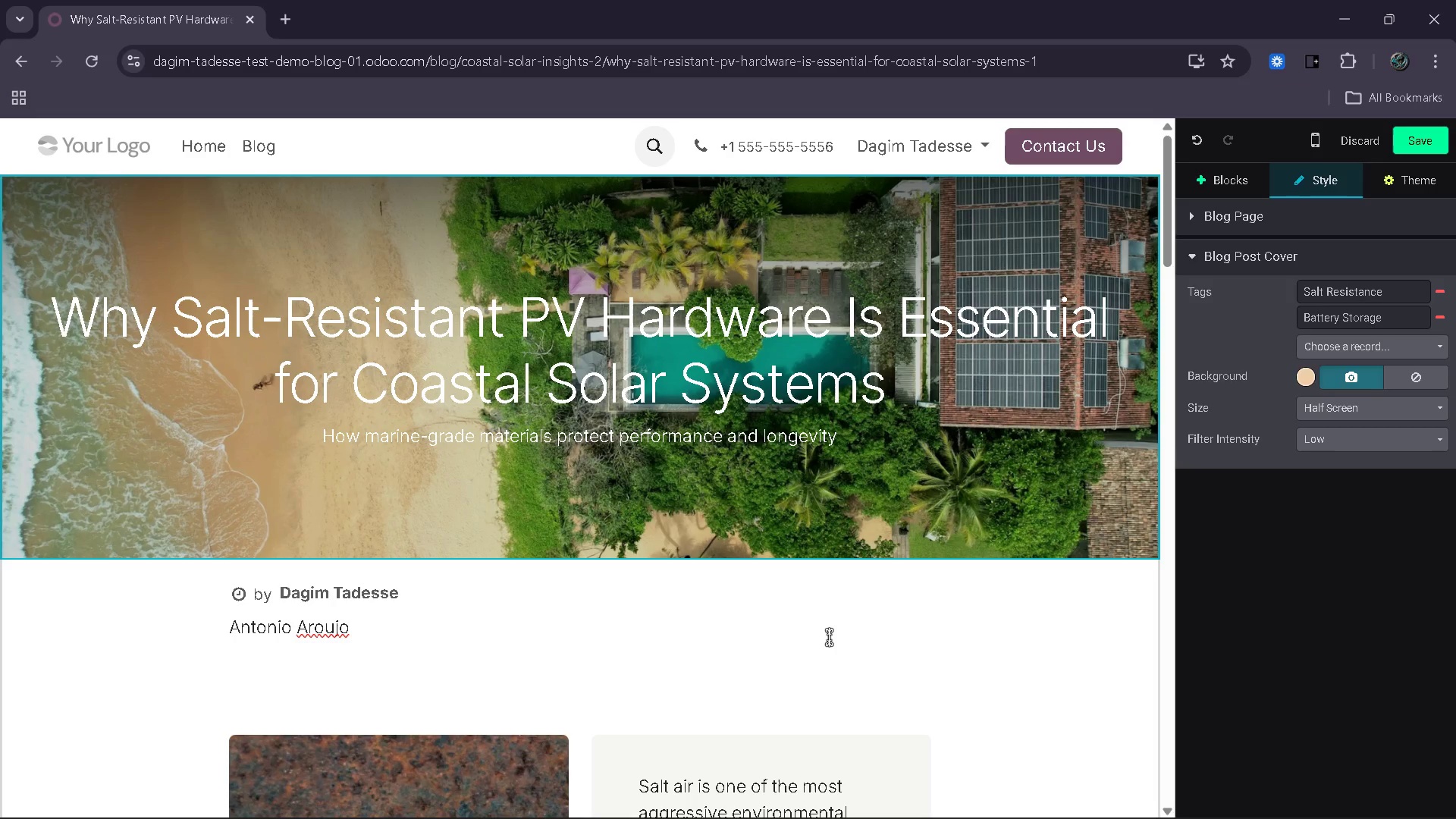 
wait(18.06)
 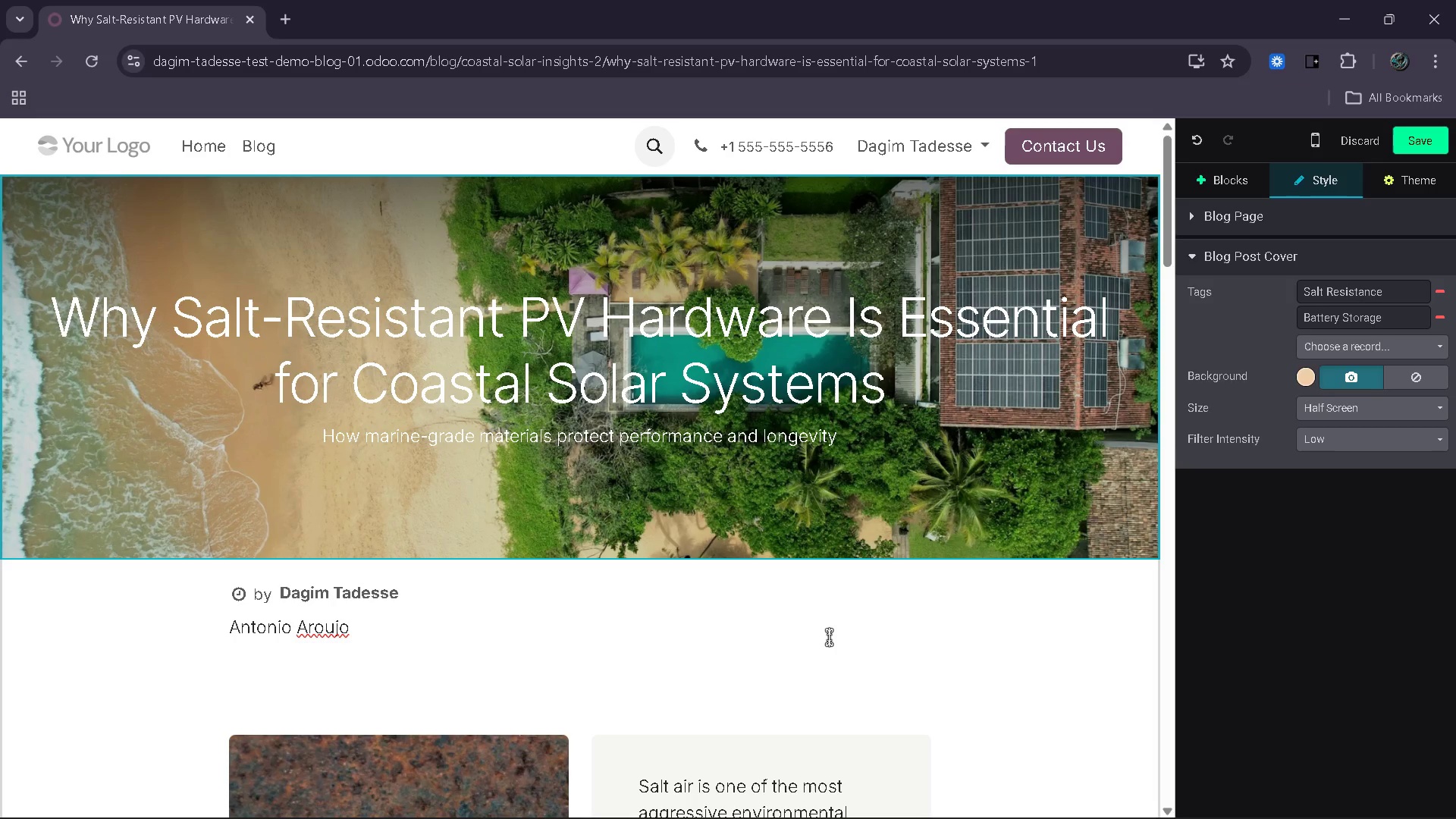 
left_click([686, 489])
 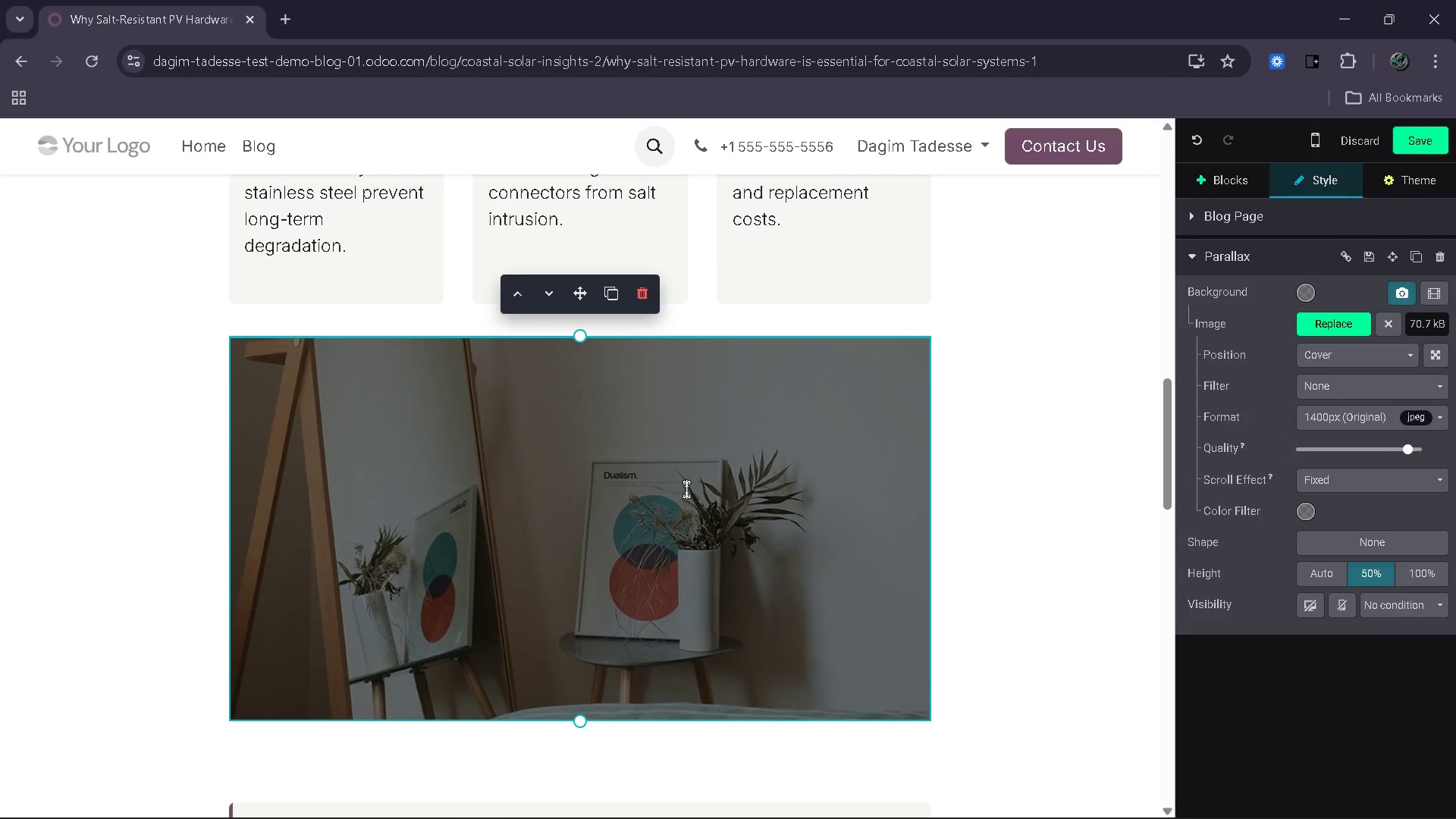 
double_click([686, 489])
 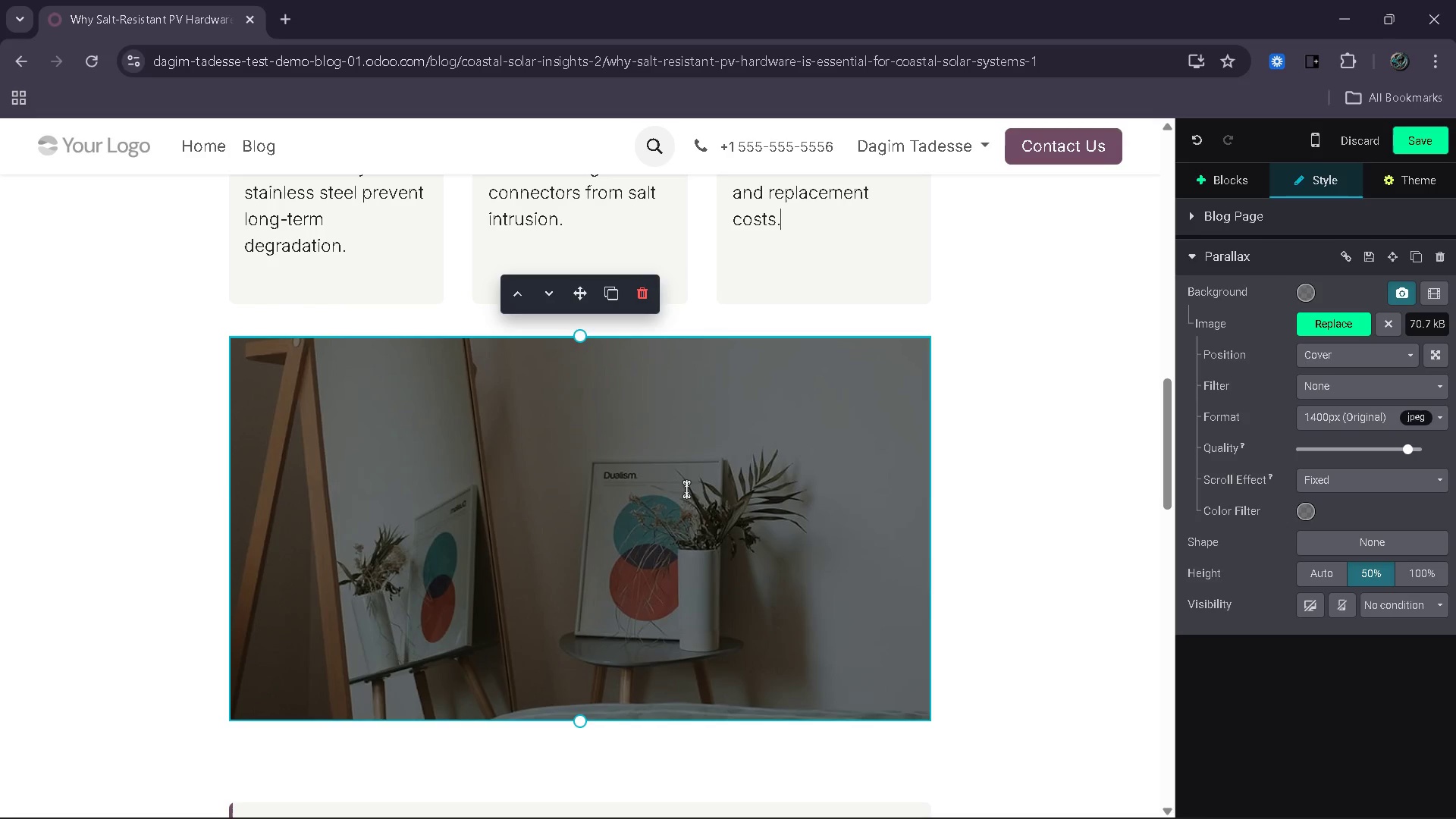 
wait(5.95)
 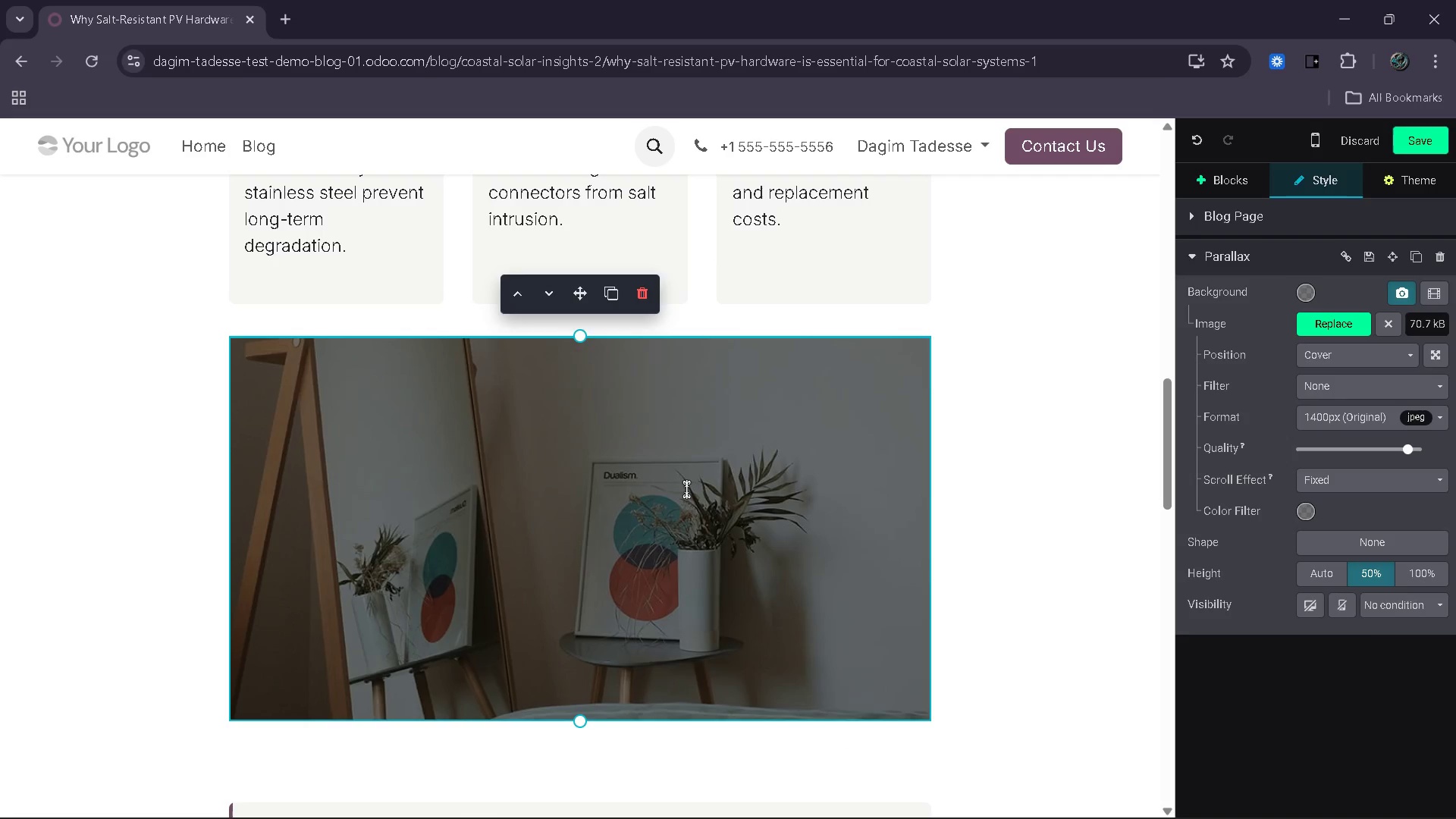 
left_click([1336, 328])
 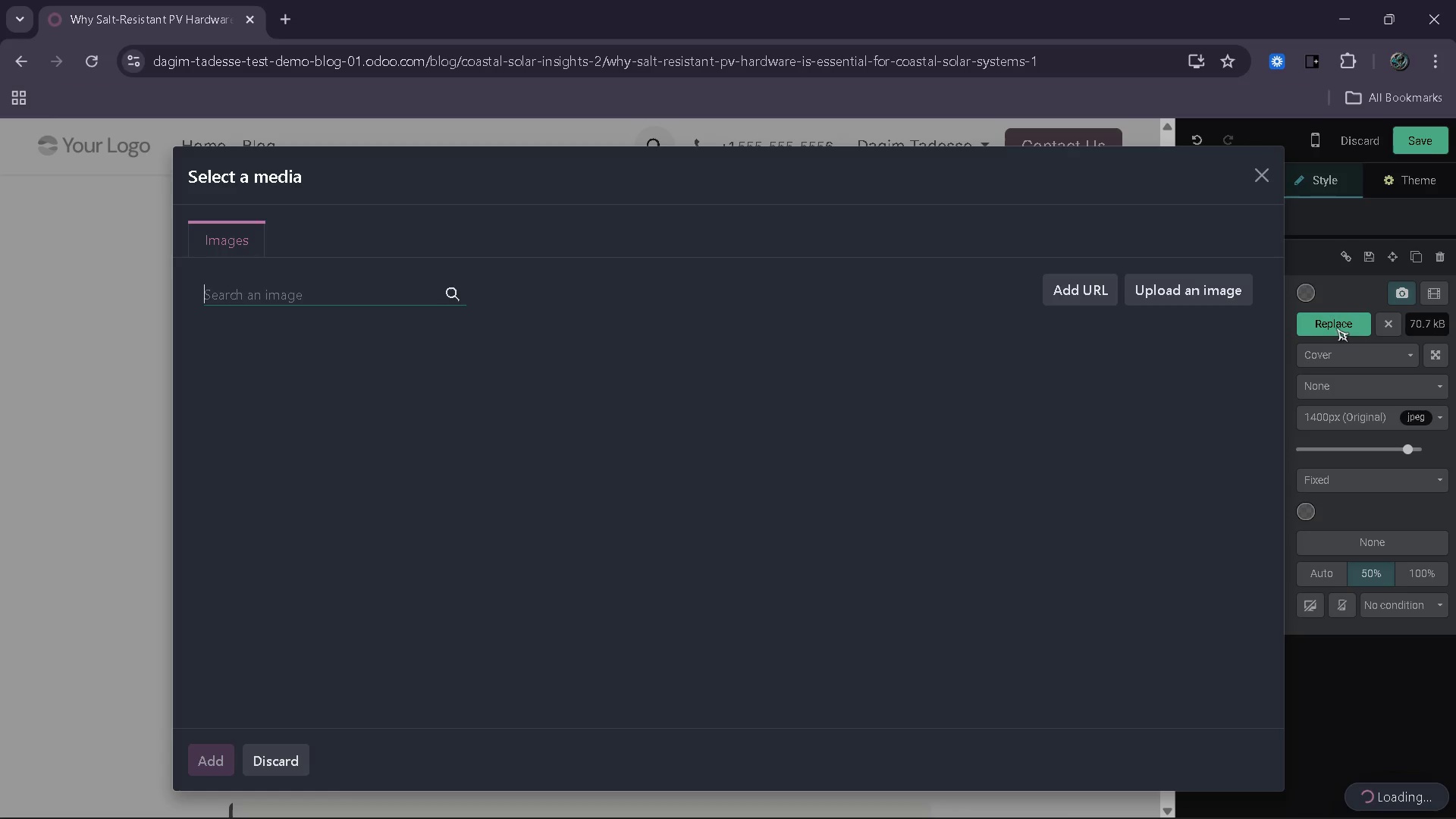 
type(marie)
key(Backspace)
type(ne graded solar moutnig=)
key(Backspace)
key(Backspace)
key(Backspace)
type(ing)
 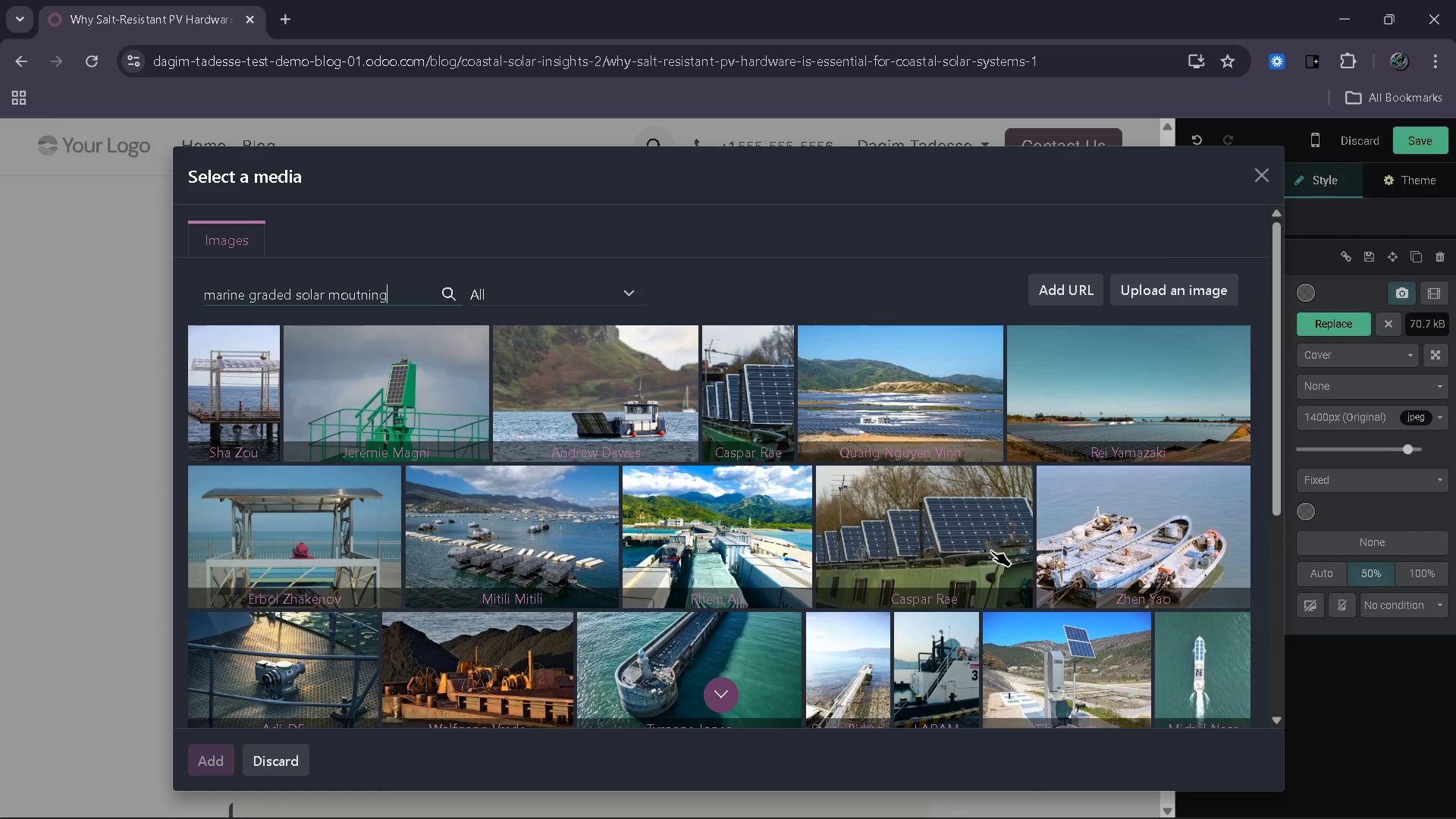 
wait(26.33)
 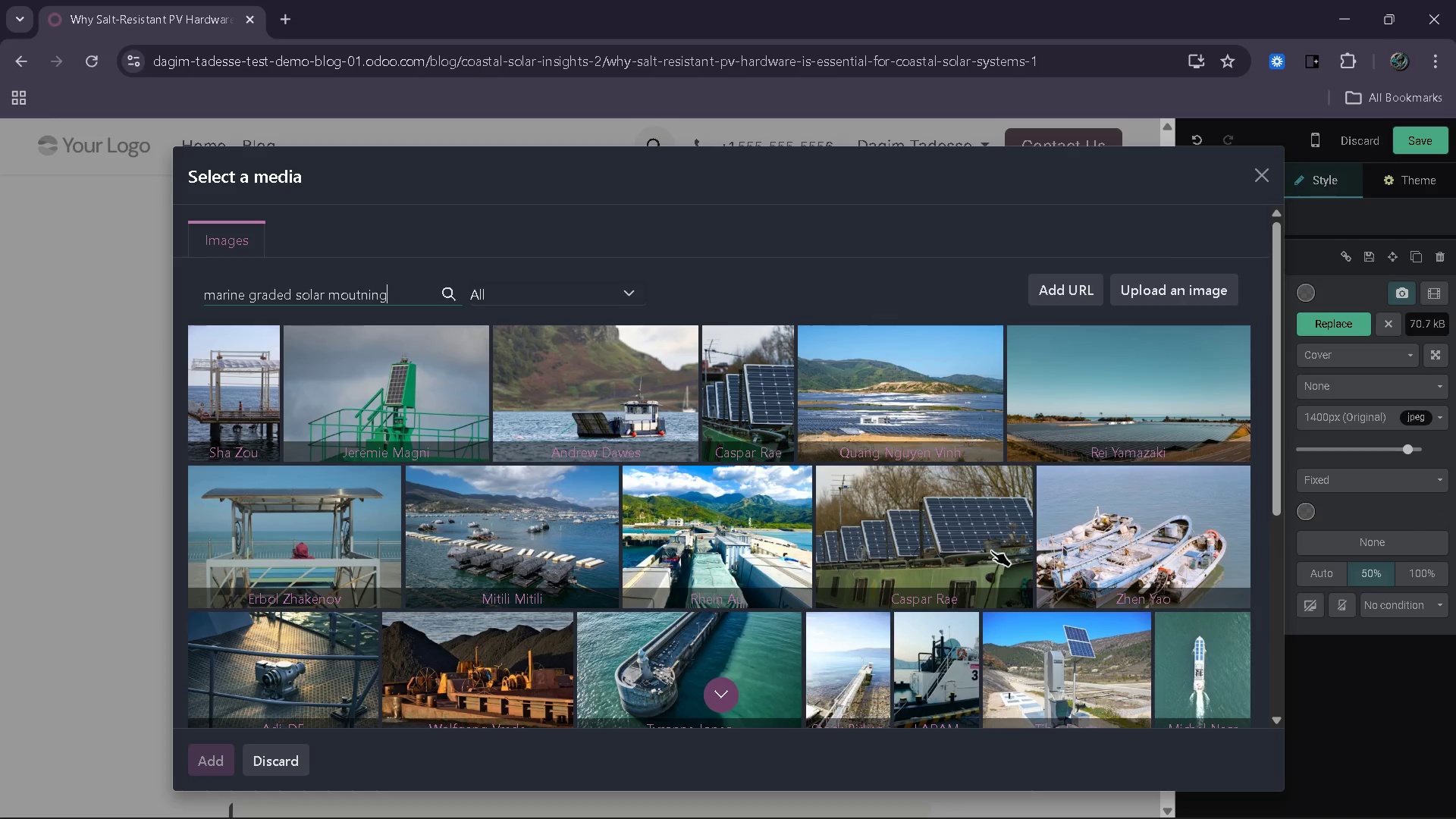 
type( stainless steel)
 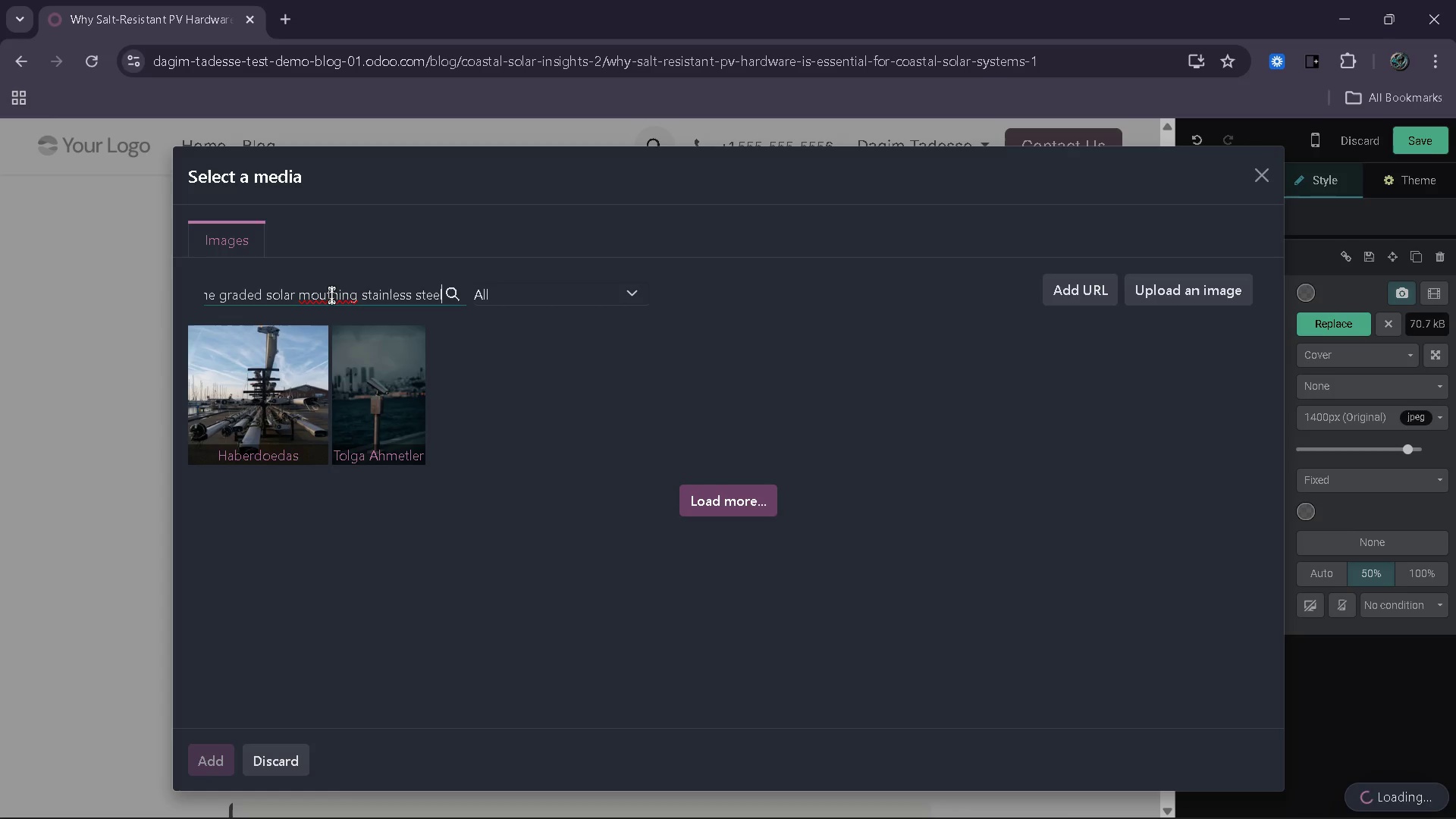 
left_click([331, 295])
 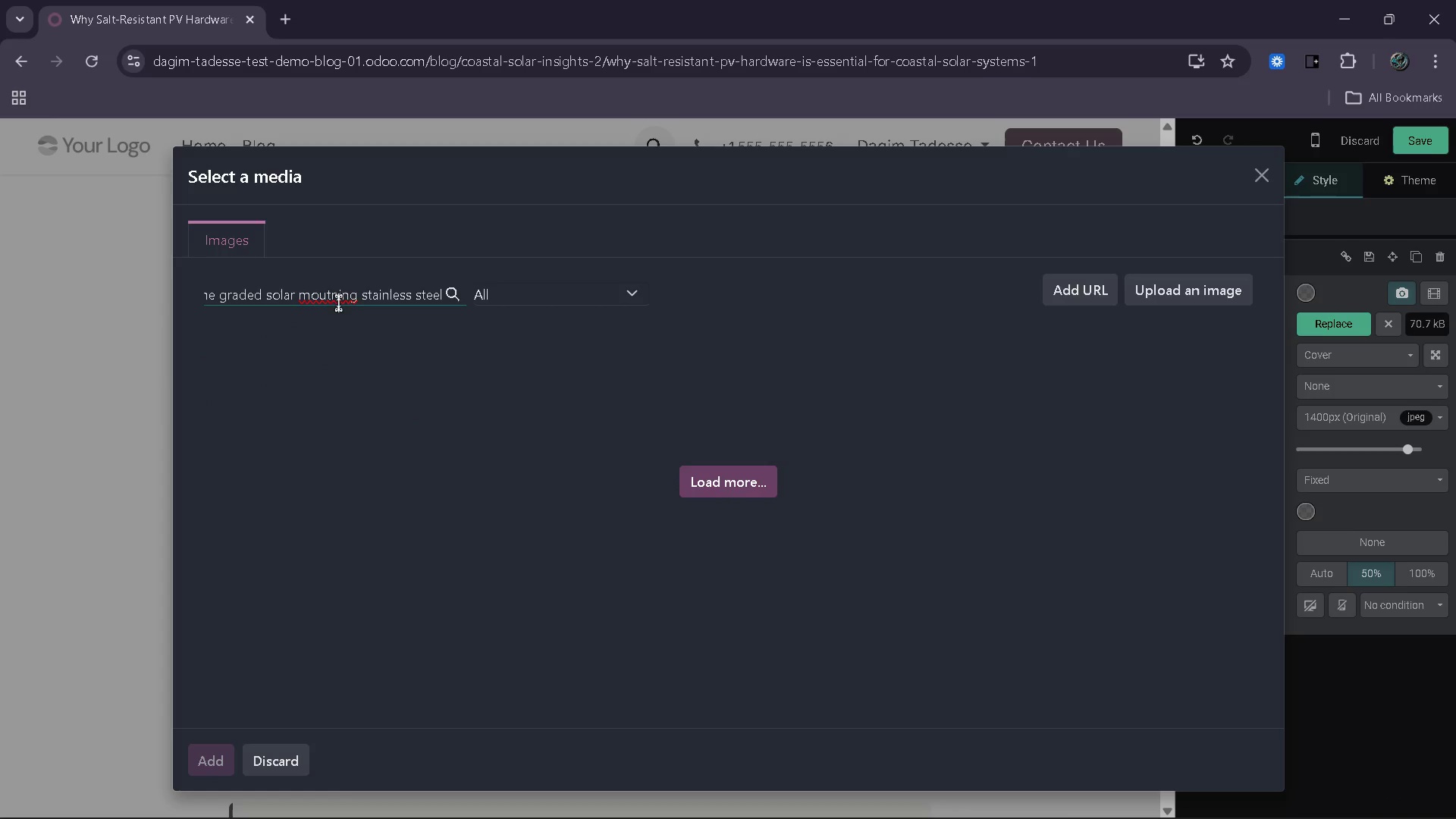 
key(Backspace)
 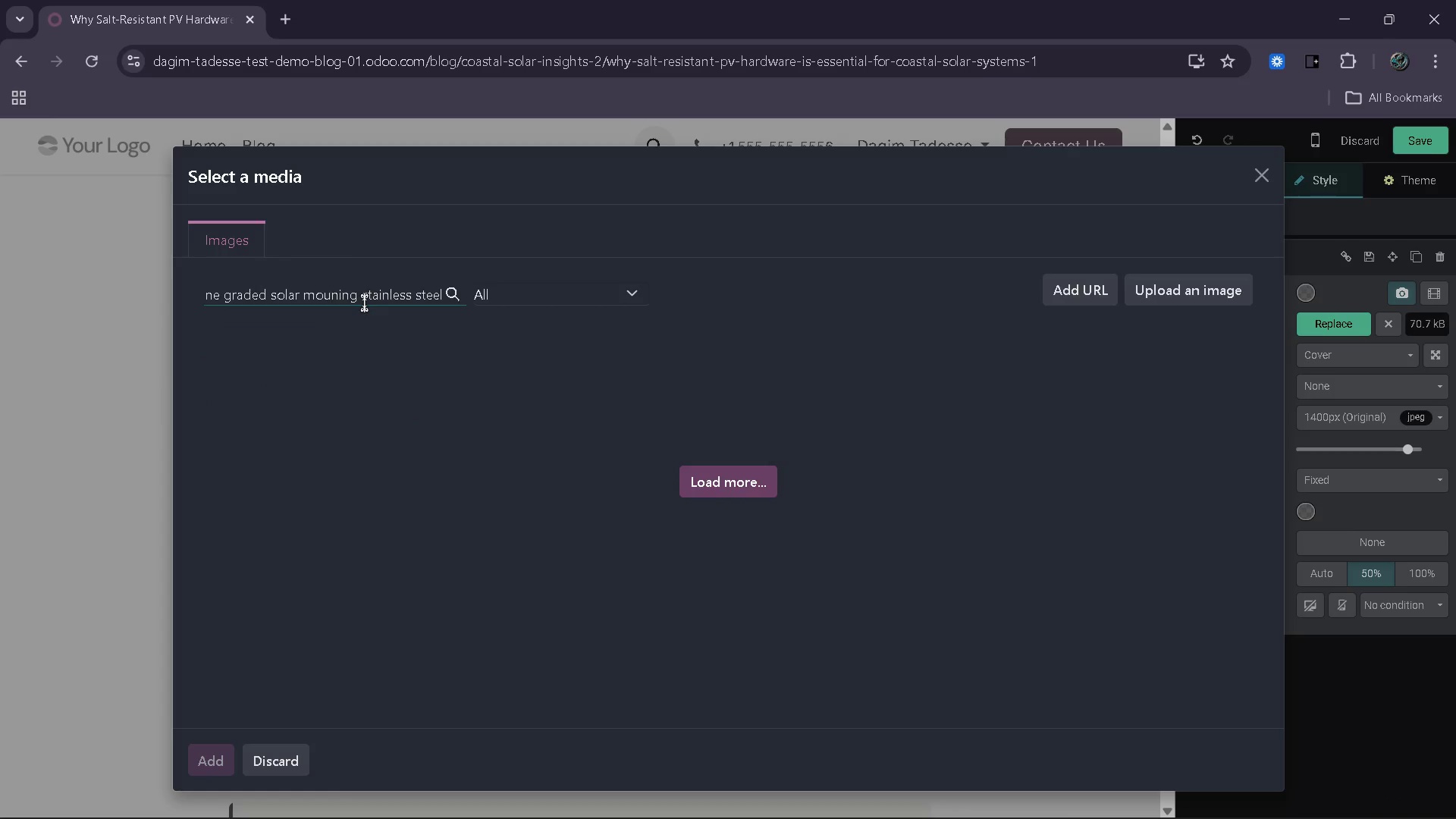 
key(ArrowUp)
 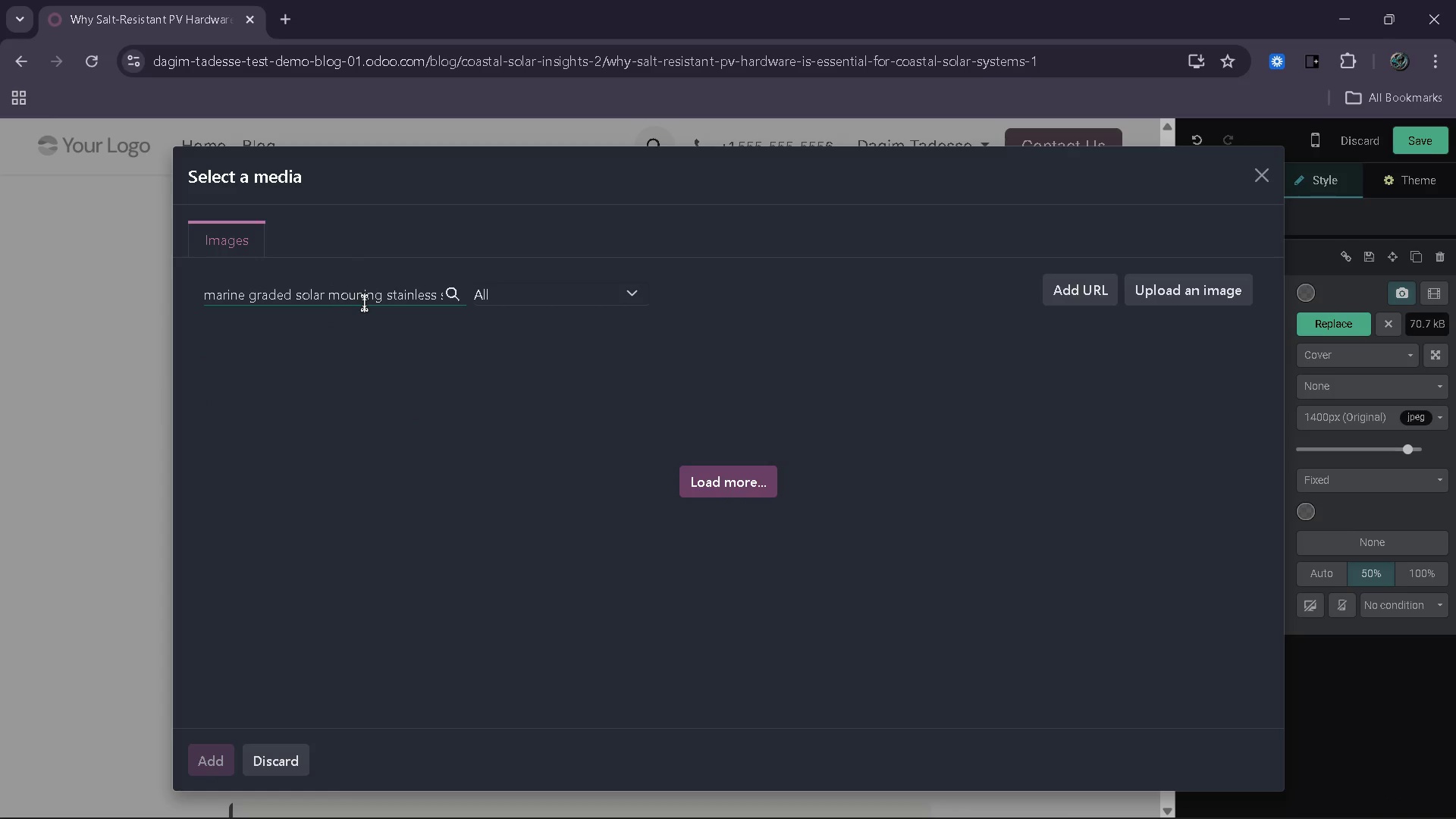 
hold_key(key=ArrowRight, duration=1.23)
 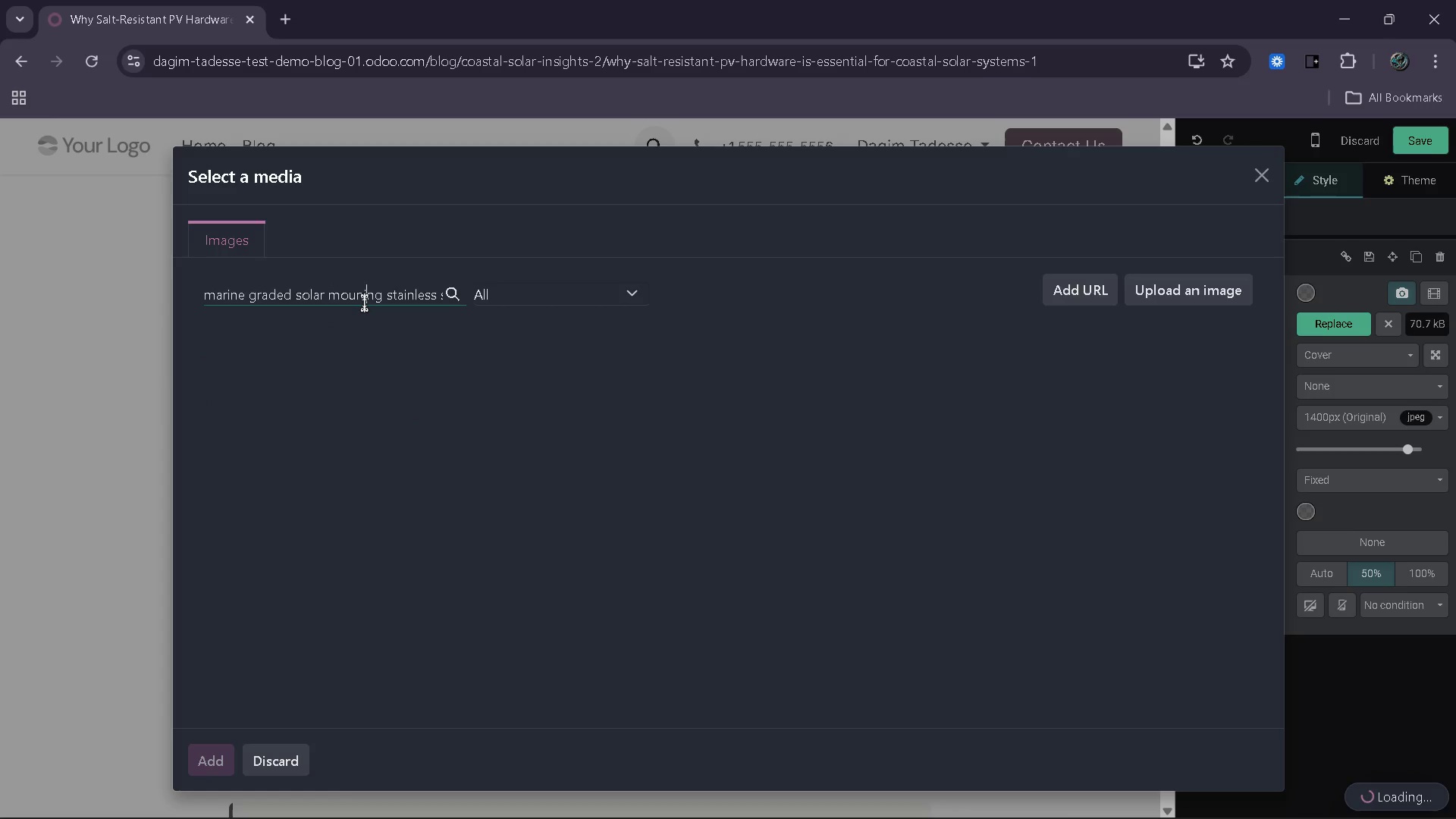 
key(Control+ControlRight)
 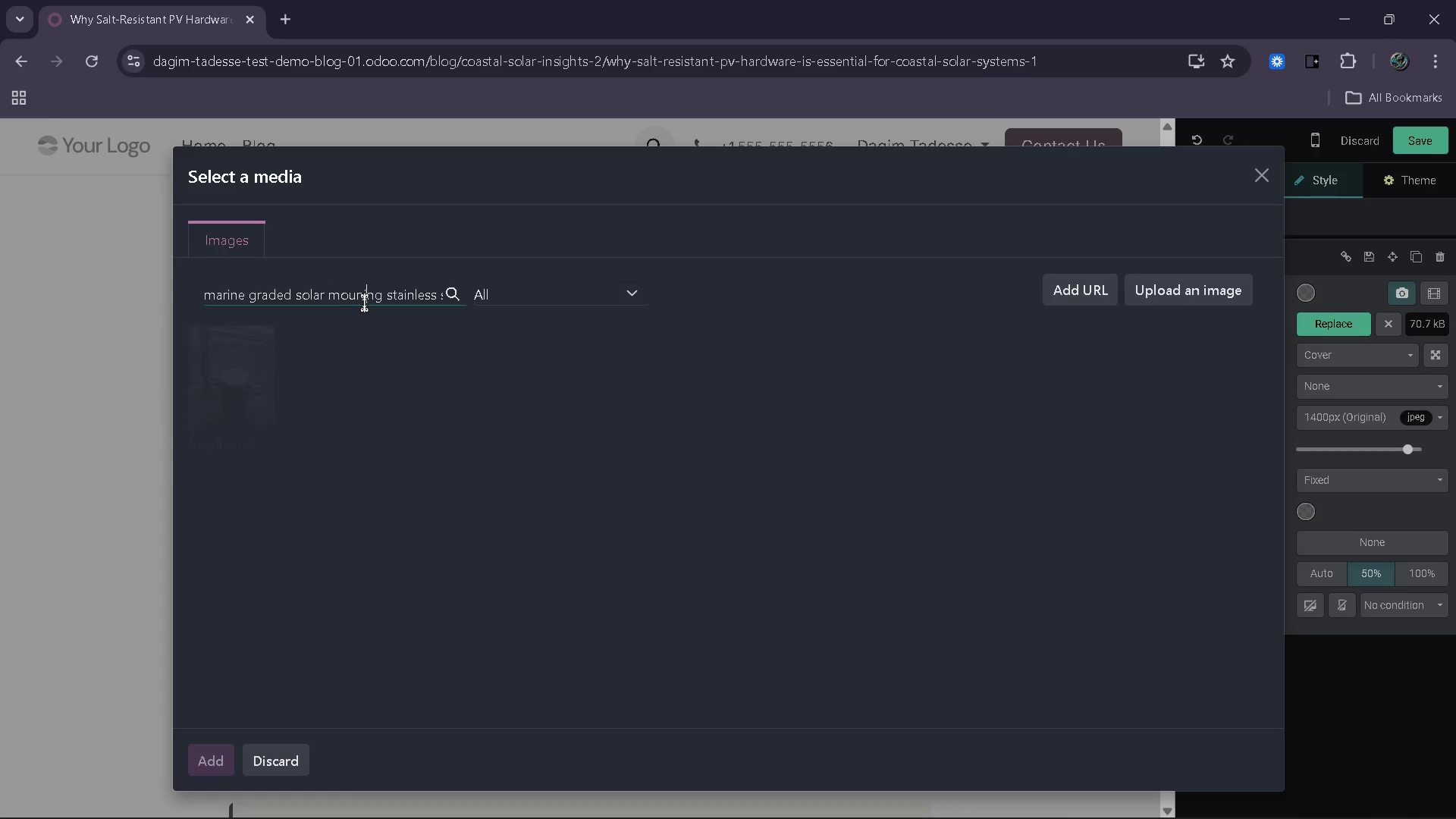 
key(Control+ControlRight)
 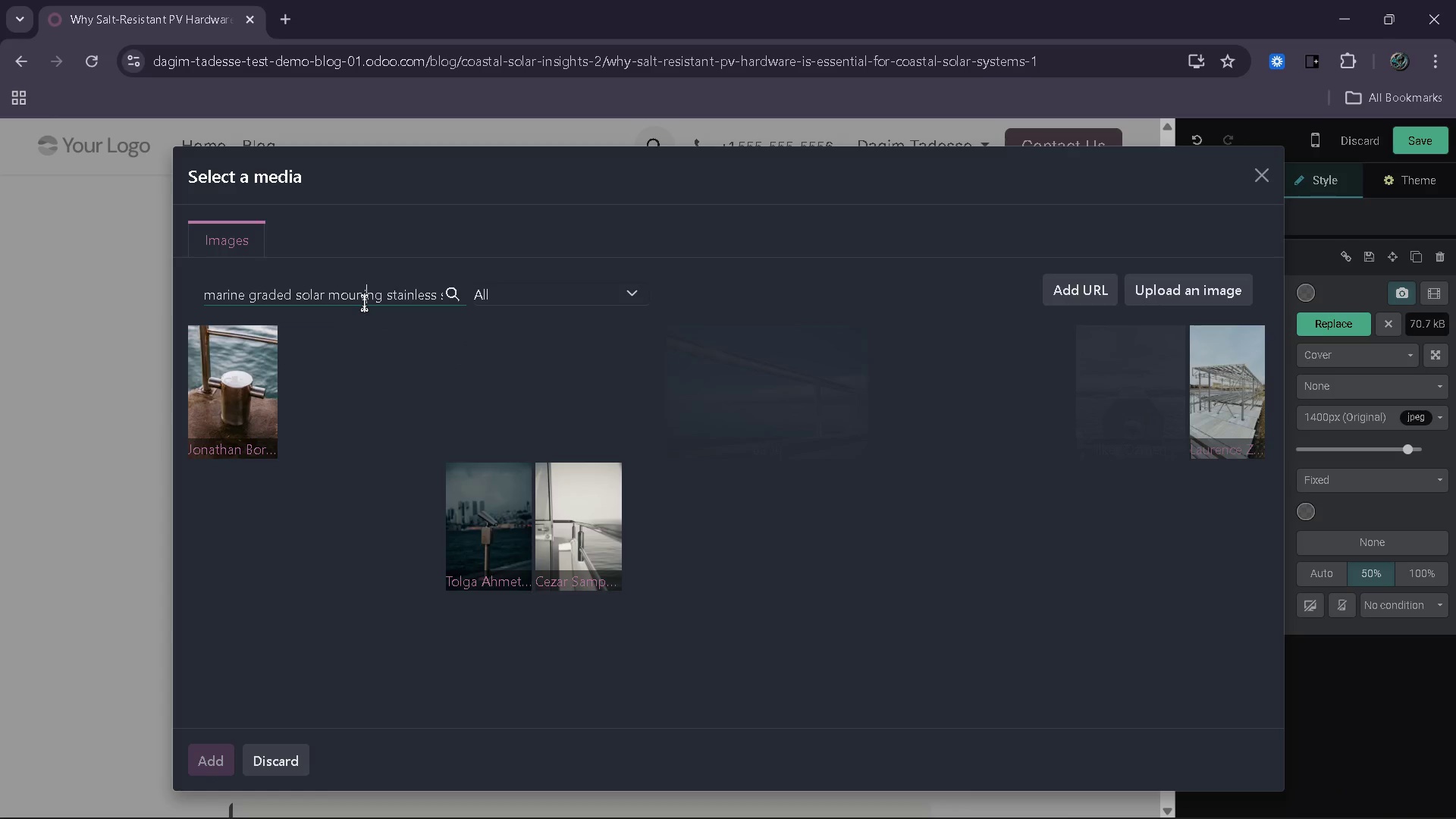 
key(ArrowLeft)
 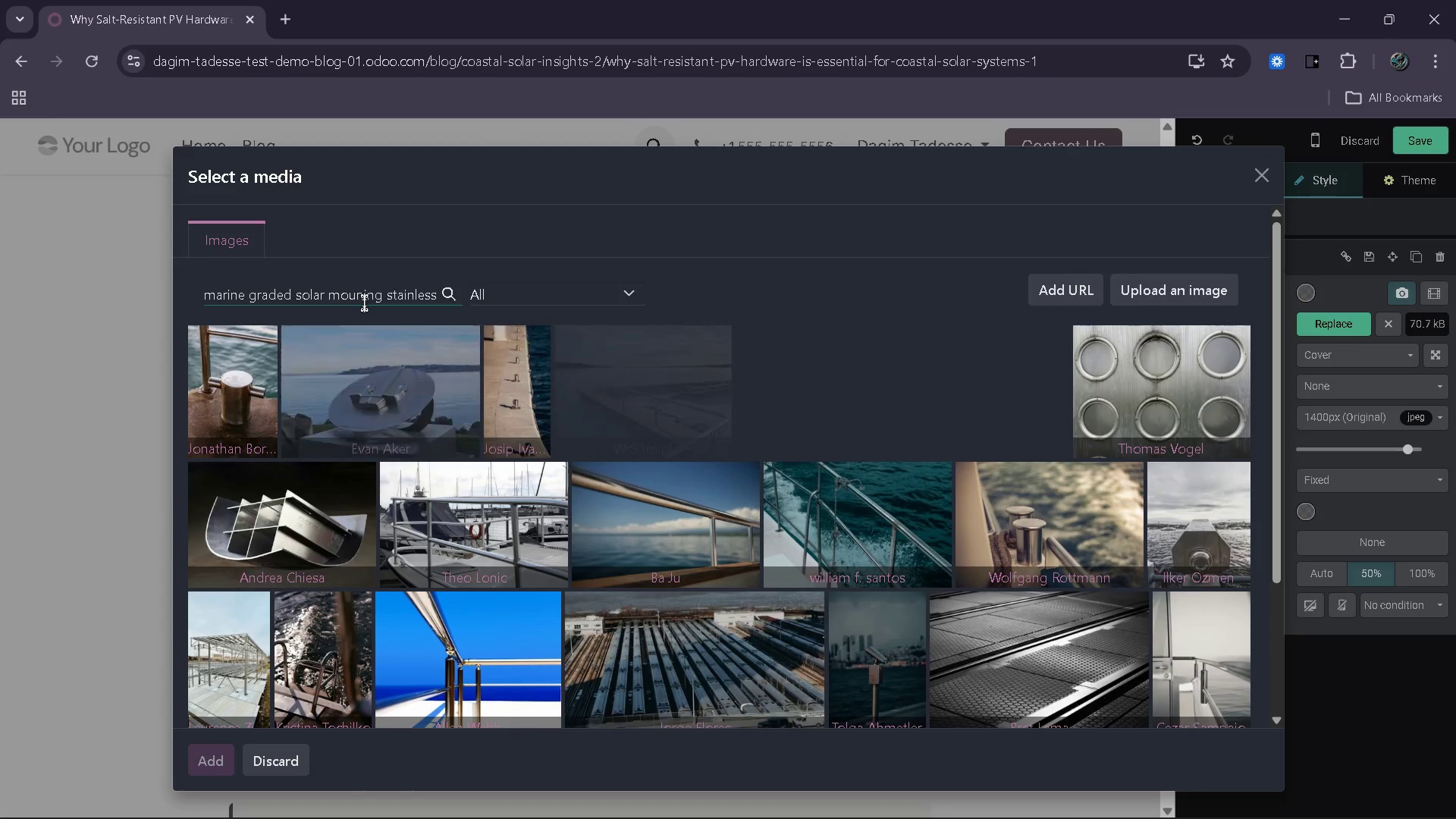 
key(R)
 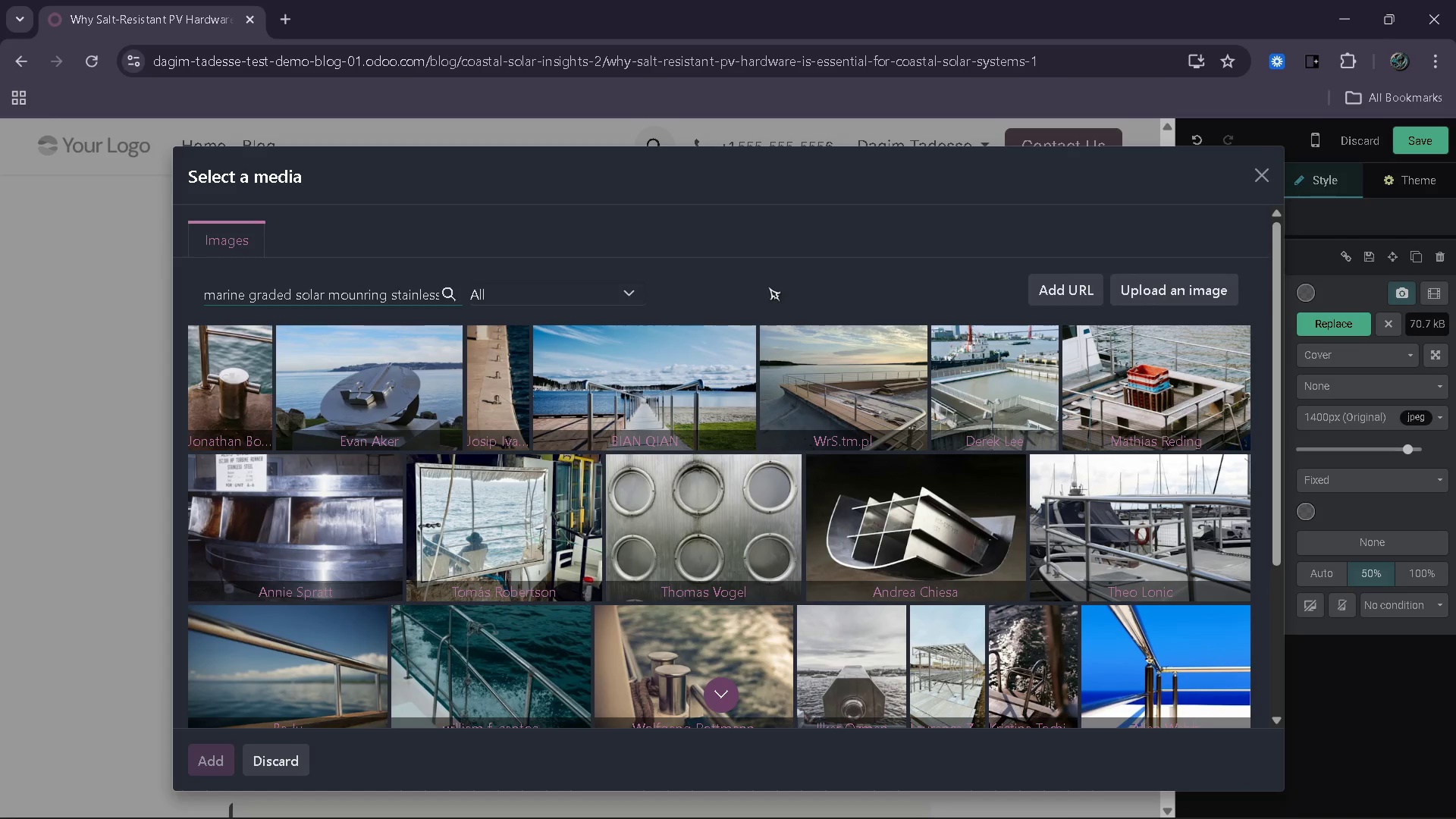 
key(Backspace)
 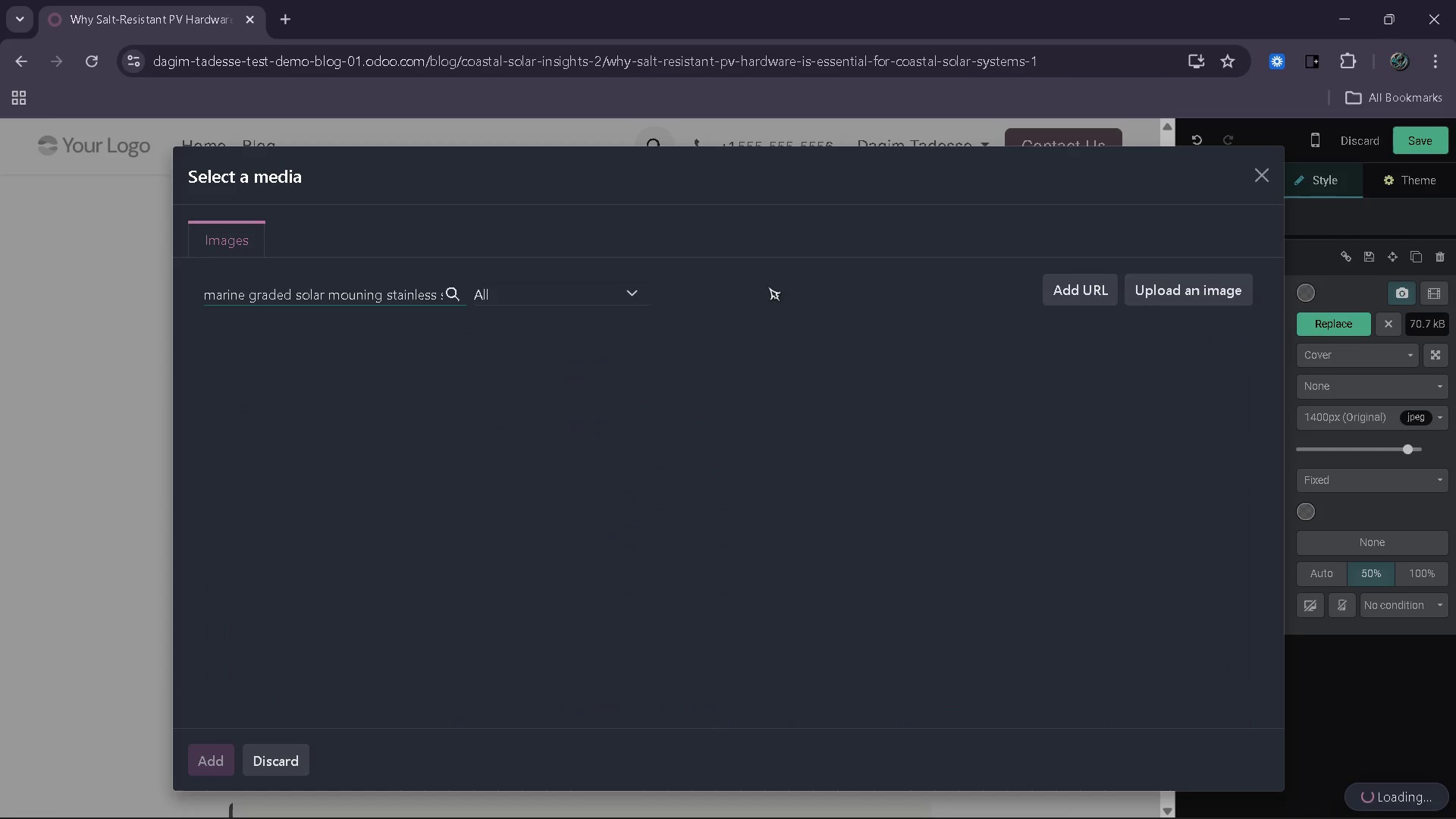 
key(T)
 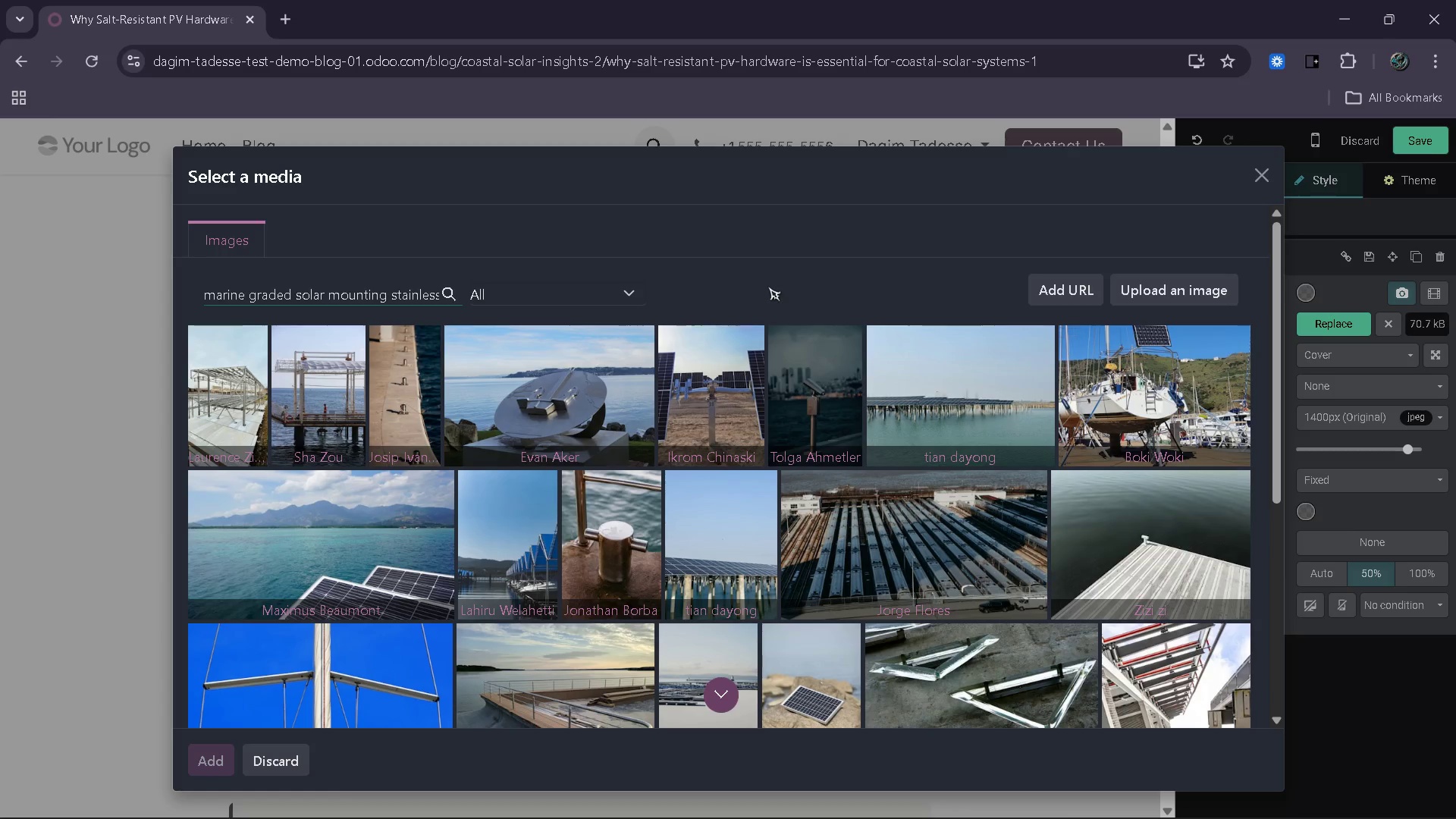 
wait(24.07)
 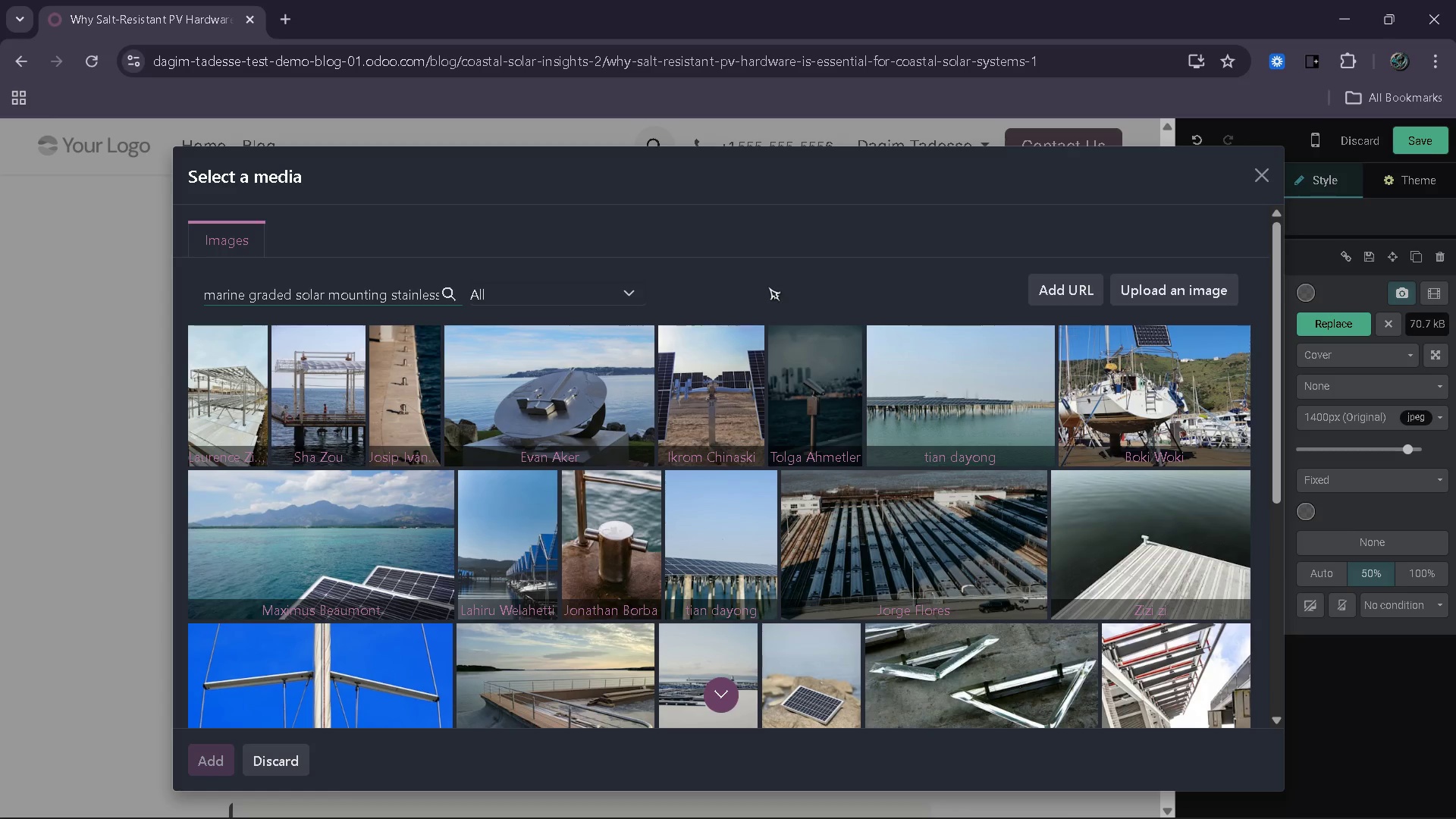 
mouse_move([812, 453])
 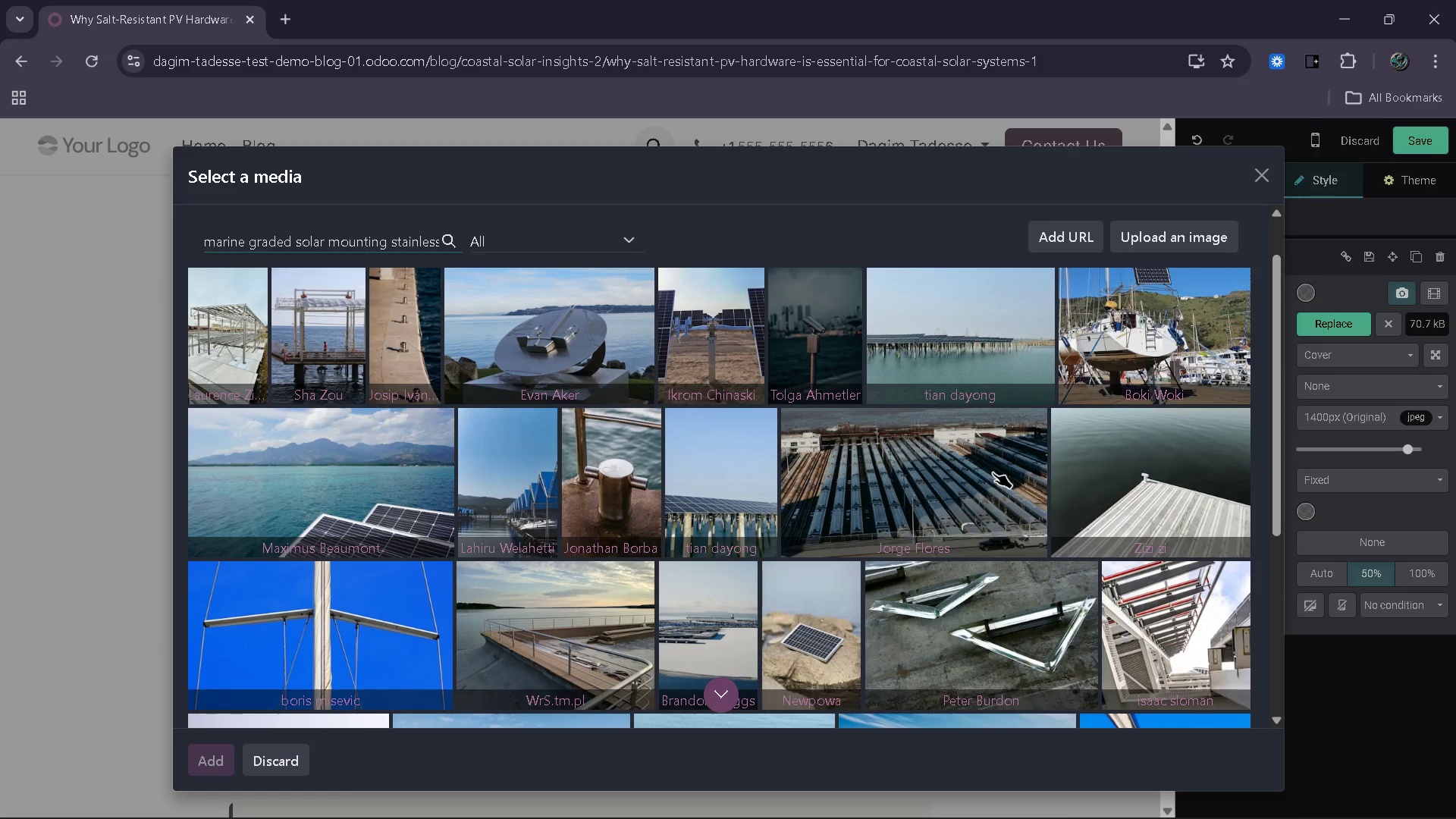 
wait(17.58)
 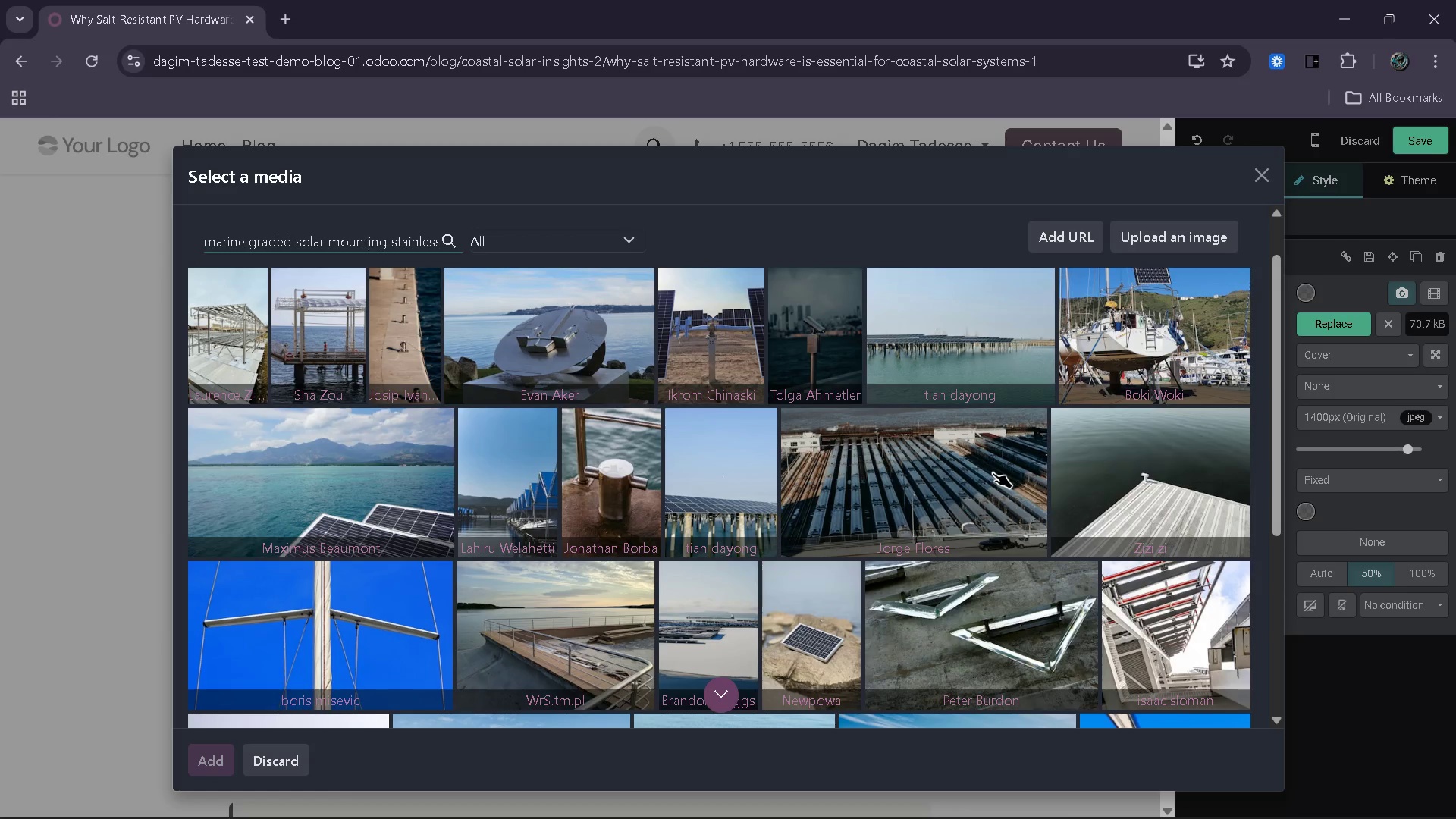 
left_click([600, 416])
 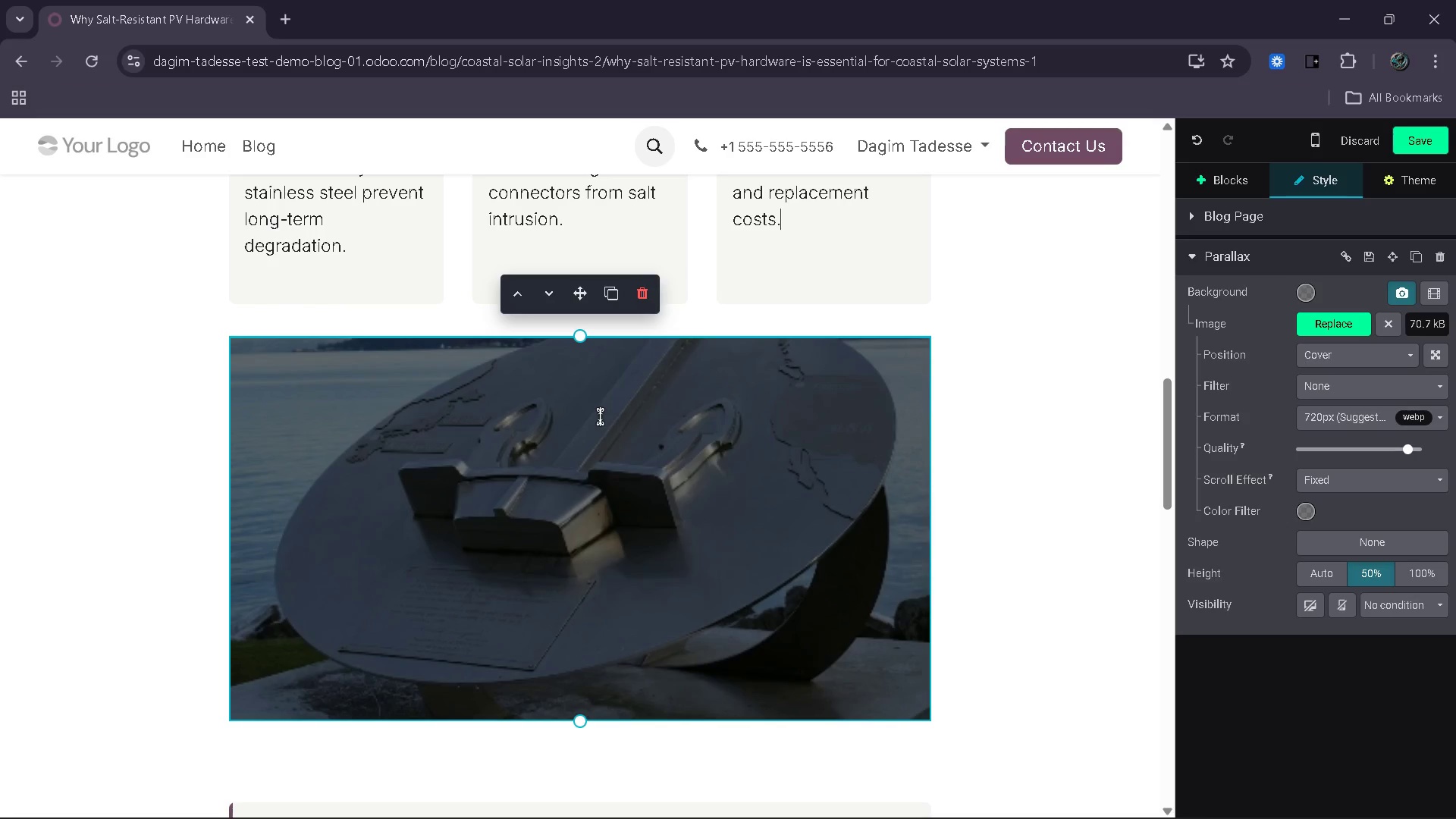 
wait(19.03)
 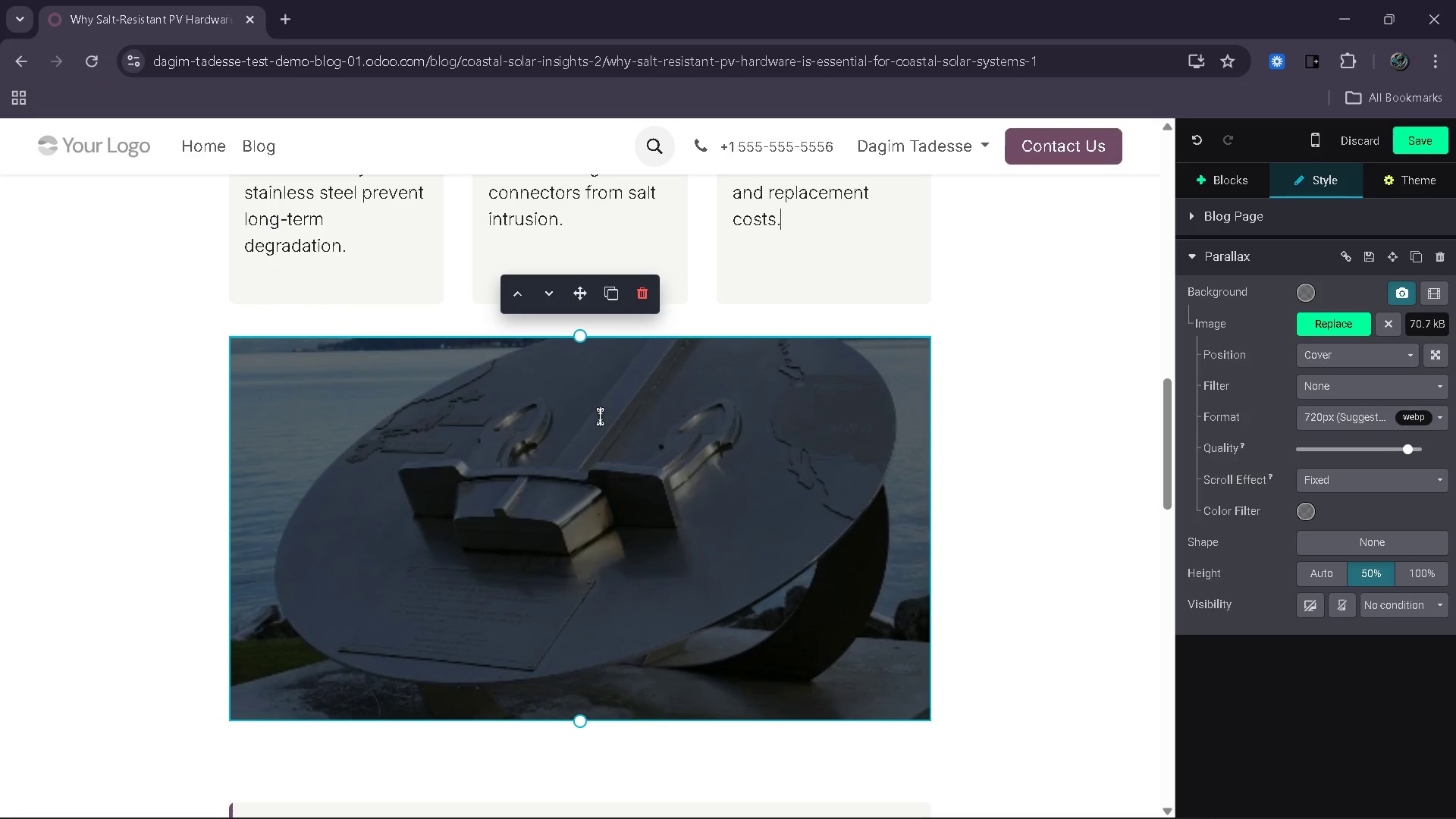 
left_click([1239, 199])
 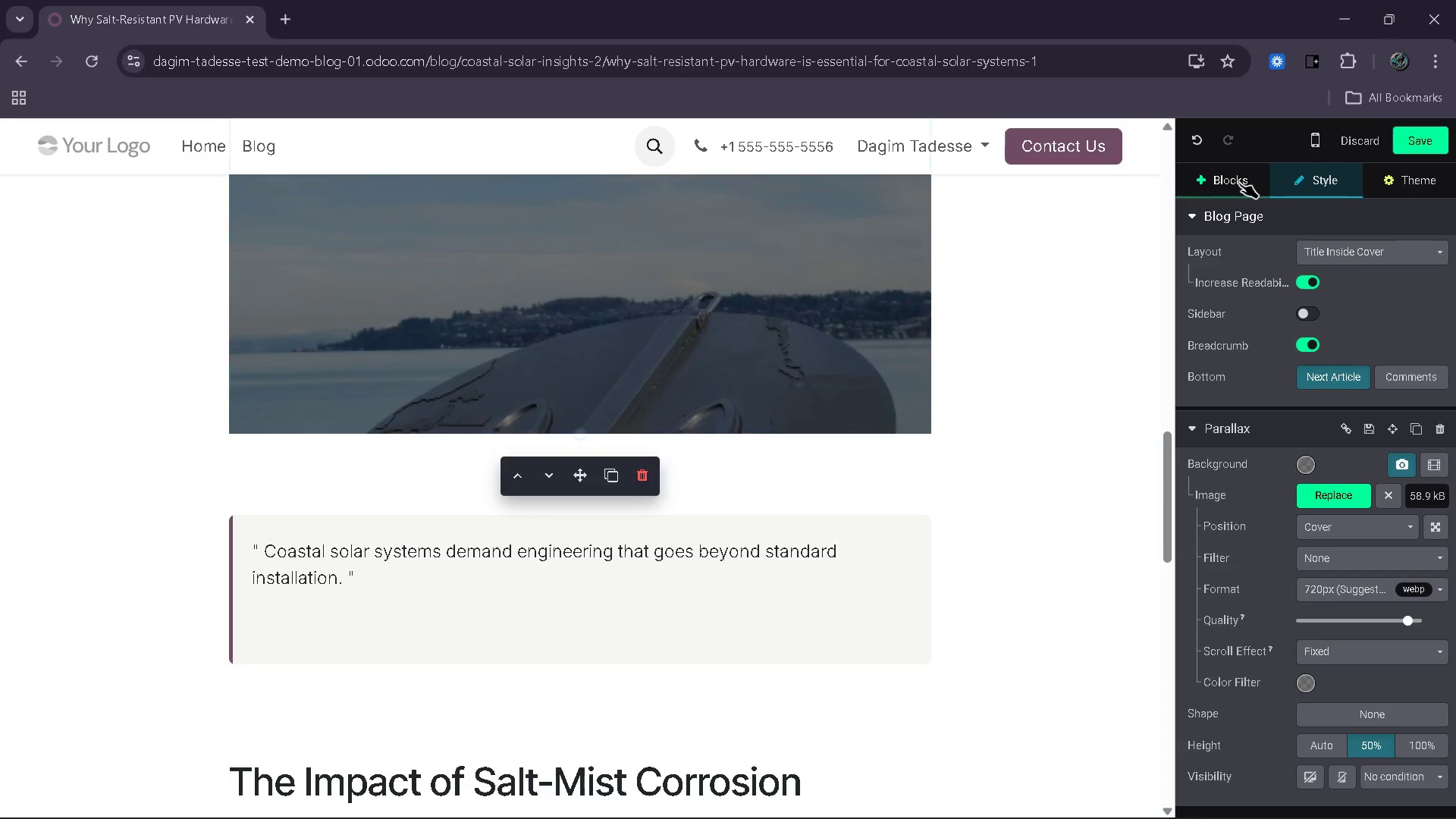 
left_click([1239, 180])
 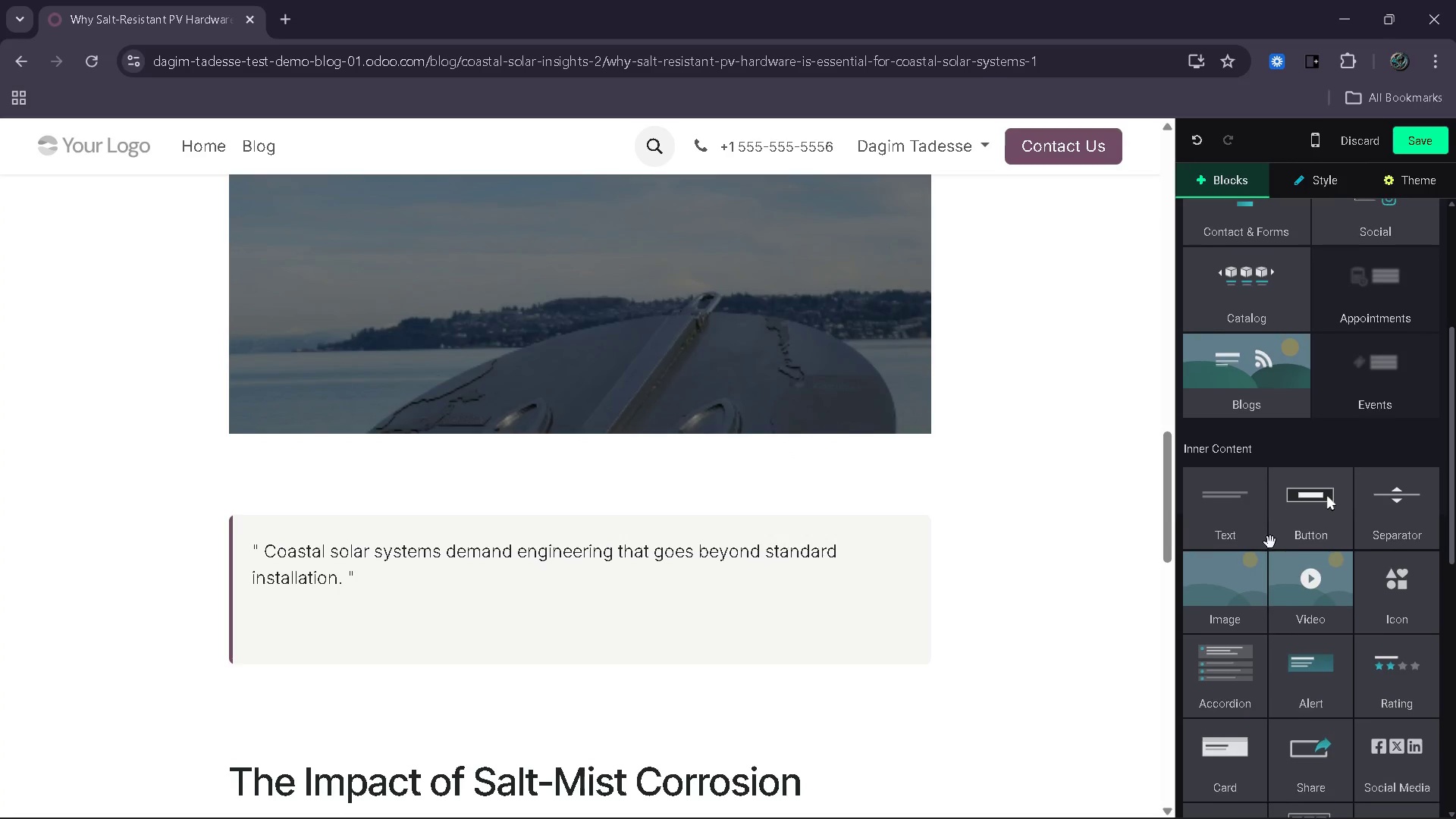 
left_click_drag(start_coordinate=[1236, 513], to_coordinate=[369, 478])
 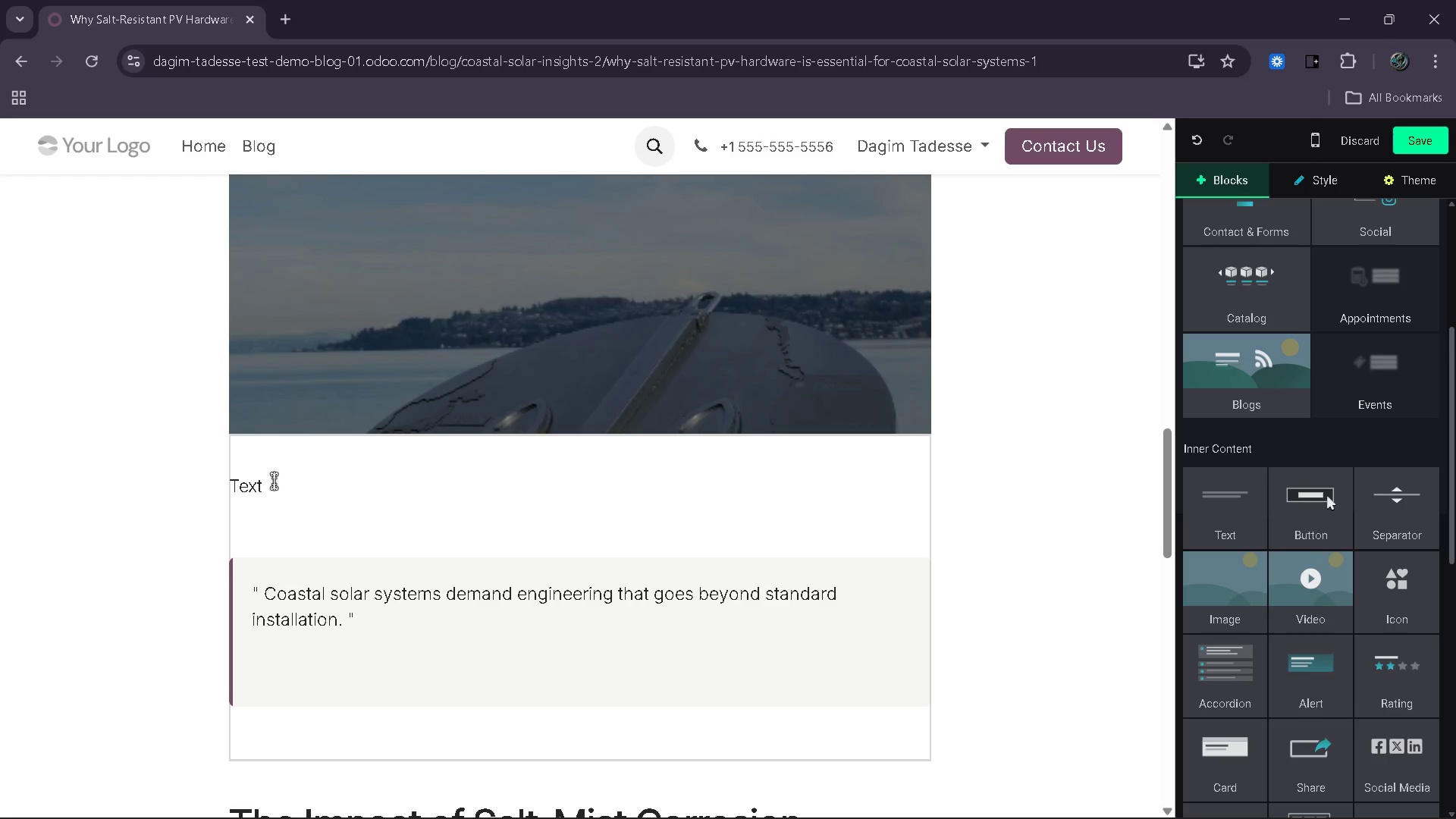 
left_click([274, 482])
 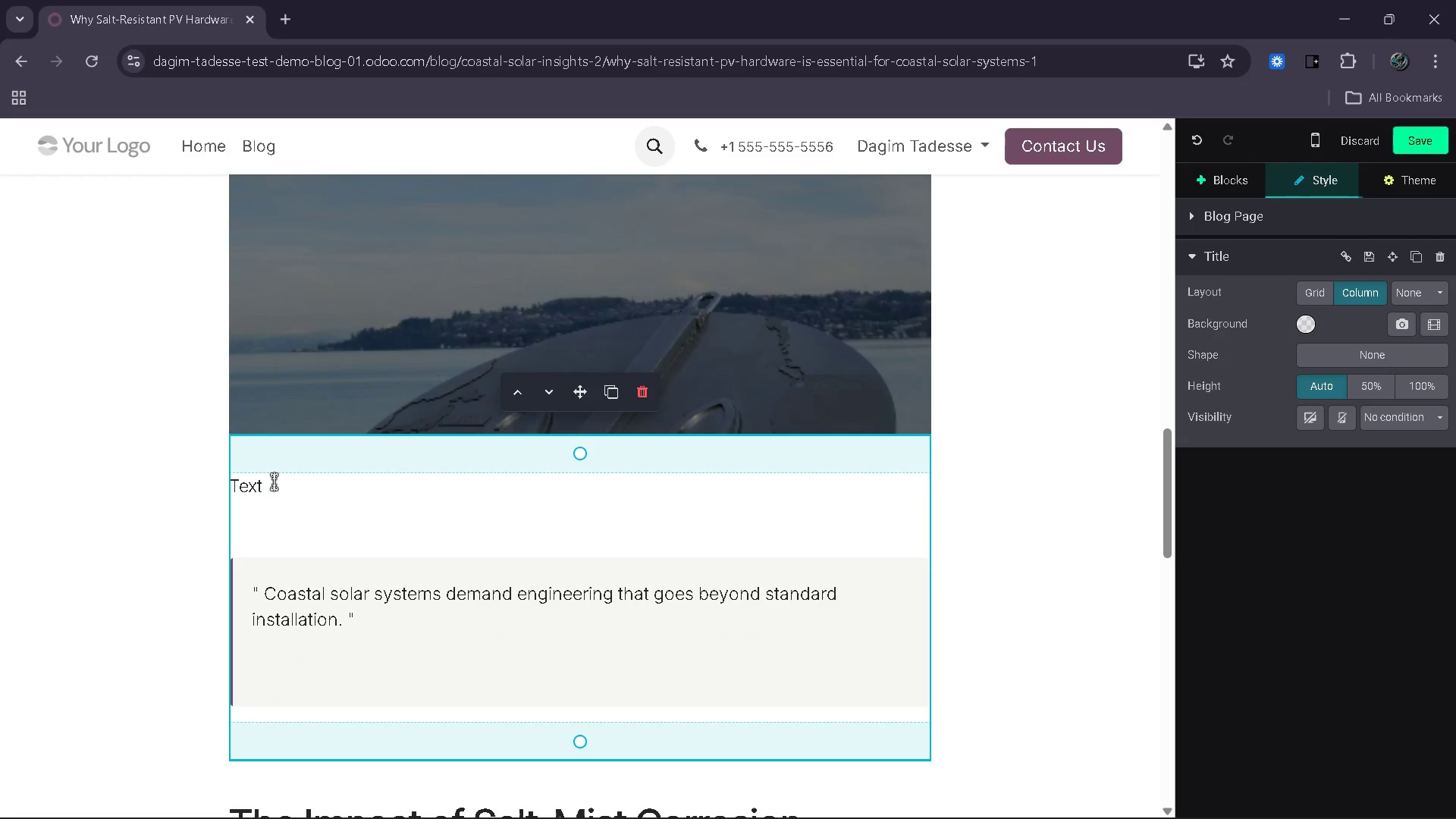 
key(Backspace)
key(Backspace)
key(Backspace)
key(Backspace)
type(evan agir)
 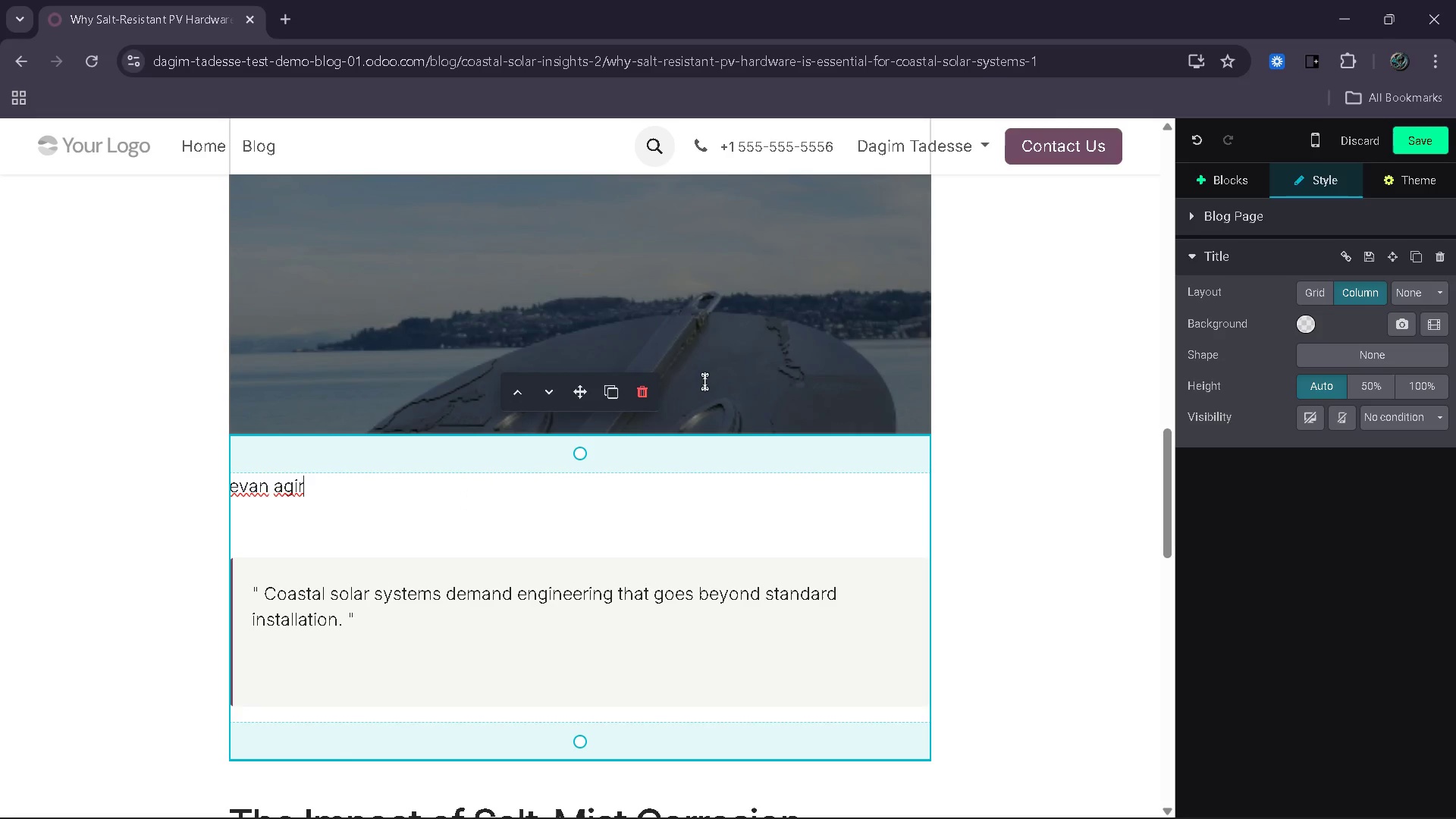 
wait(15.95)
 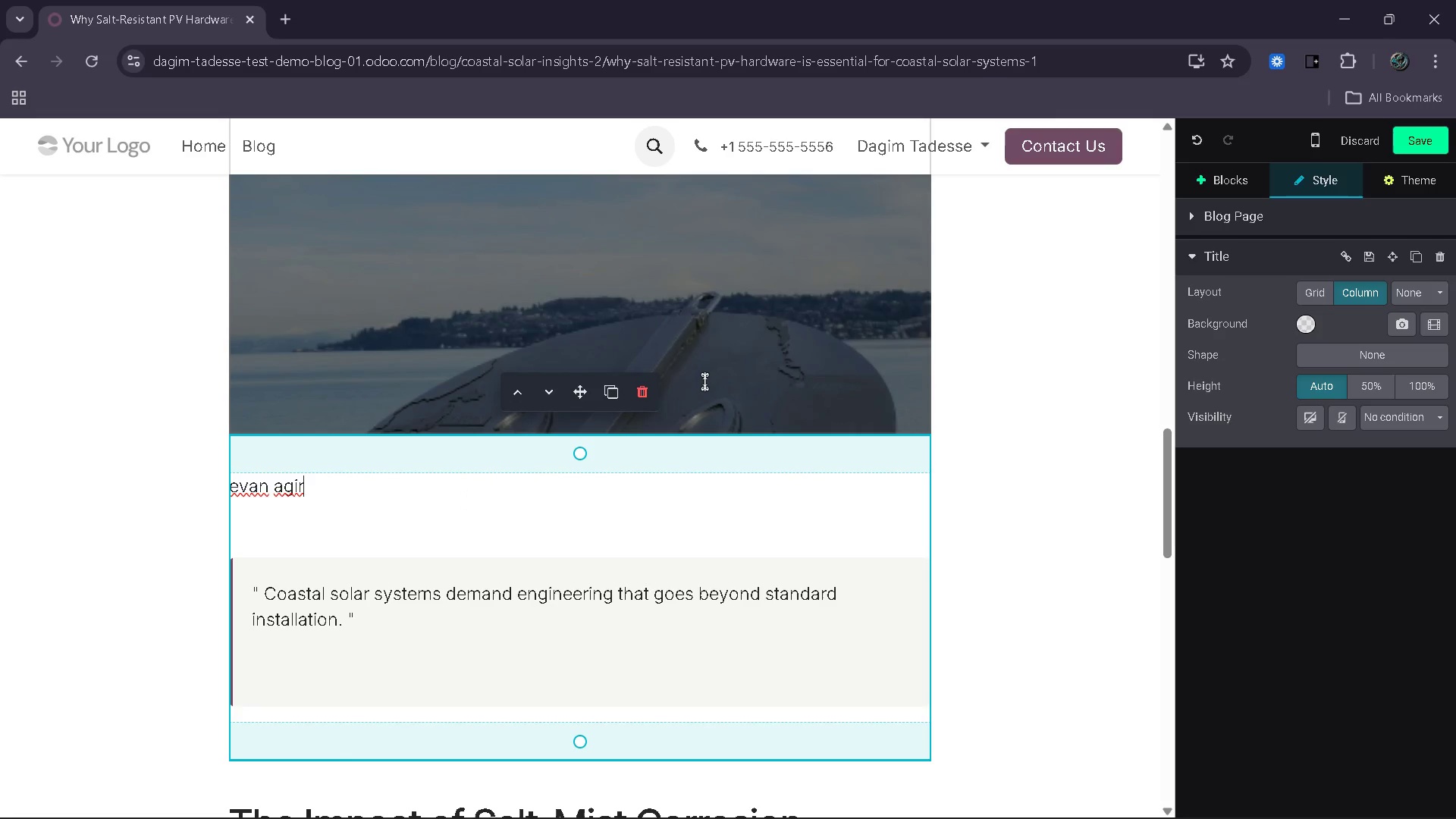 
left_click([1413, 149])
 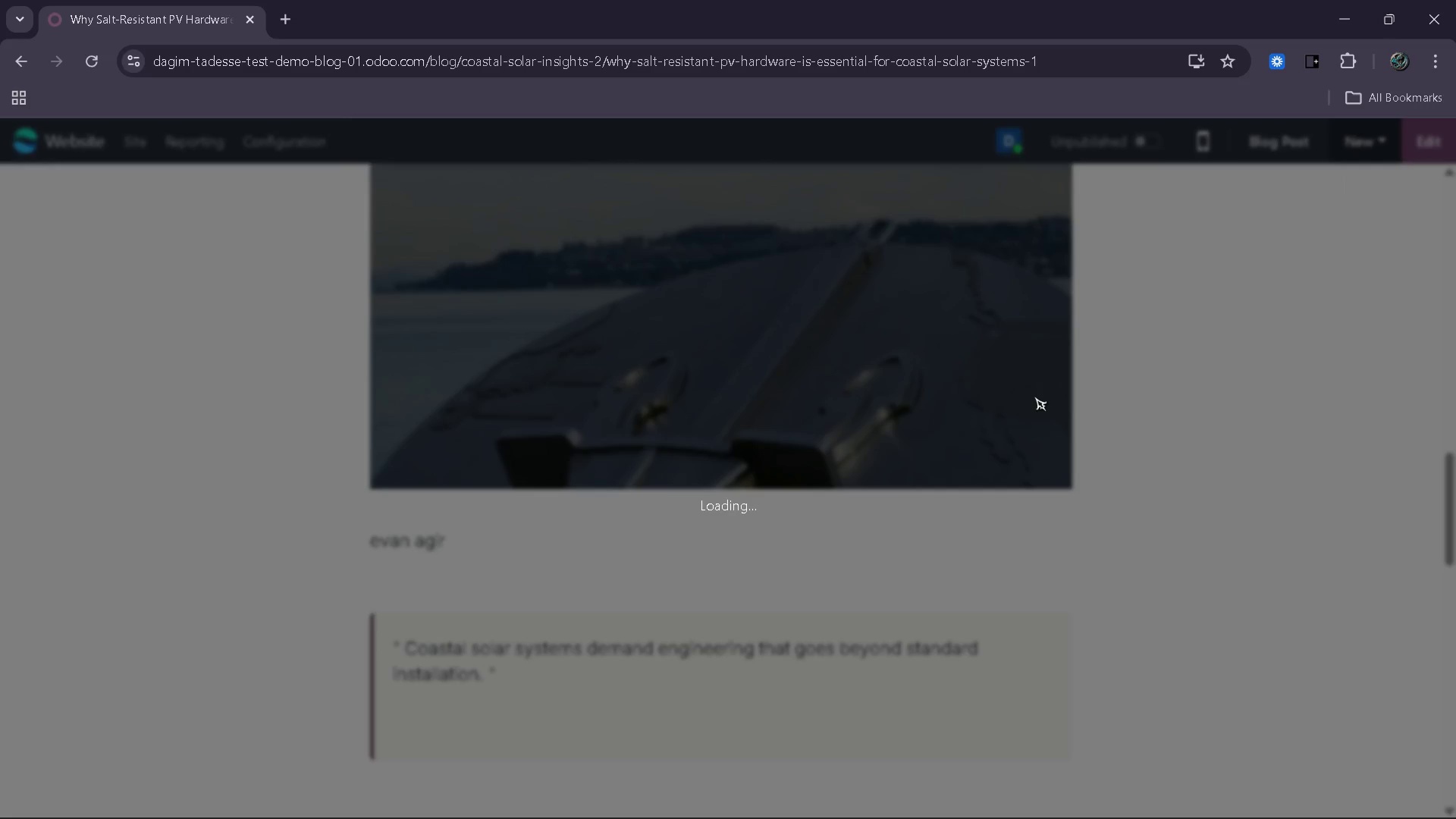 
wait(18.59)
 